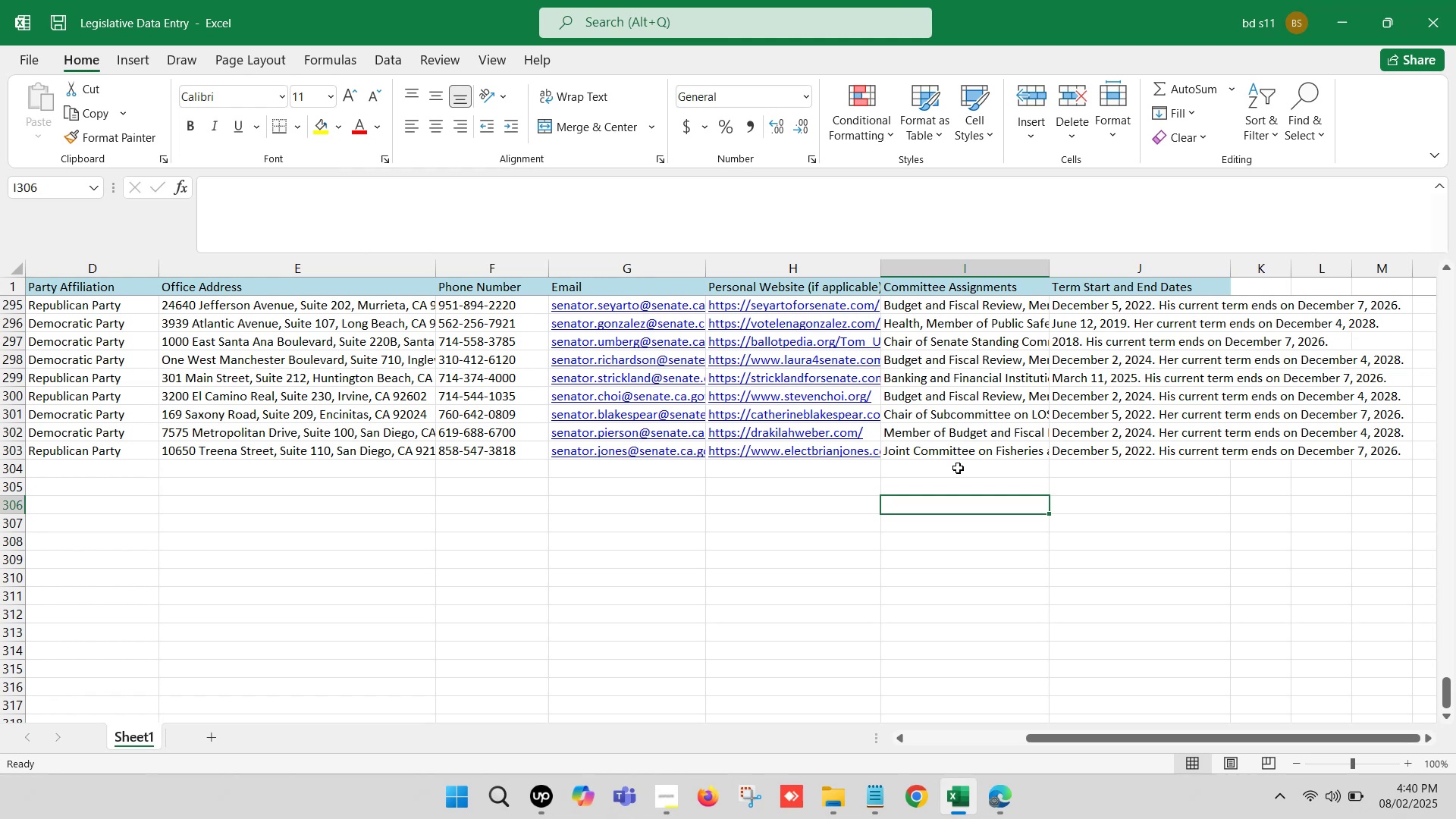 
left_click([958, 468])
 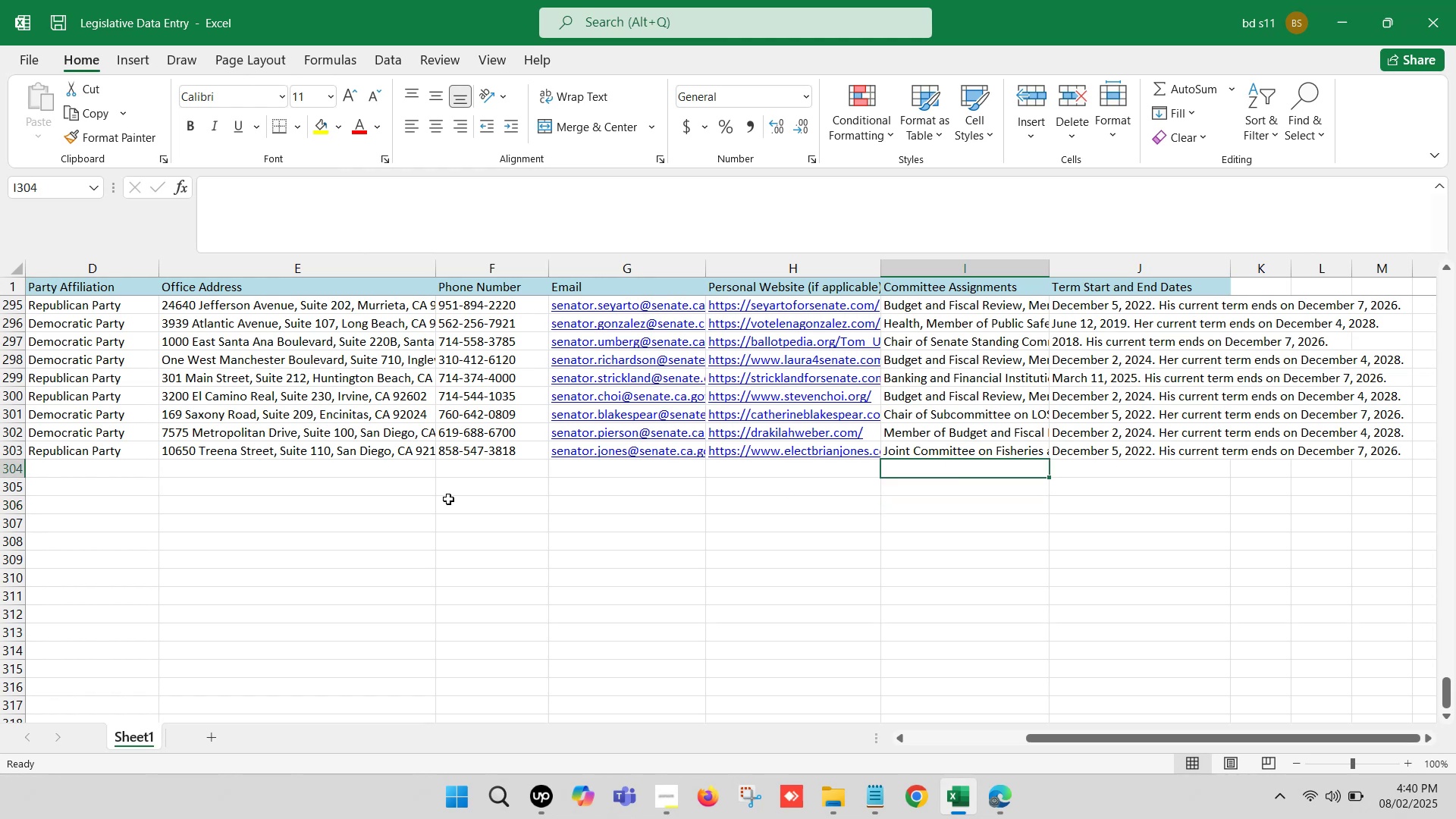 
left_click([445, 494])
 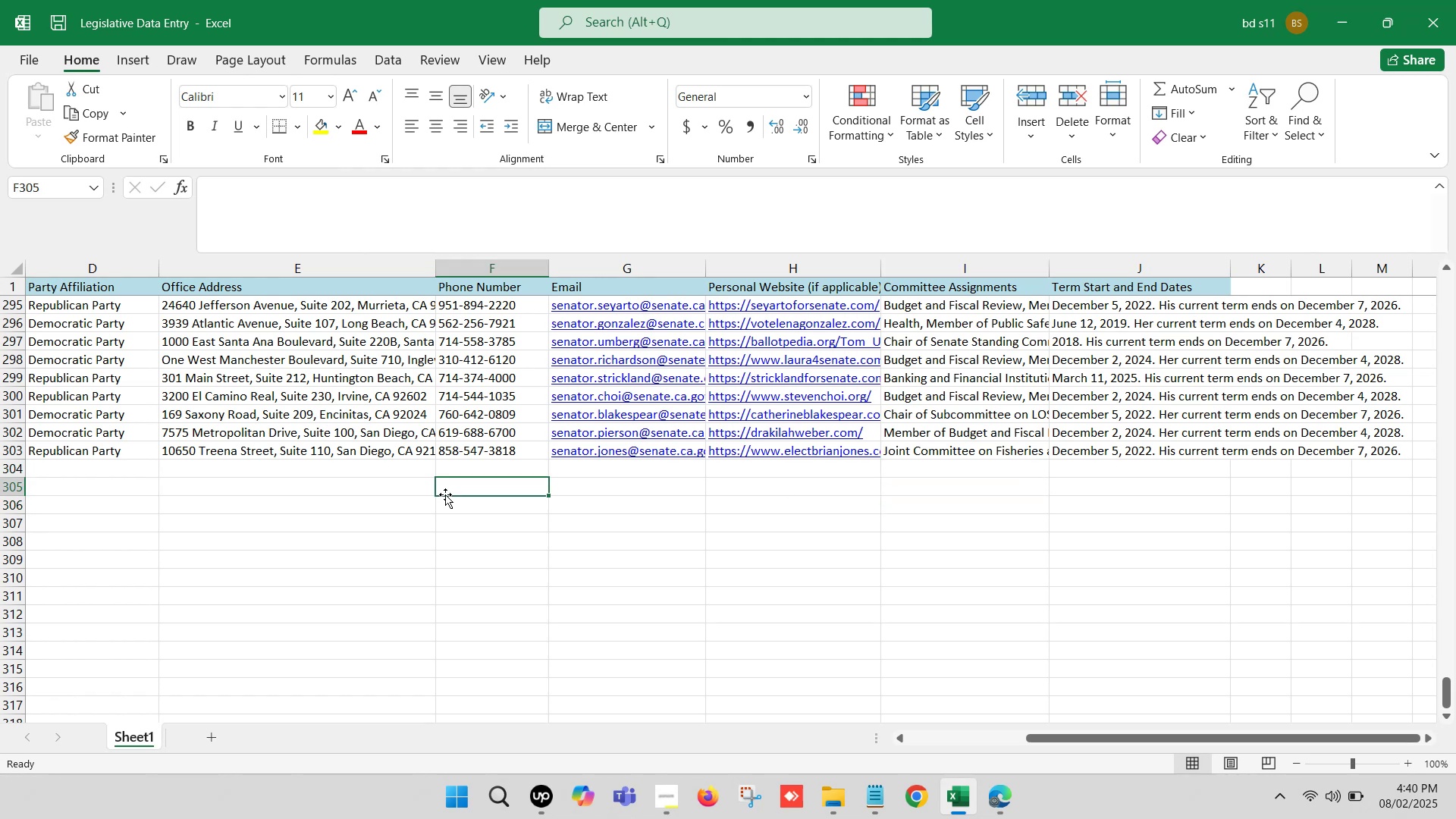 
hold_key(key=ArrowLeft, duration=0.95)
 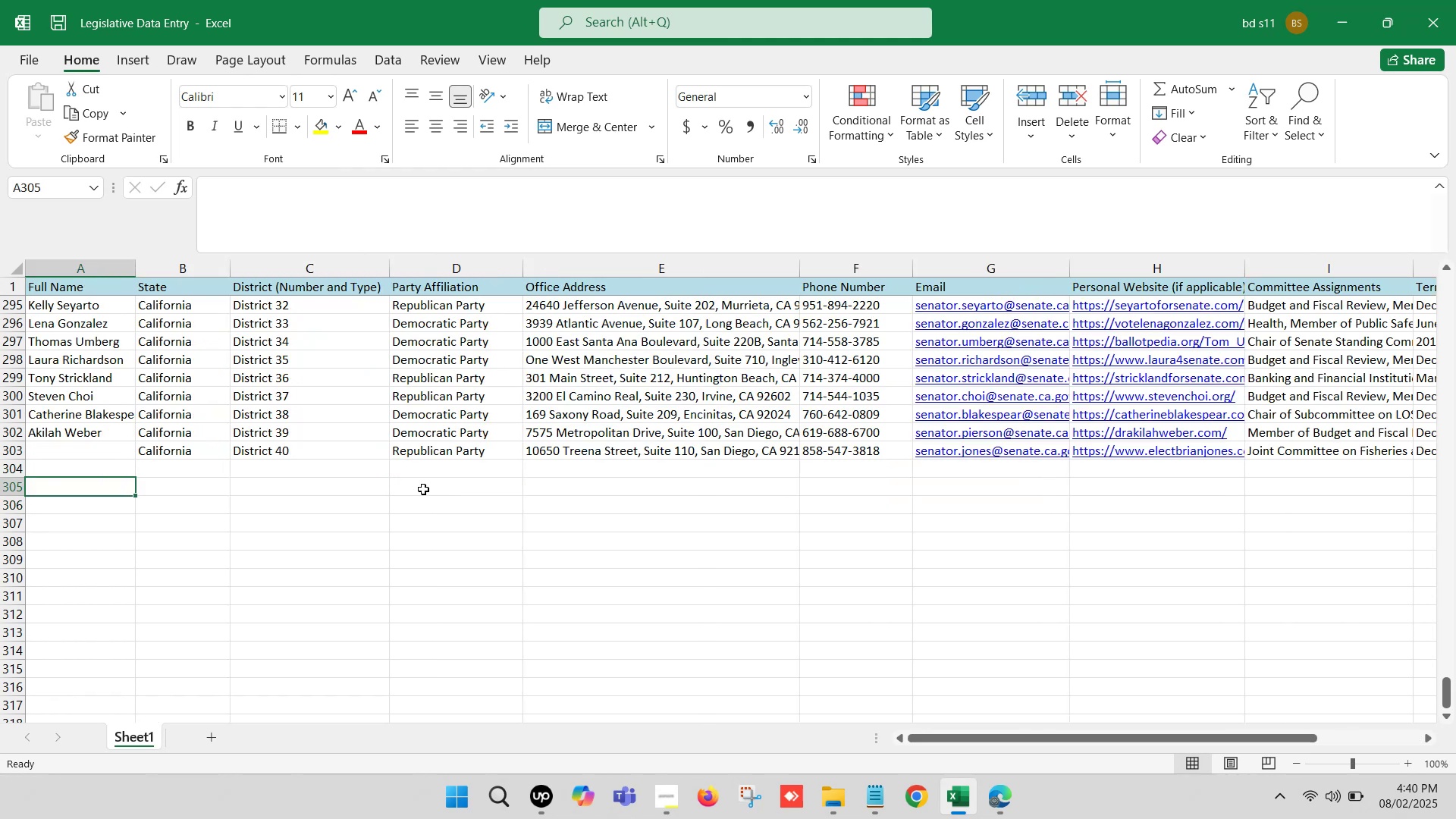 
key(ArrowLeft)
 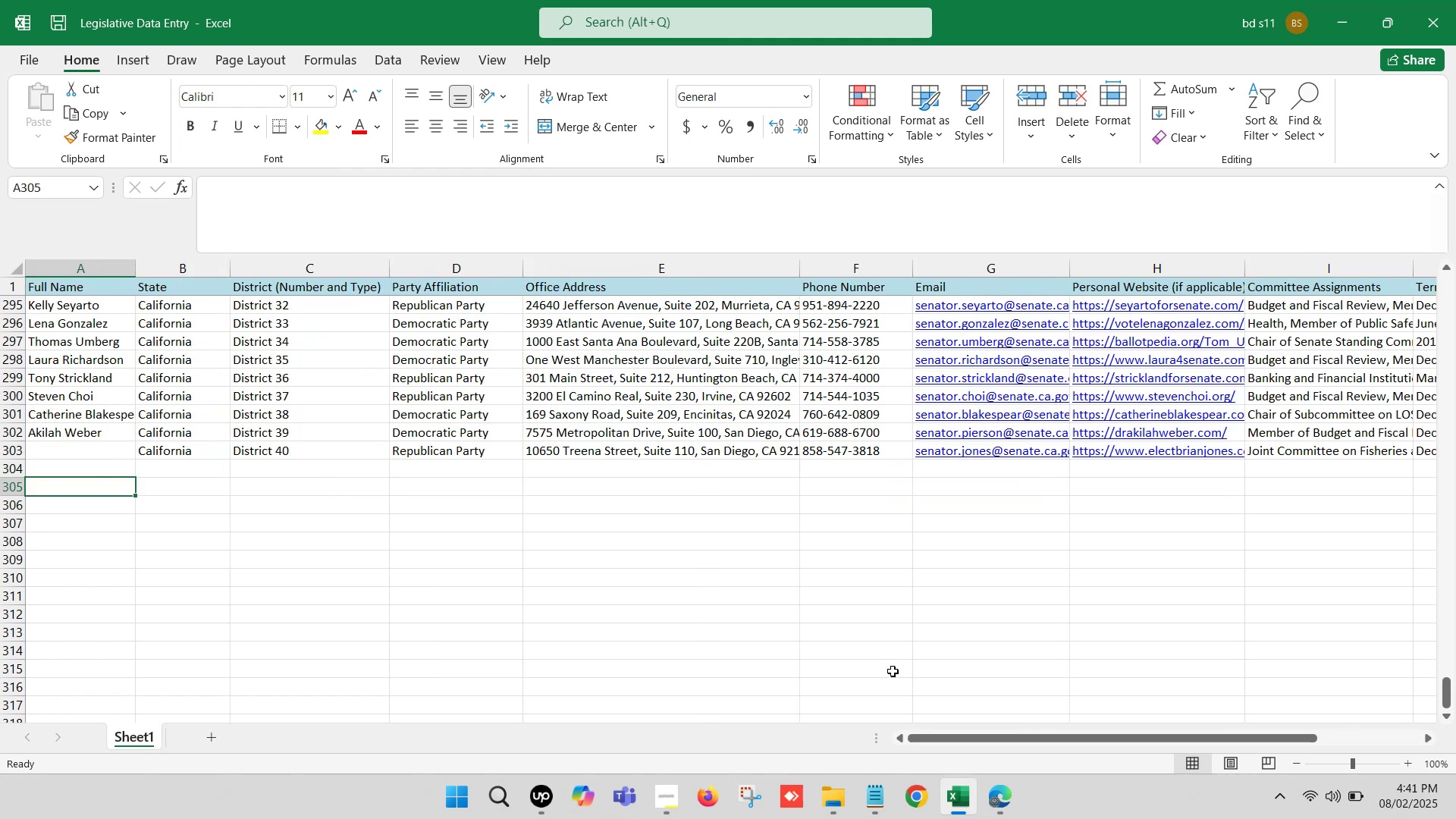 
left_click([966, 796])
 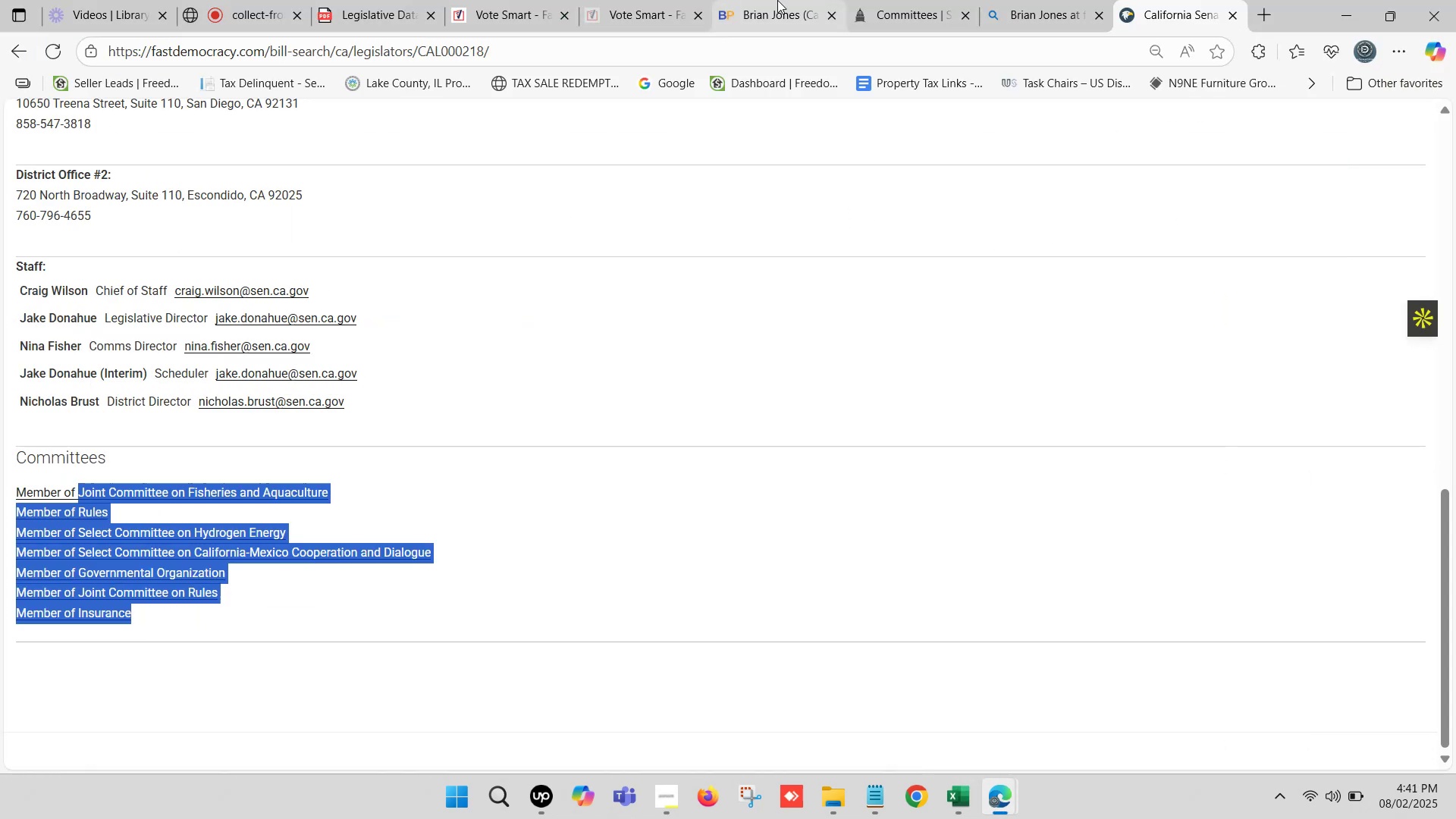 
left_click([649, 0])
 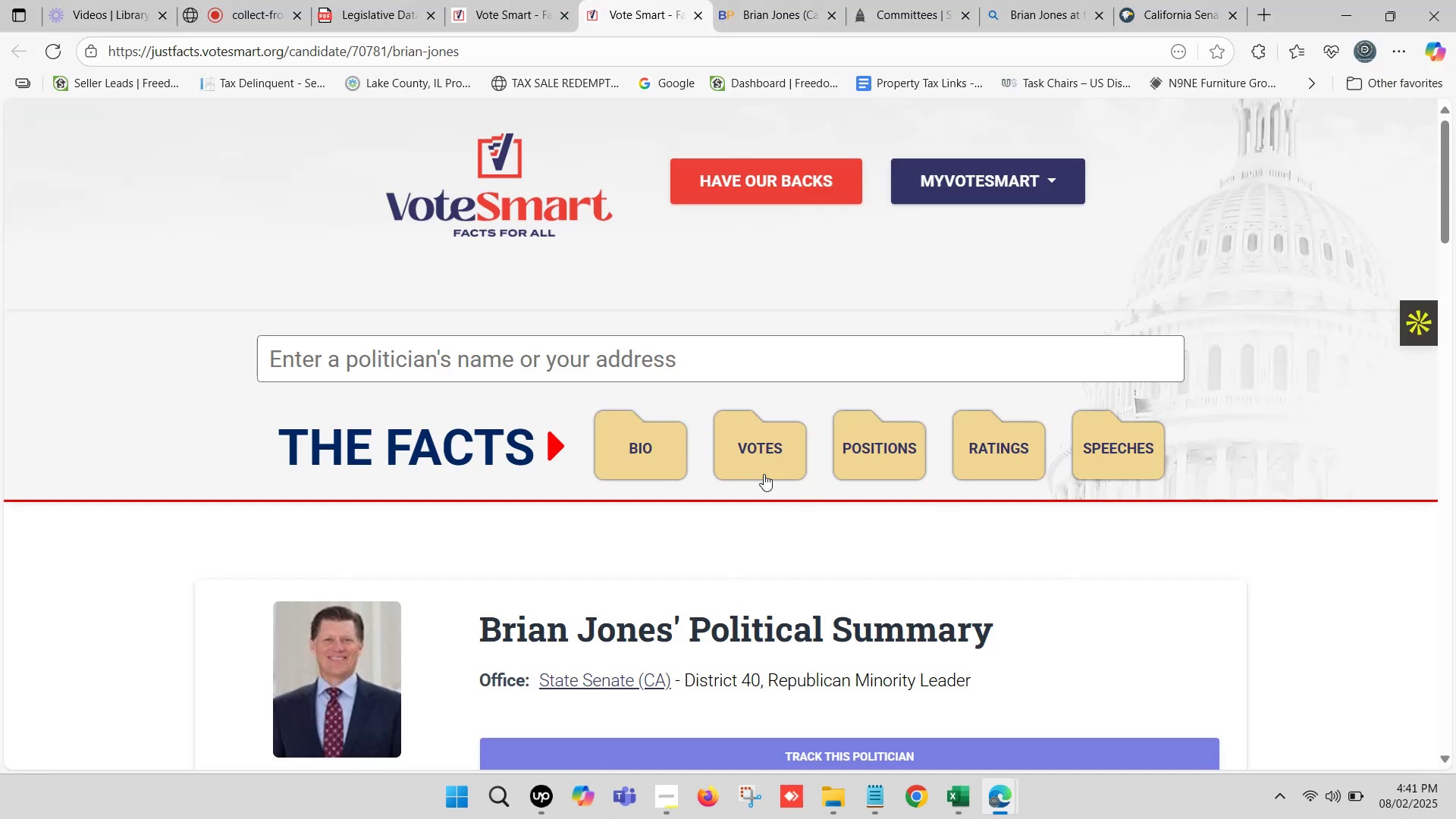 
left_click([516, 0])
 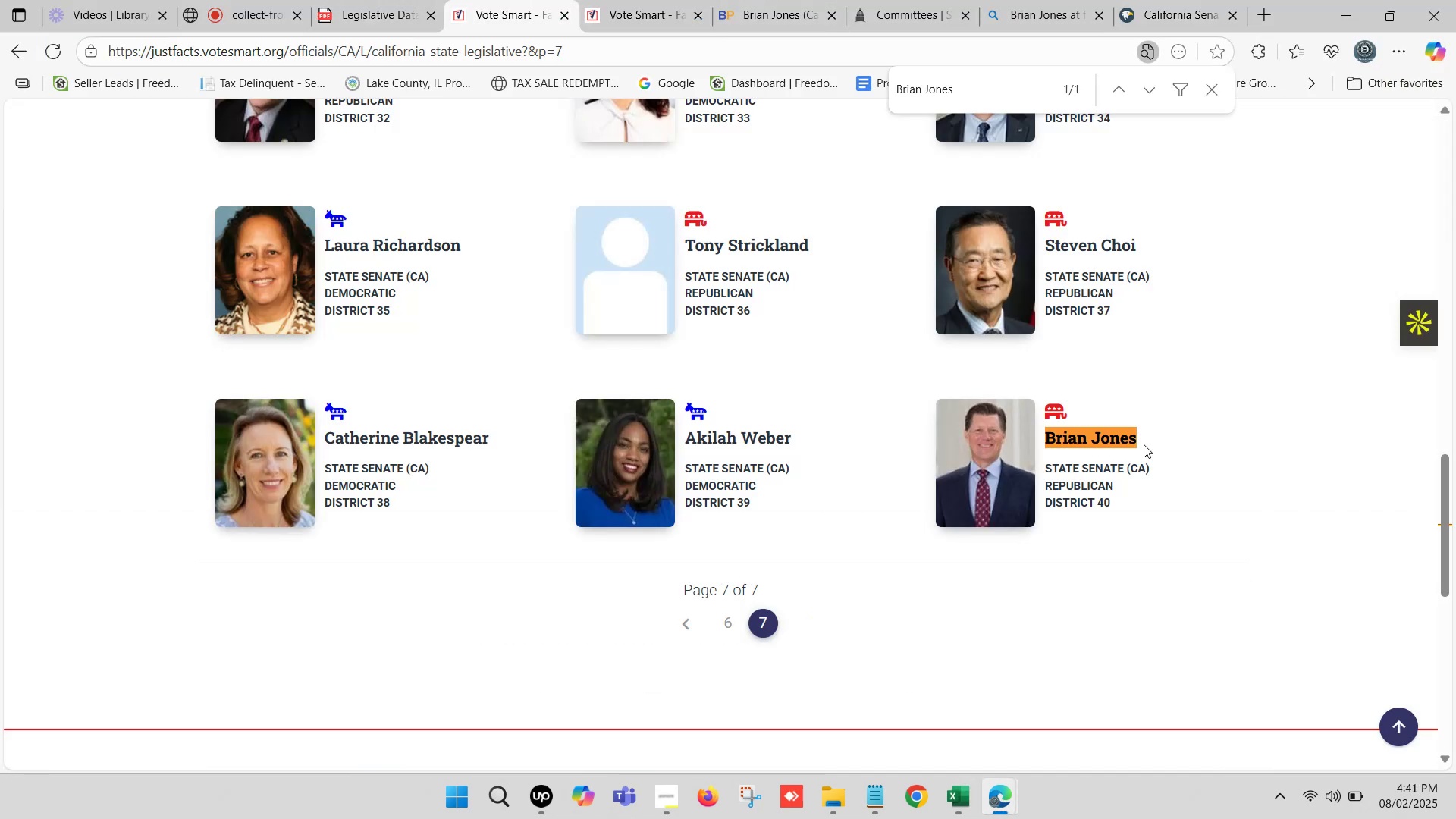 
left_click_drag(start_coordinate=[1155, 438], to_coordinate=[1046, 441])
 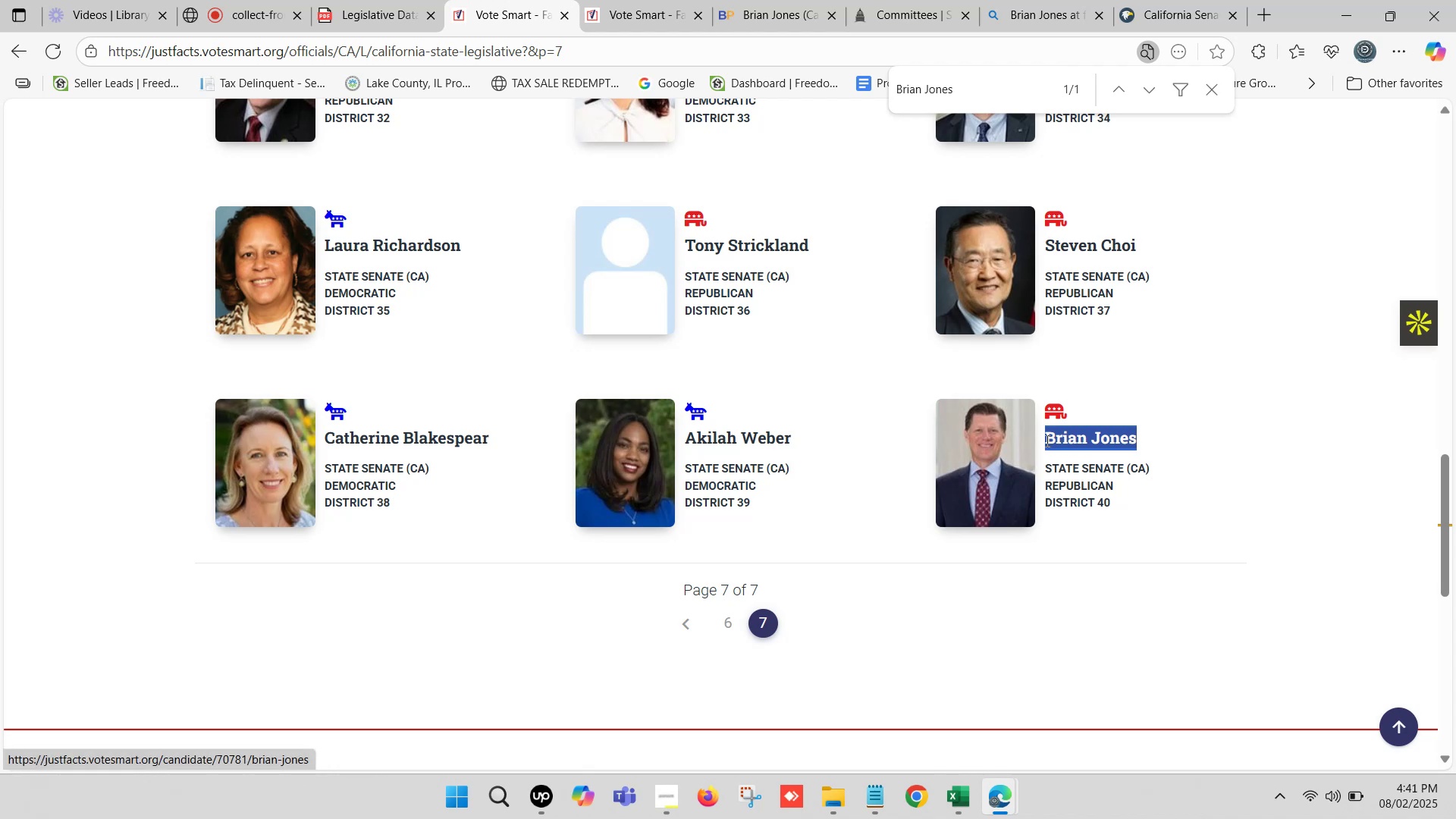 
key(Control+ControlLeft)
 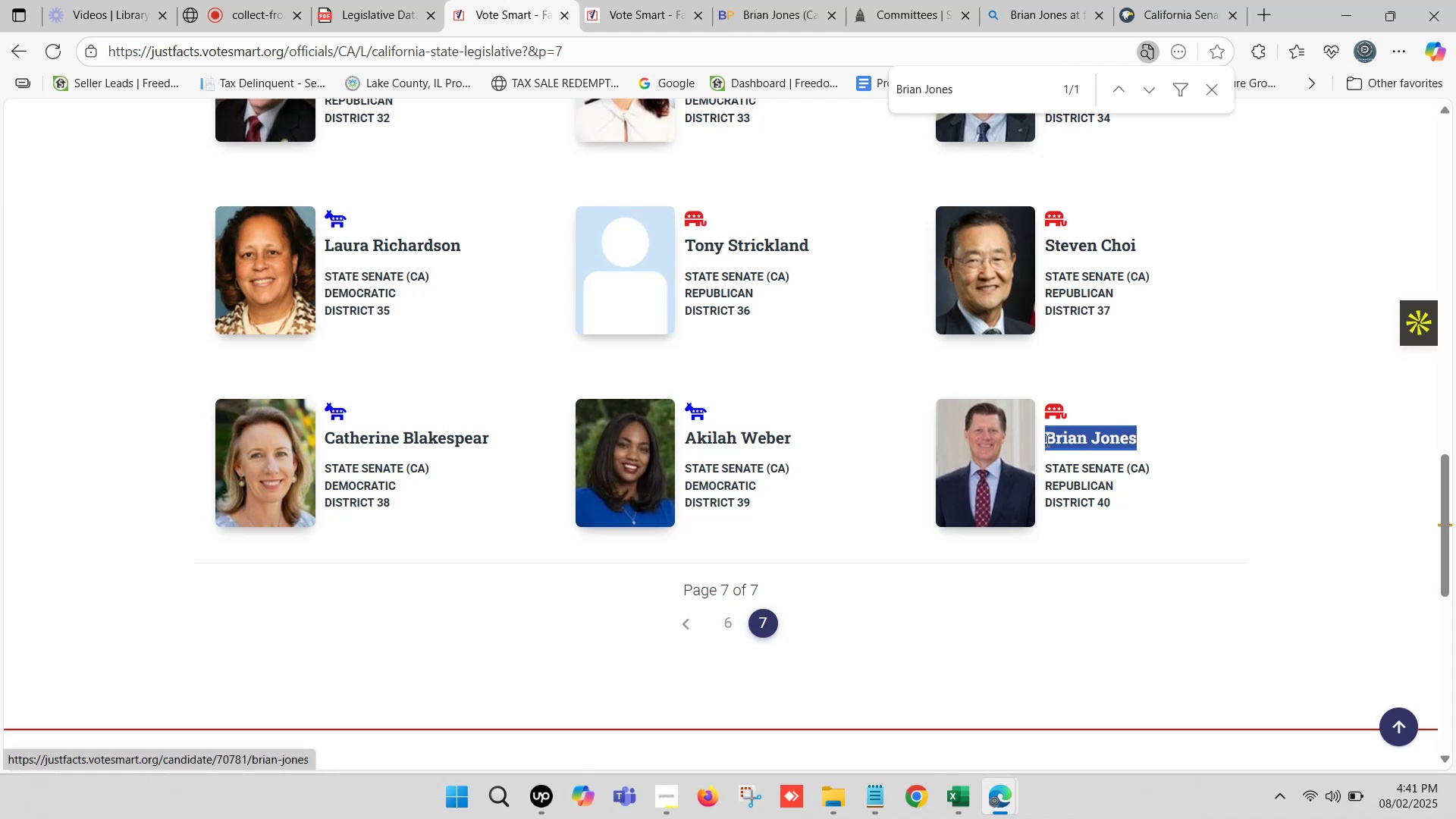 
key(Control+C)
 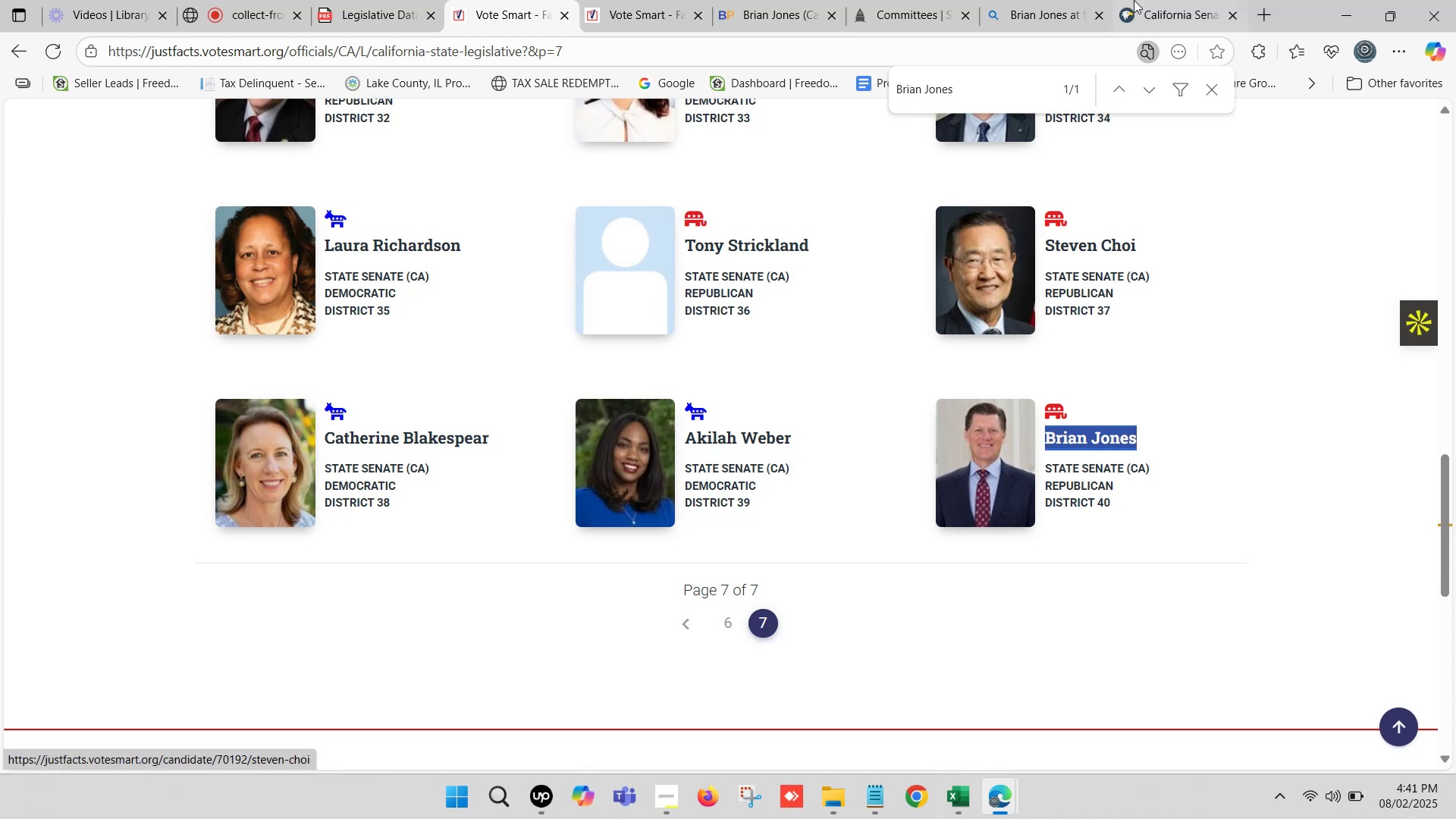 
left_click([1135, 0])
 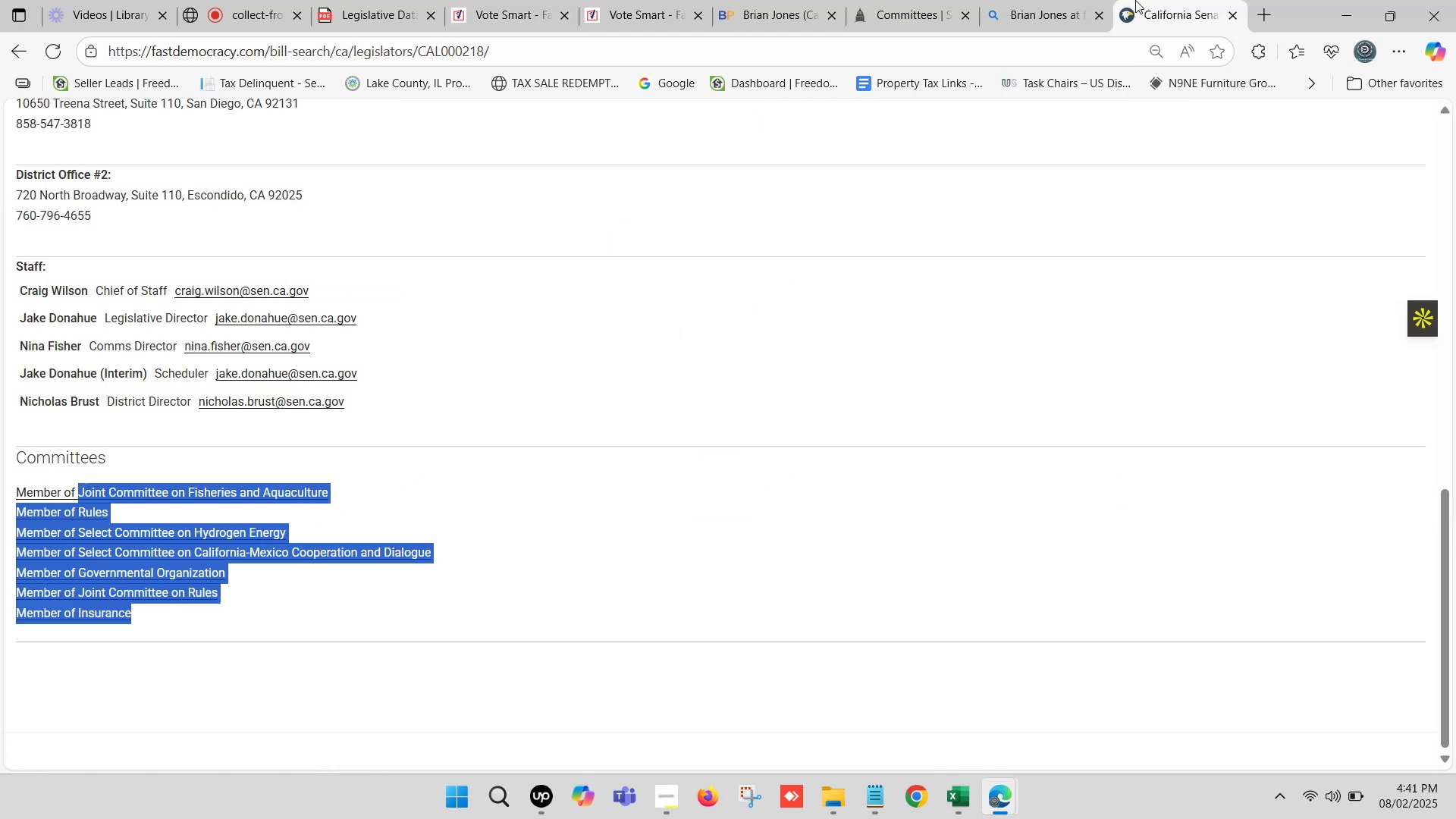 
key(Control+F)
 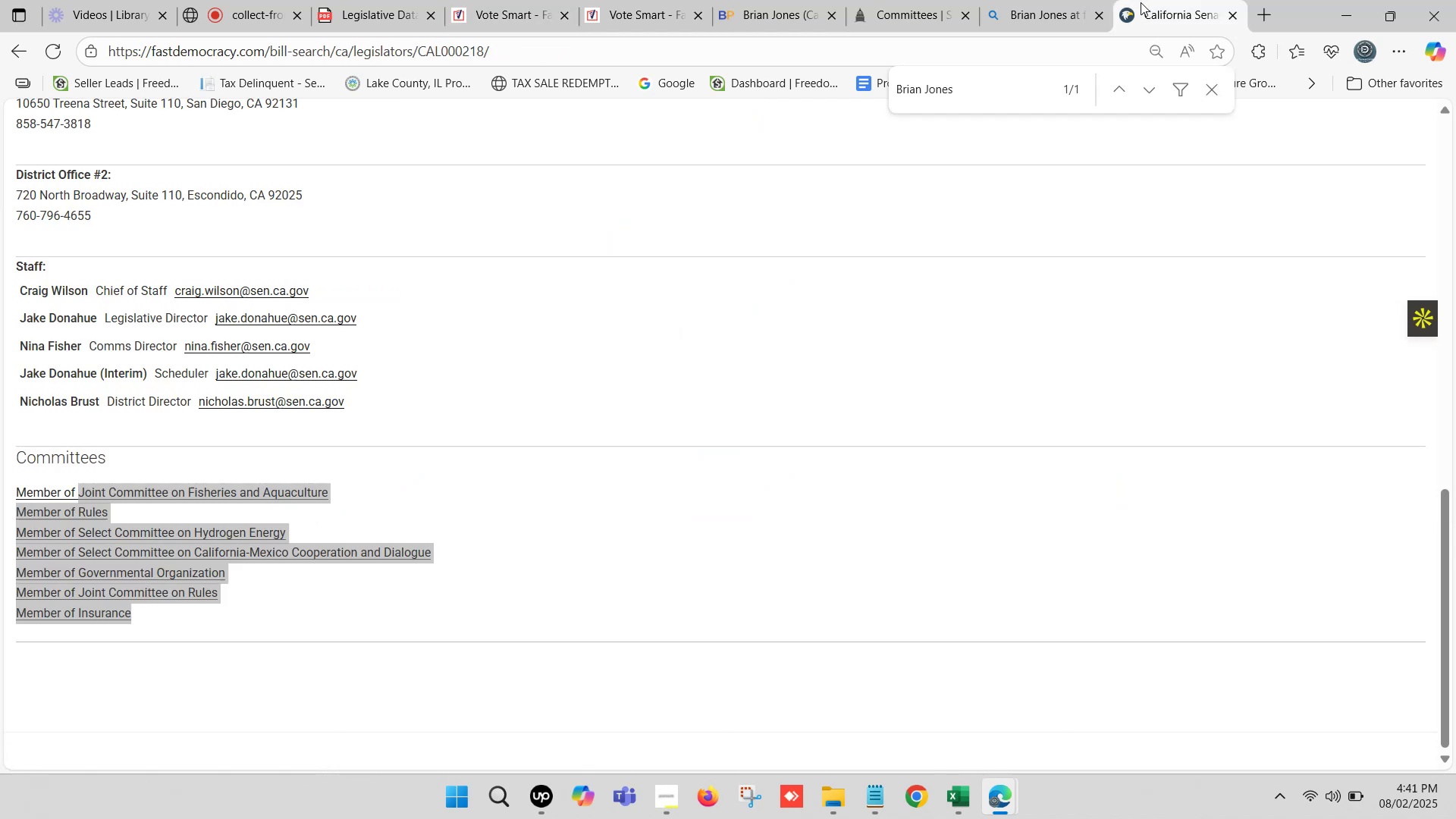 
key(Control+V)
 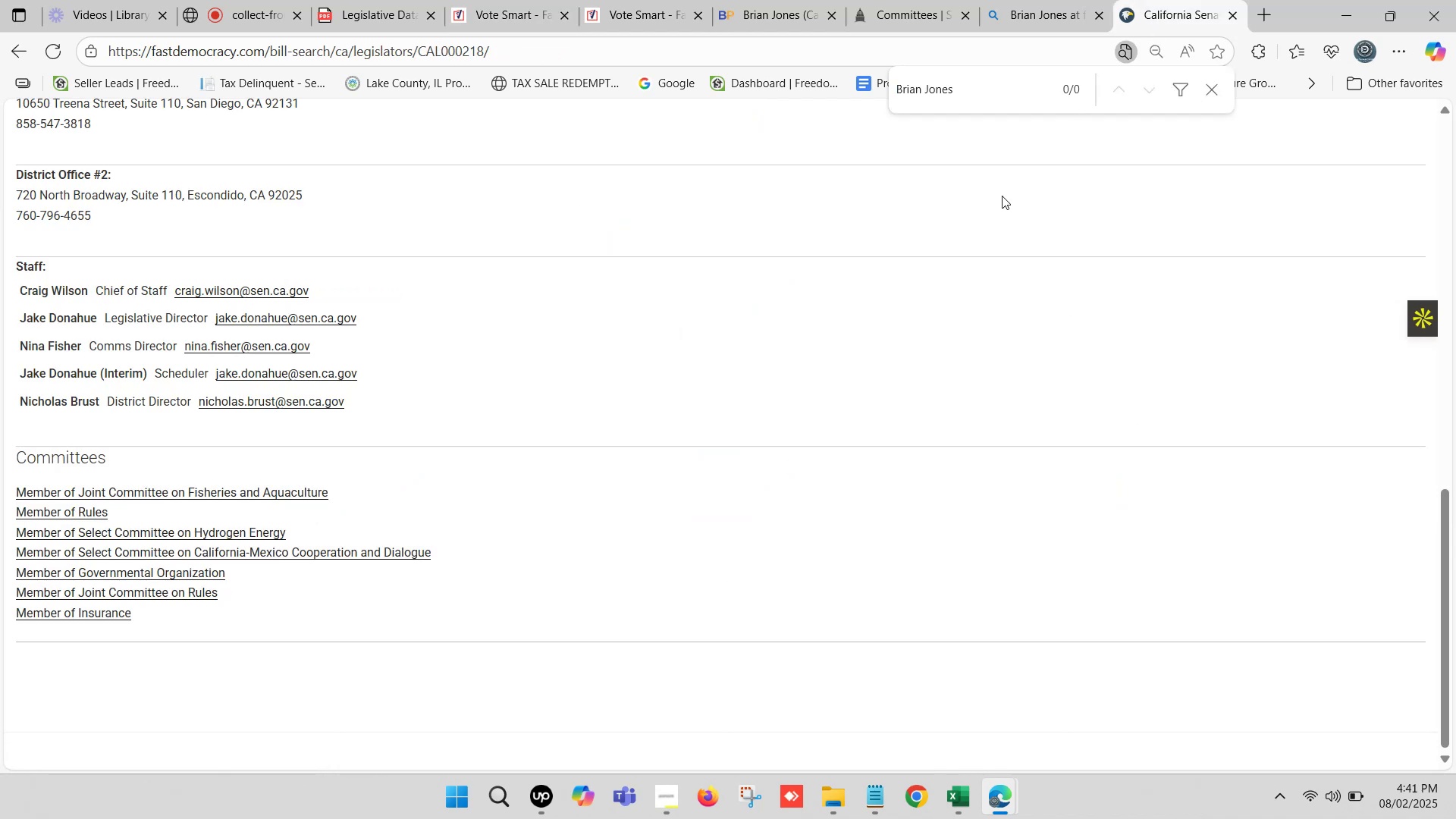 
scroll: coordinate [670, 307], scroll_direction: up, amount: 8.0
 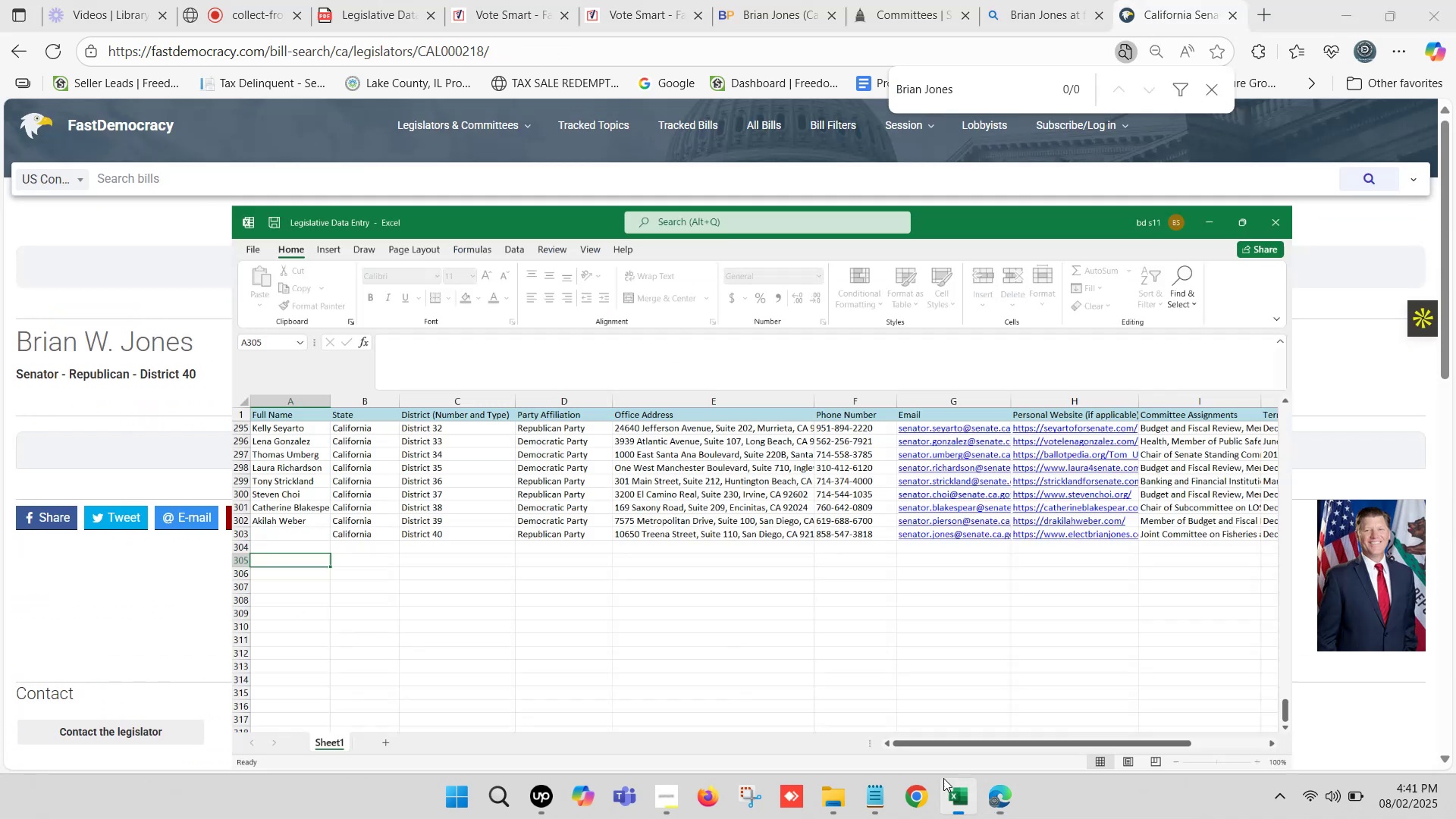 
left_click([89, 449])
 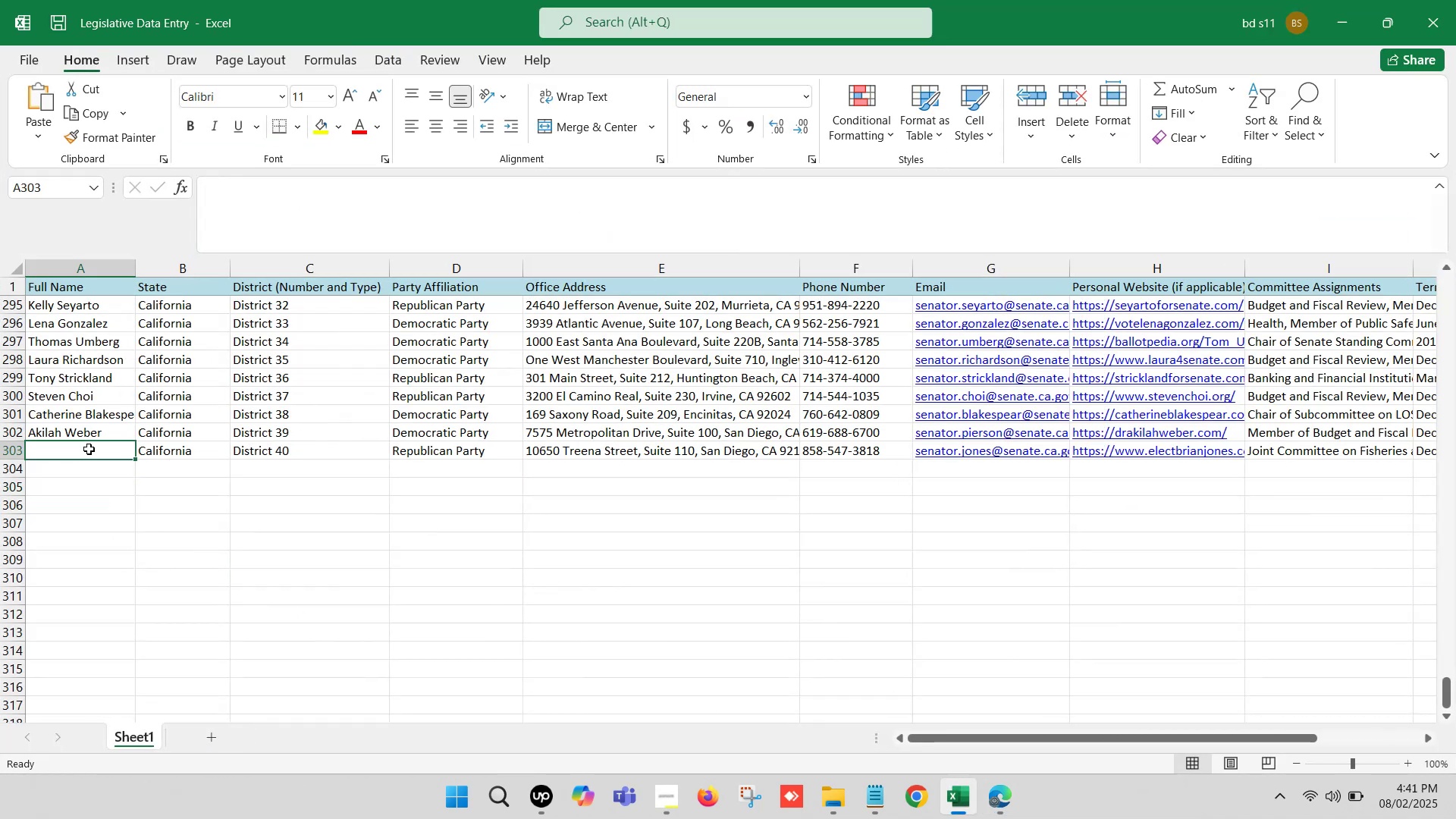 
double_click([89, 449])
 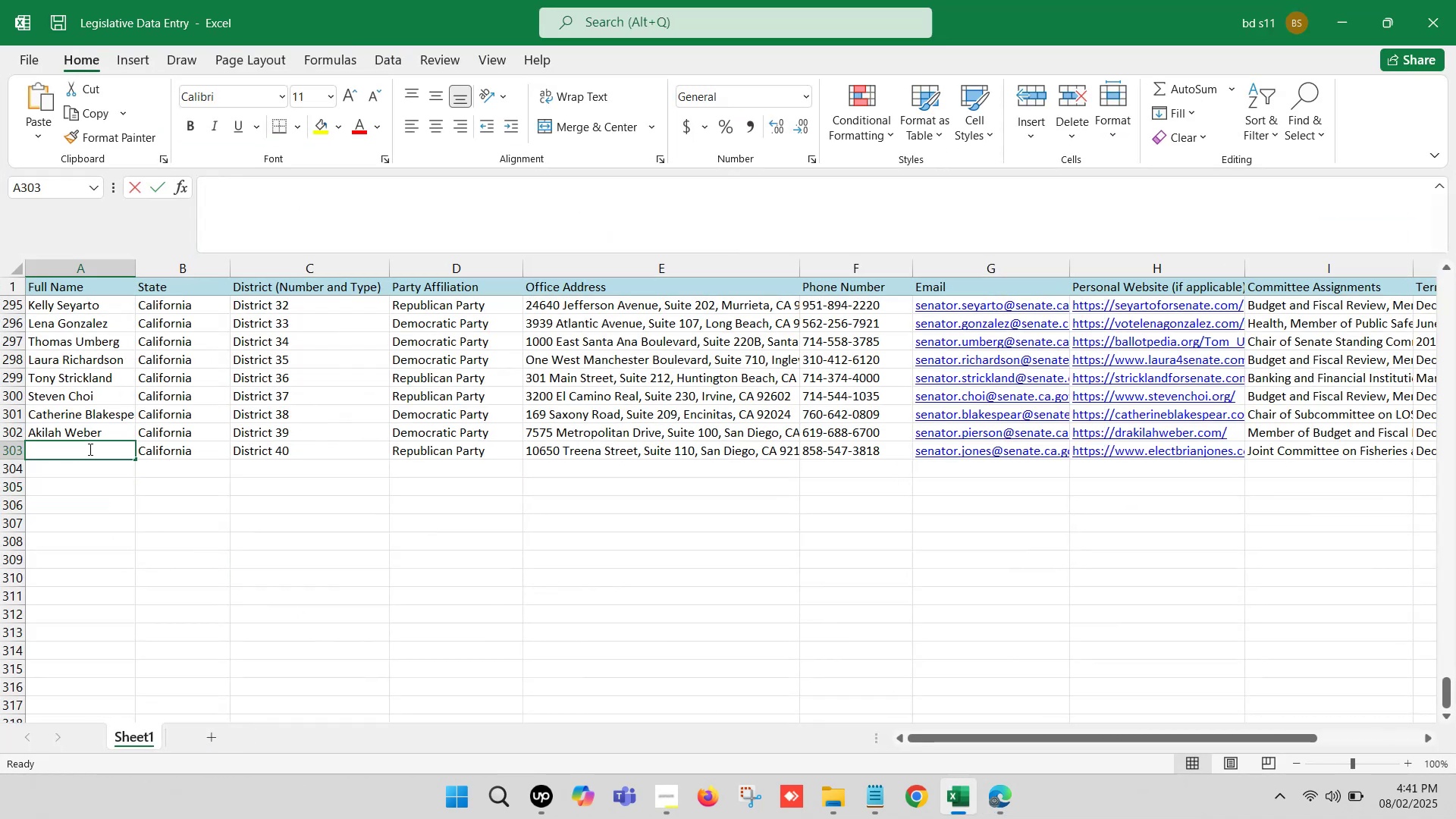 
key(Control+V)
 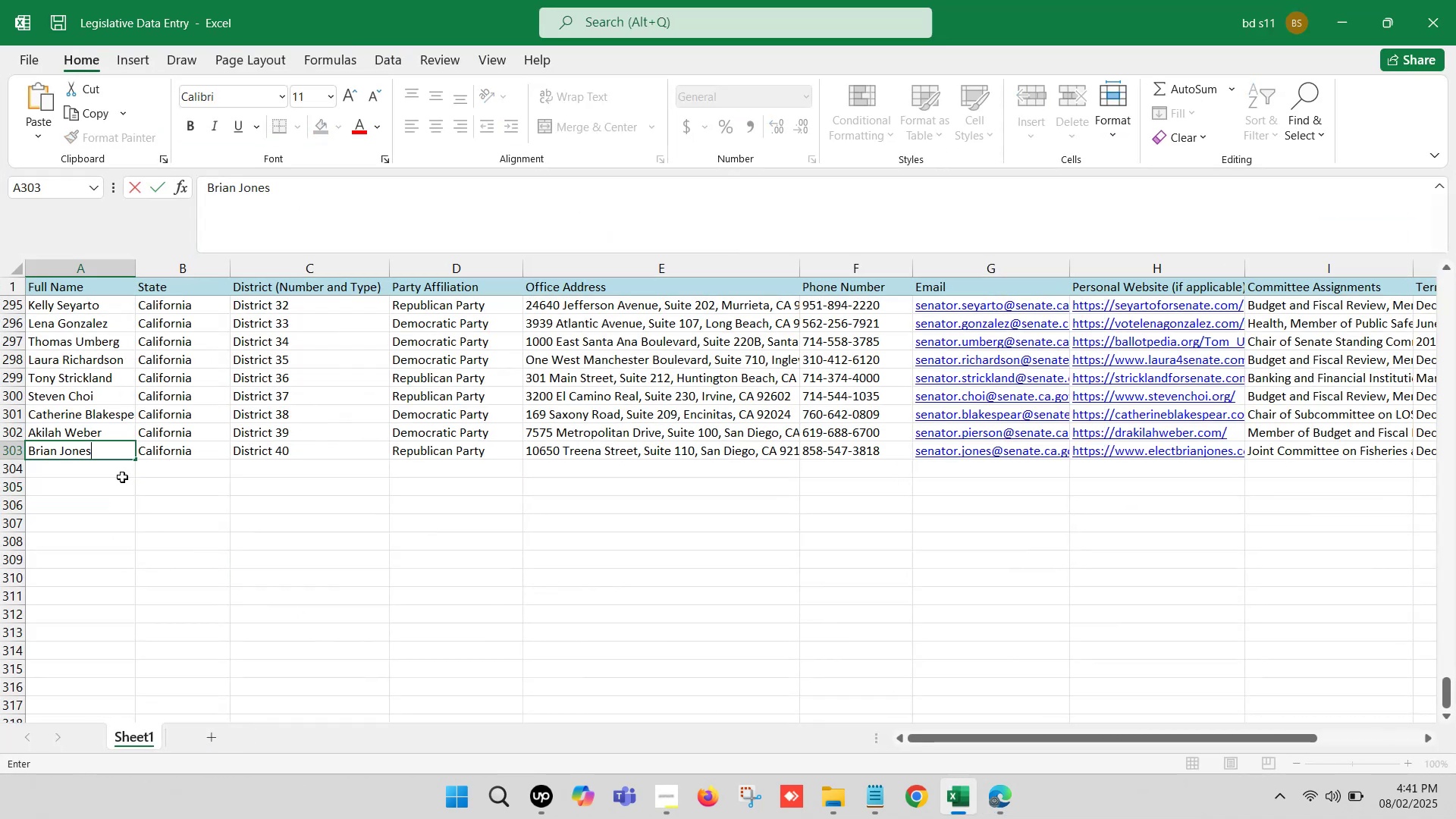 
left_click([123, 477])
 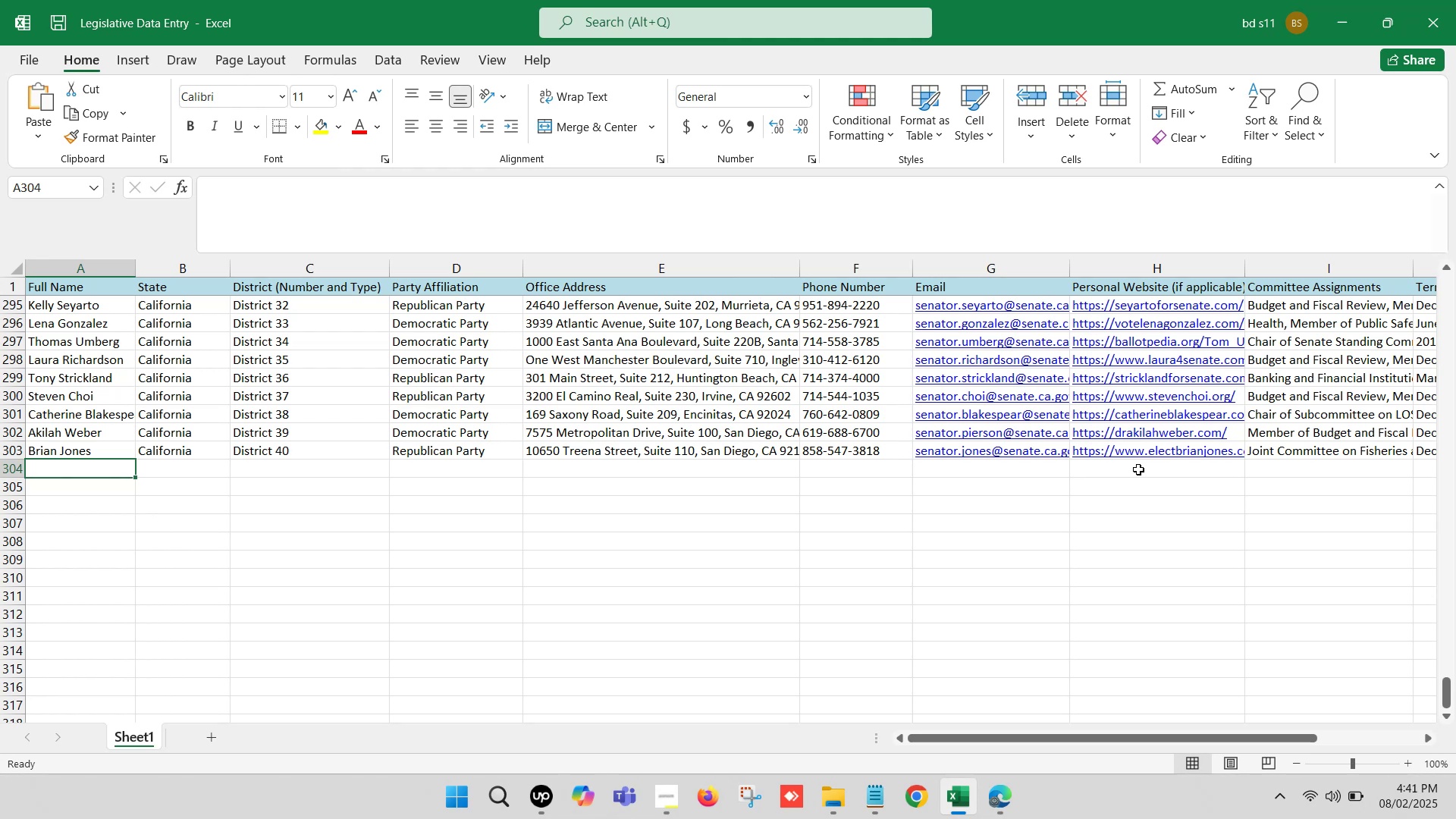 
key(Control+S)
 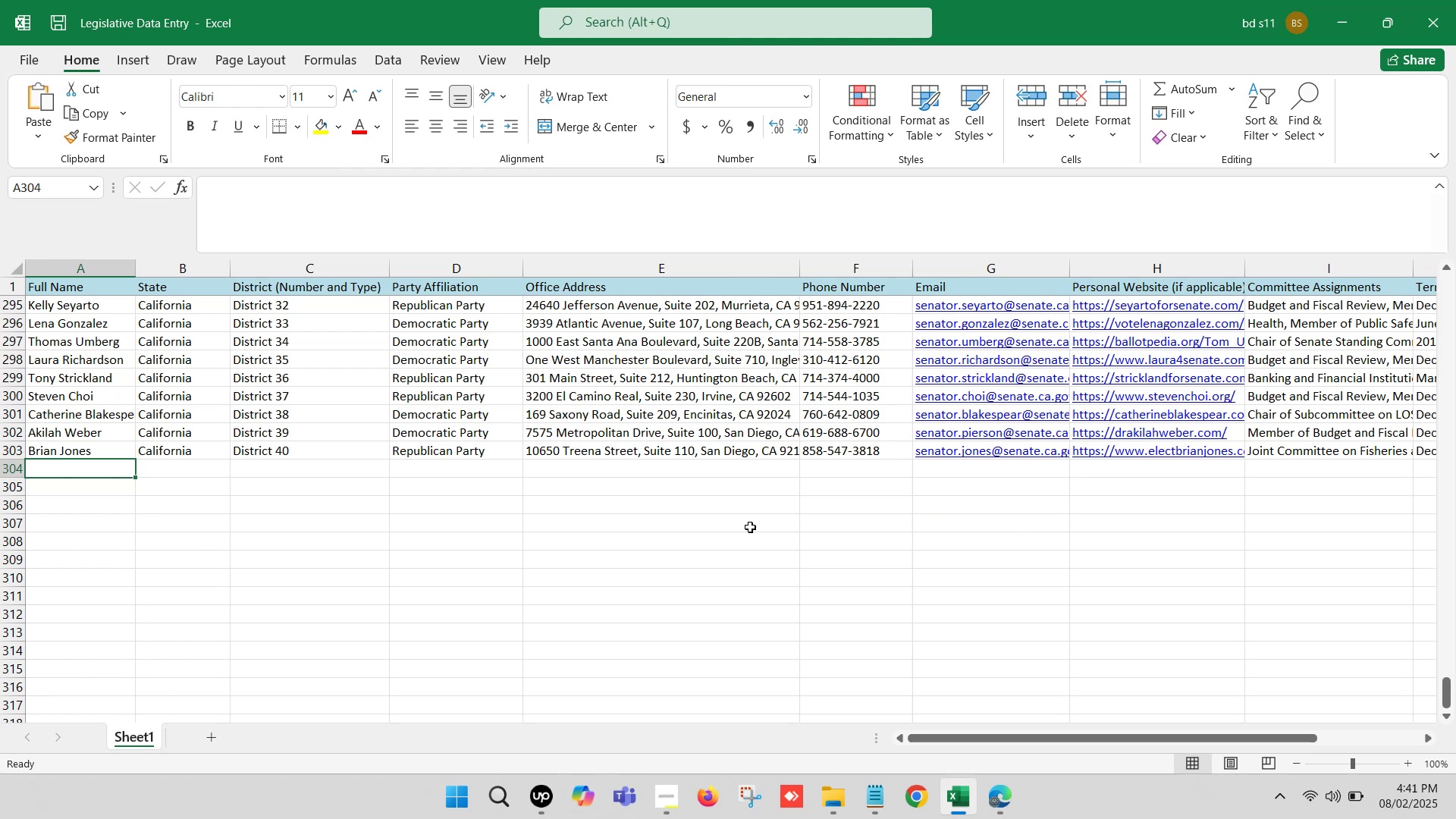 
scroll: coordinate [311, 375], scroll_direction: up, amount: 19.0
 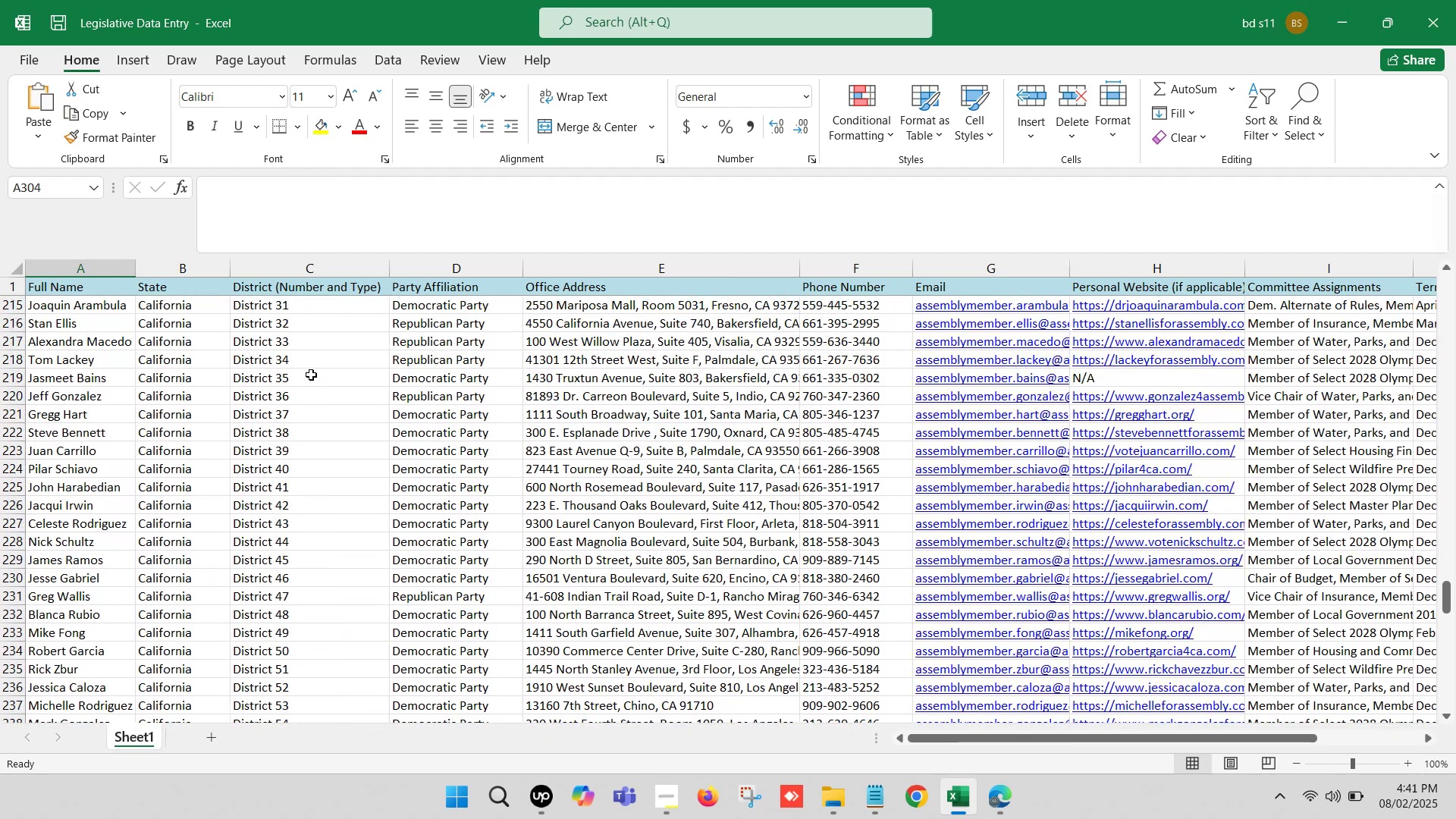 
scroll: coordinate [311, 375], scroll_direction: down, amount: 3.0
 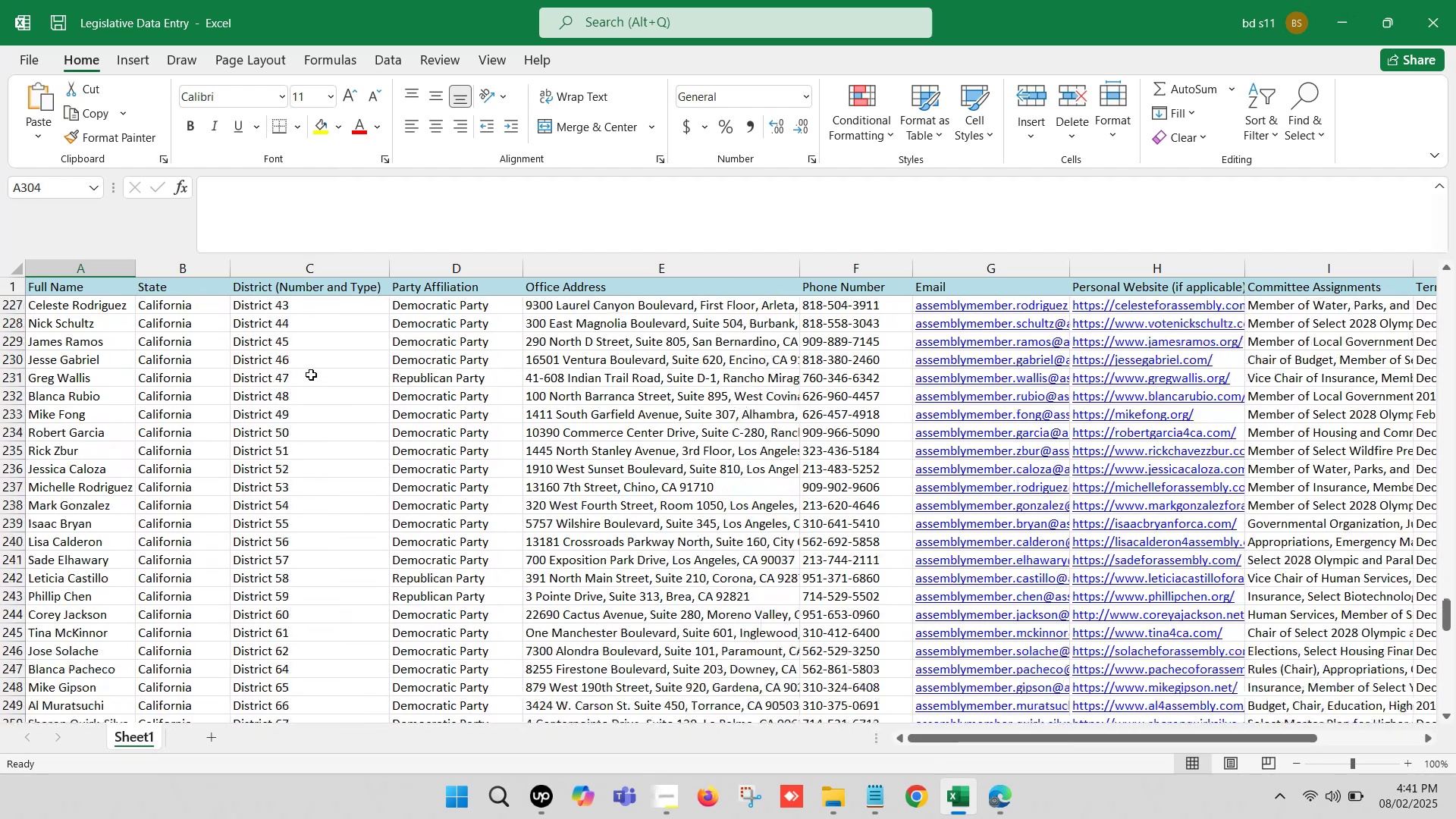 
scroll: coordinate [311, 375], scroll_direction: up, amount: 1.0
 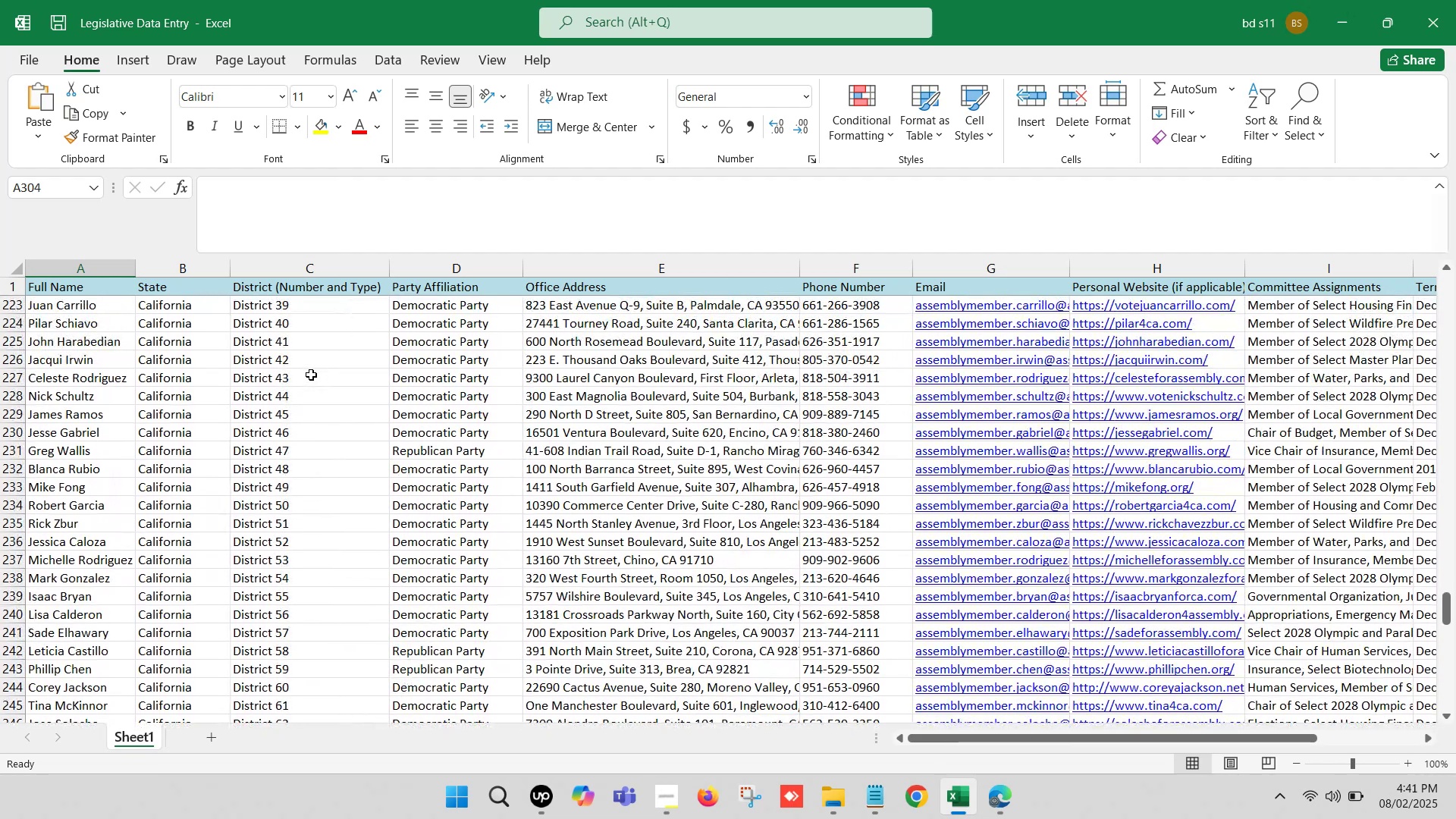 
scroll: coordinate [277, 592], scroll_direction: down, amount: 17.0
 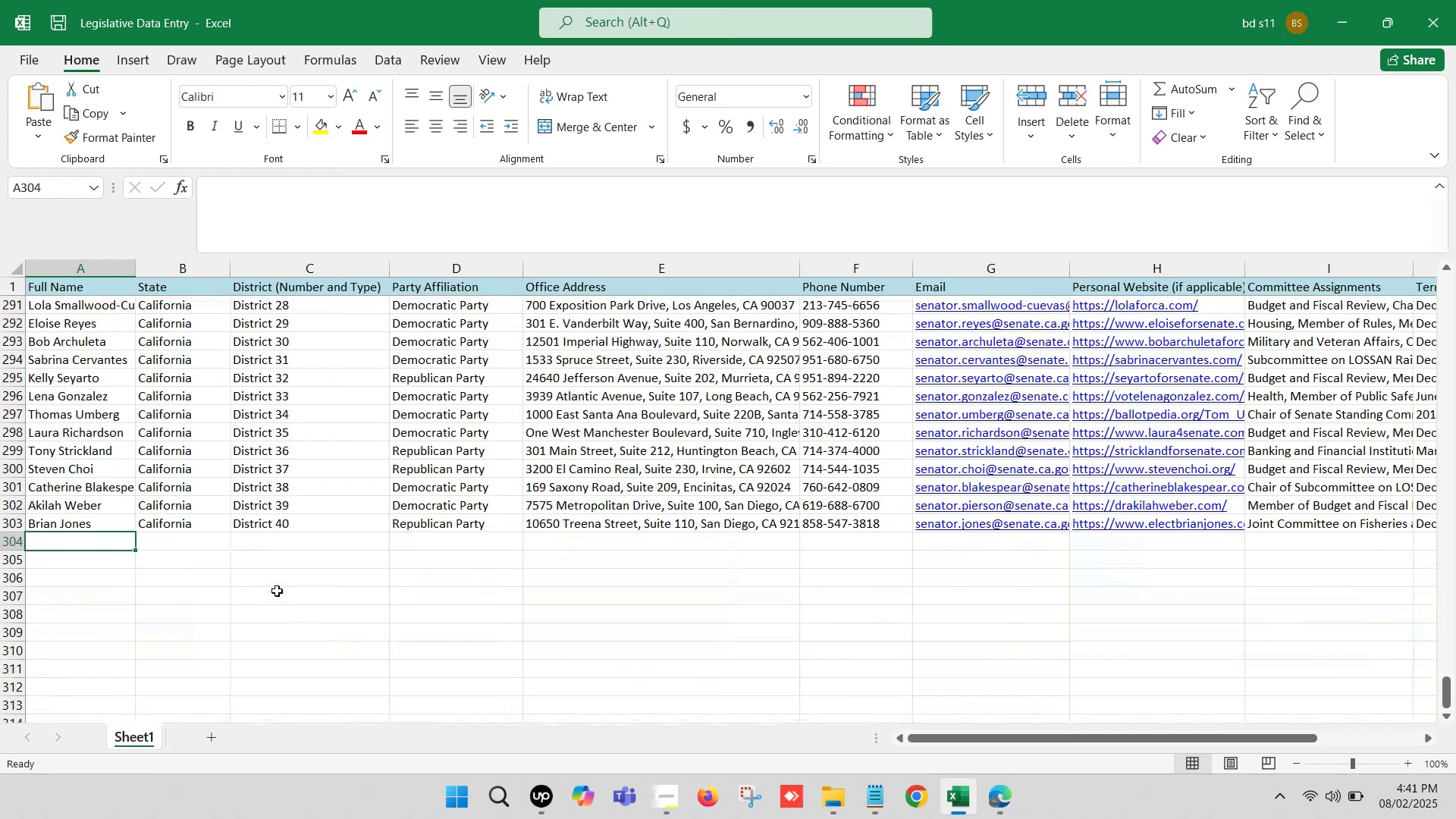 
scroll: coordinate [309, 545], scroll_direction: up, amount: 1.0
 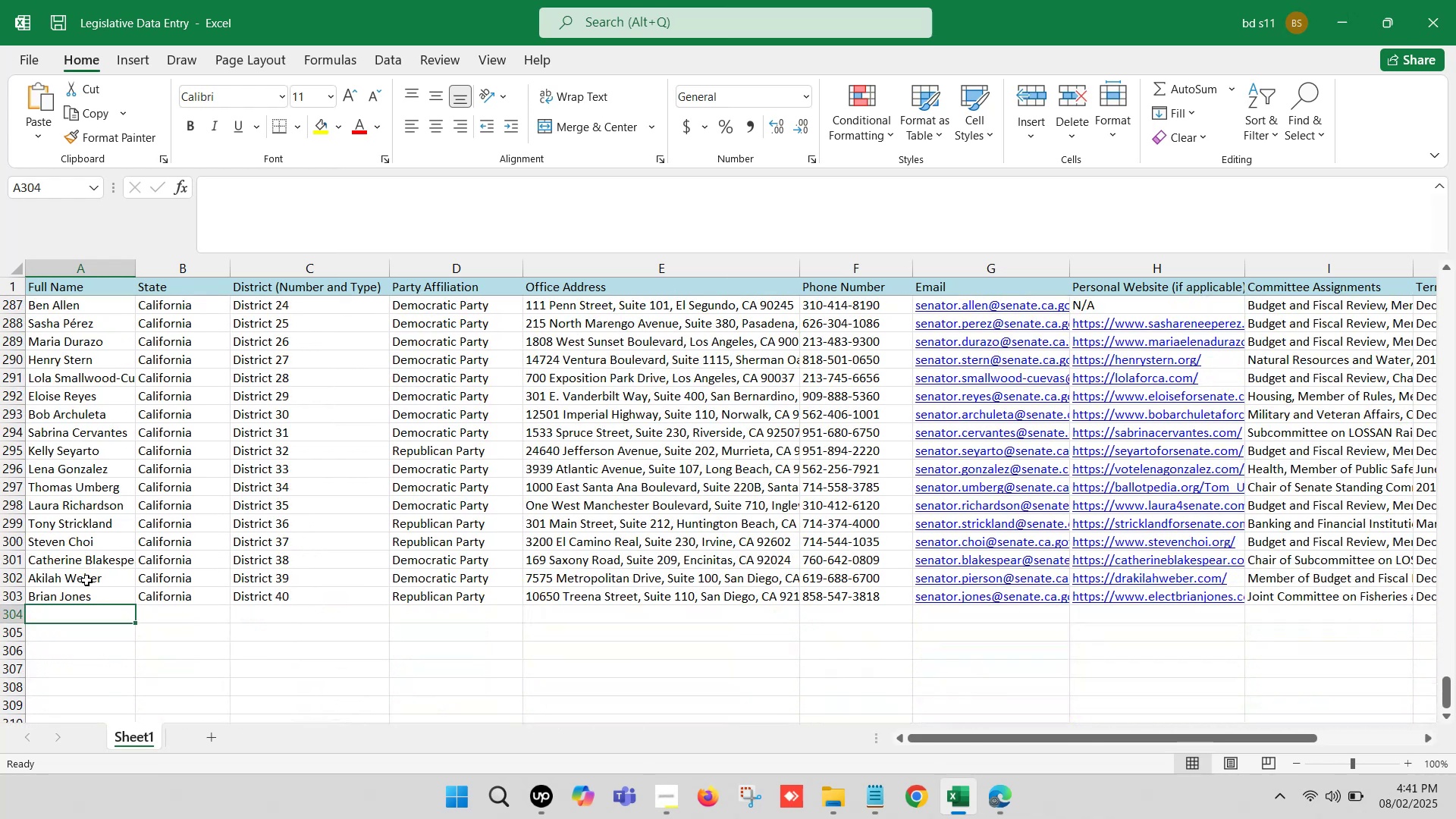 
left_click([93, 560])
 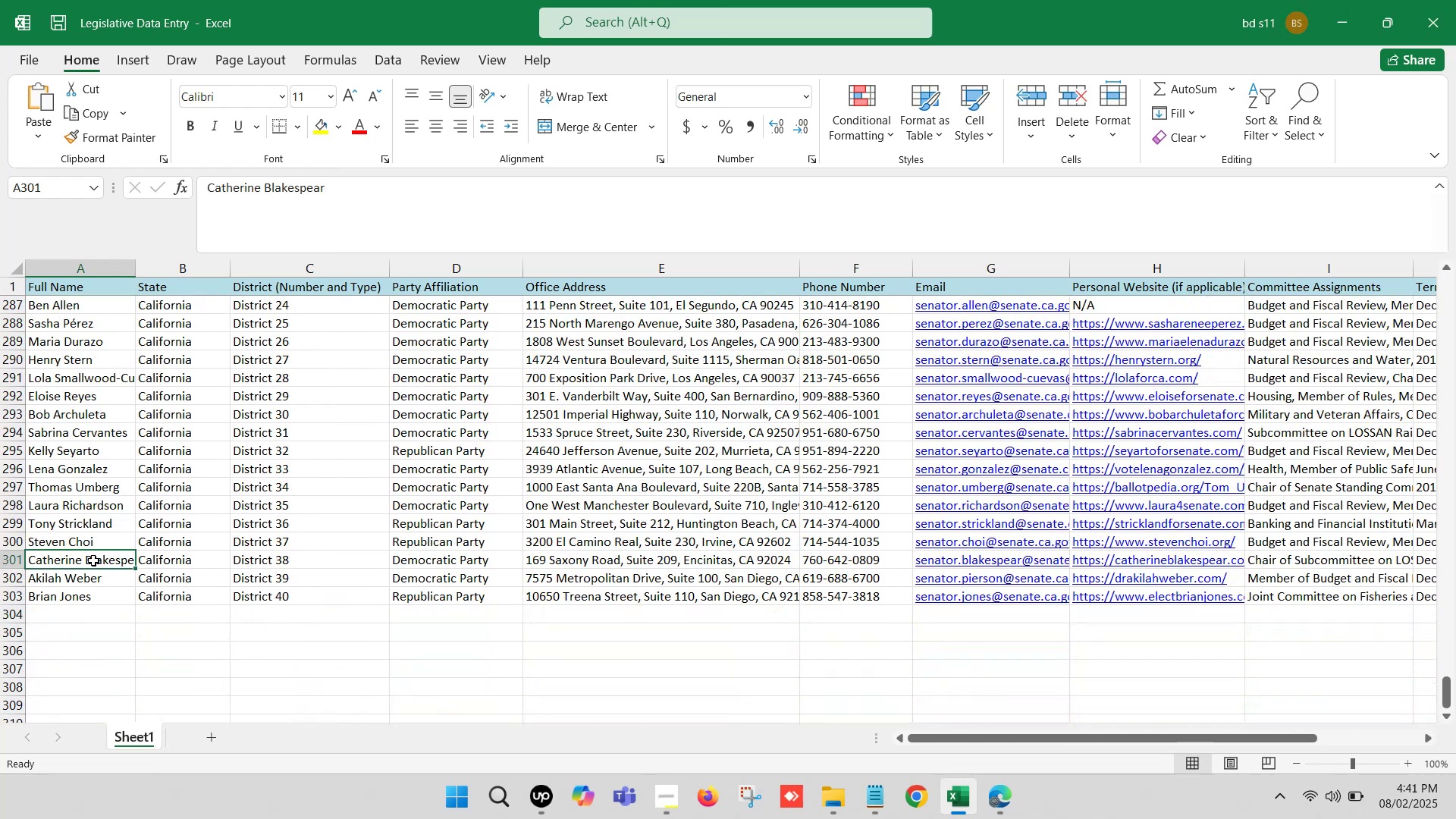 
key(Control+C)
 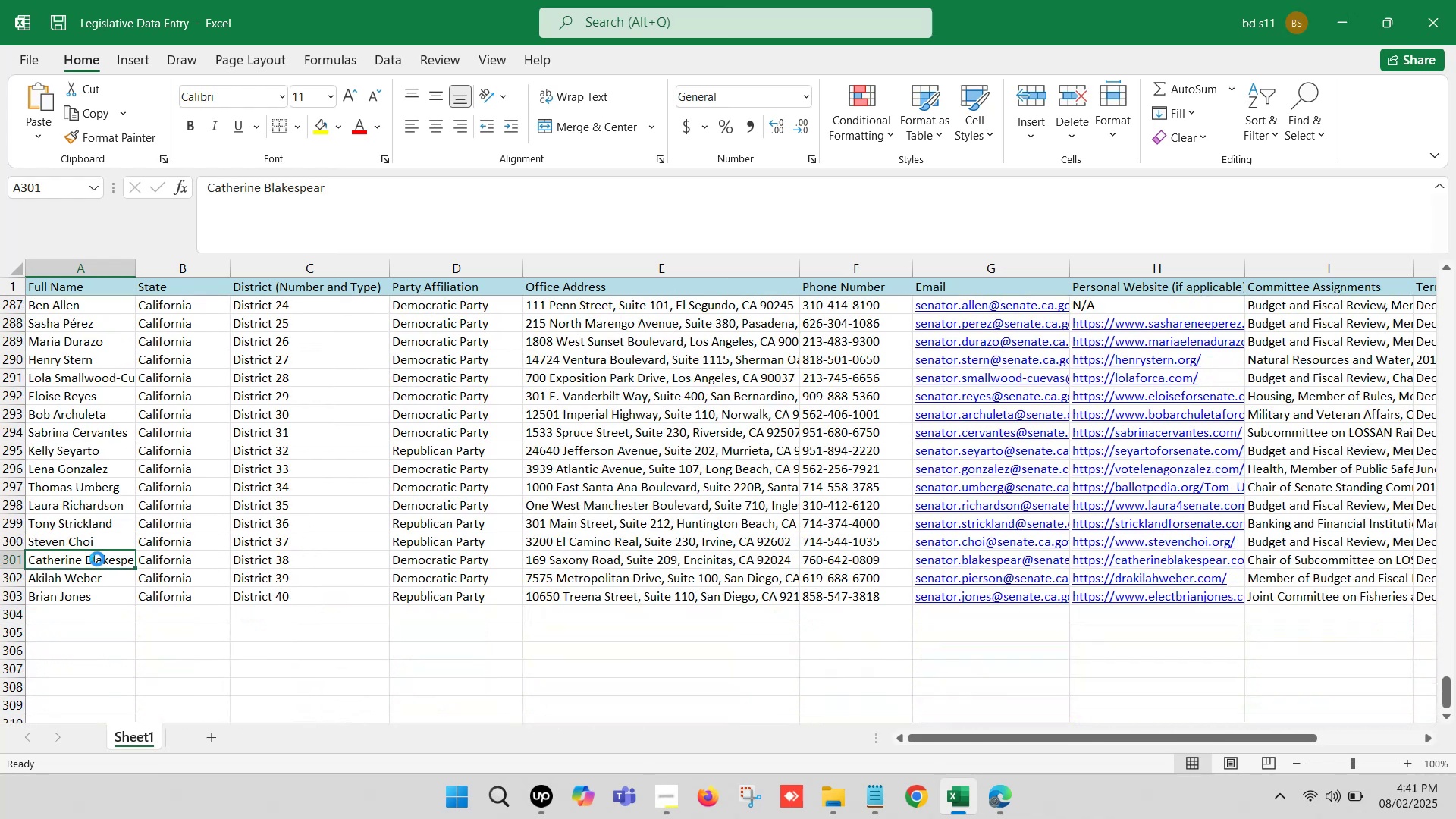 
key(Control+F)
 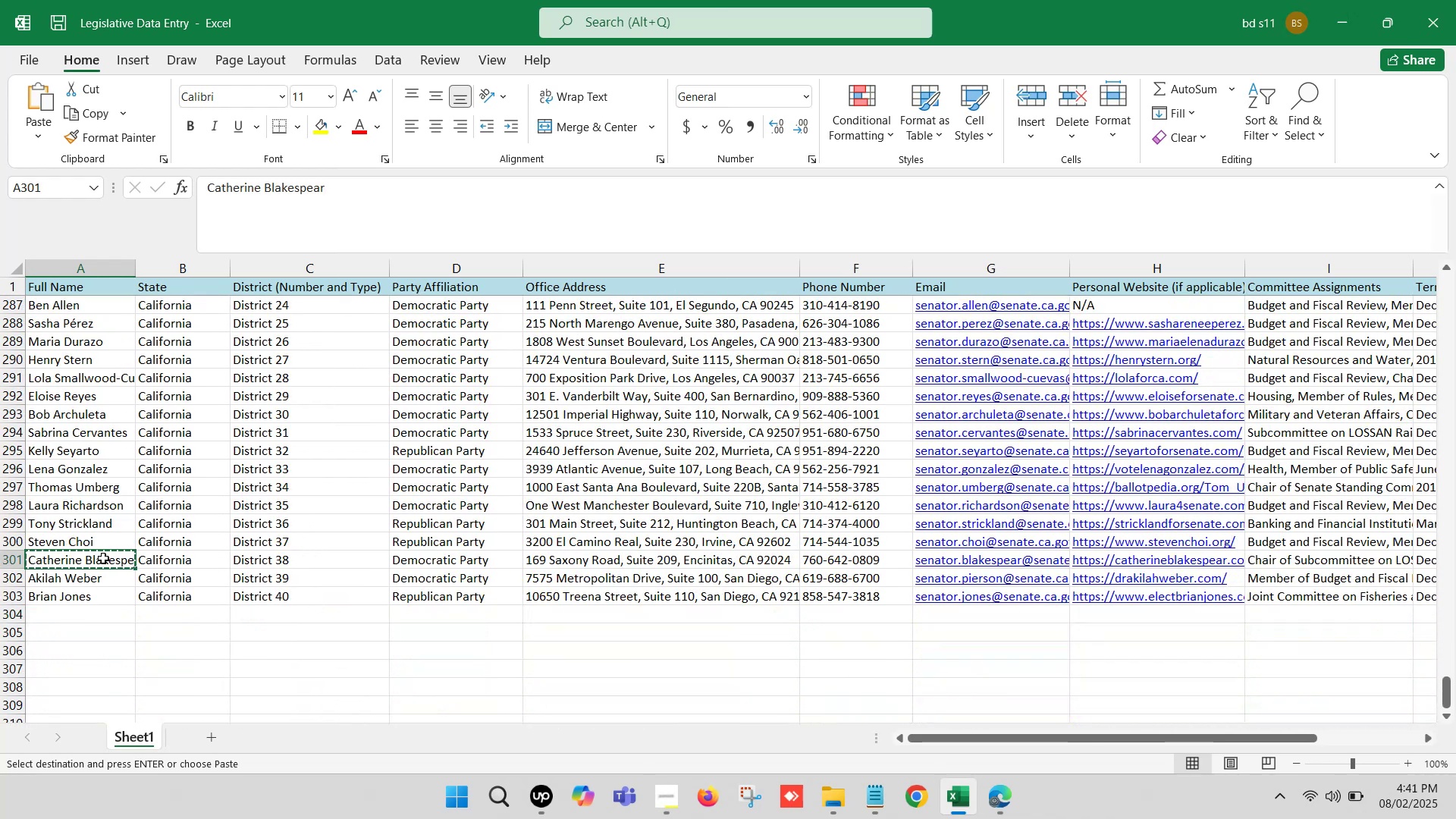 
key(Control+V)
 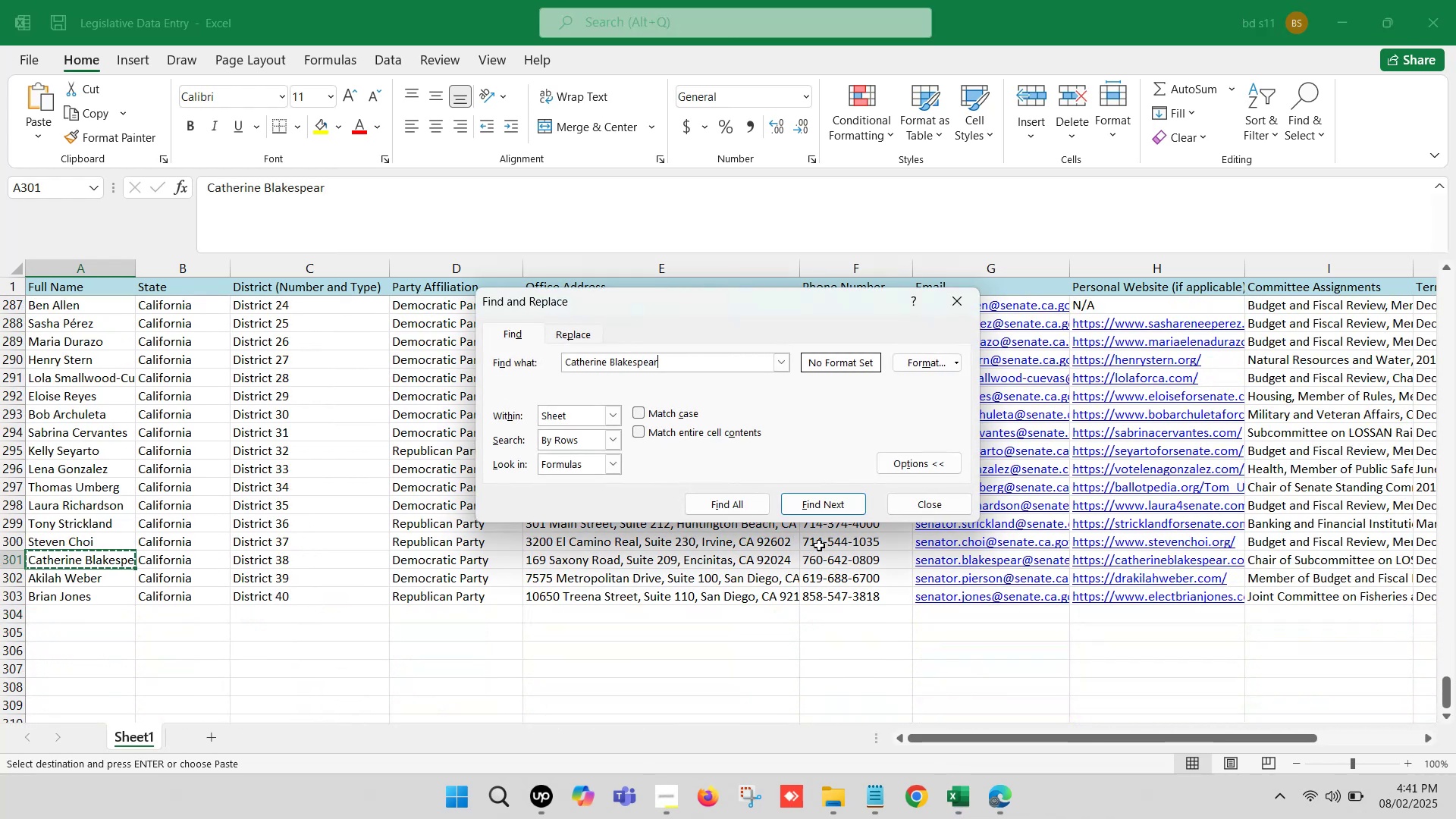 
left_click([824, 509])
 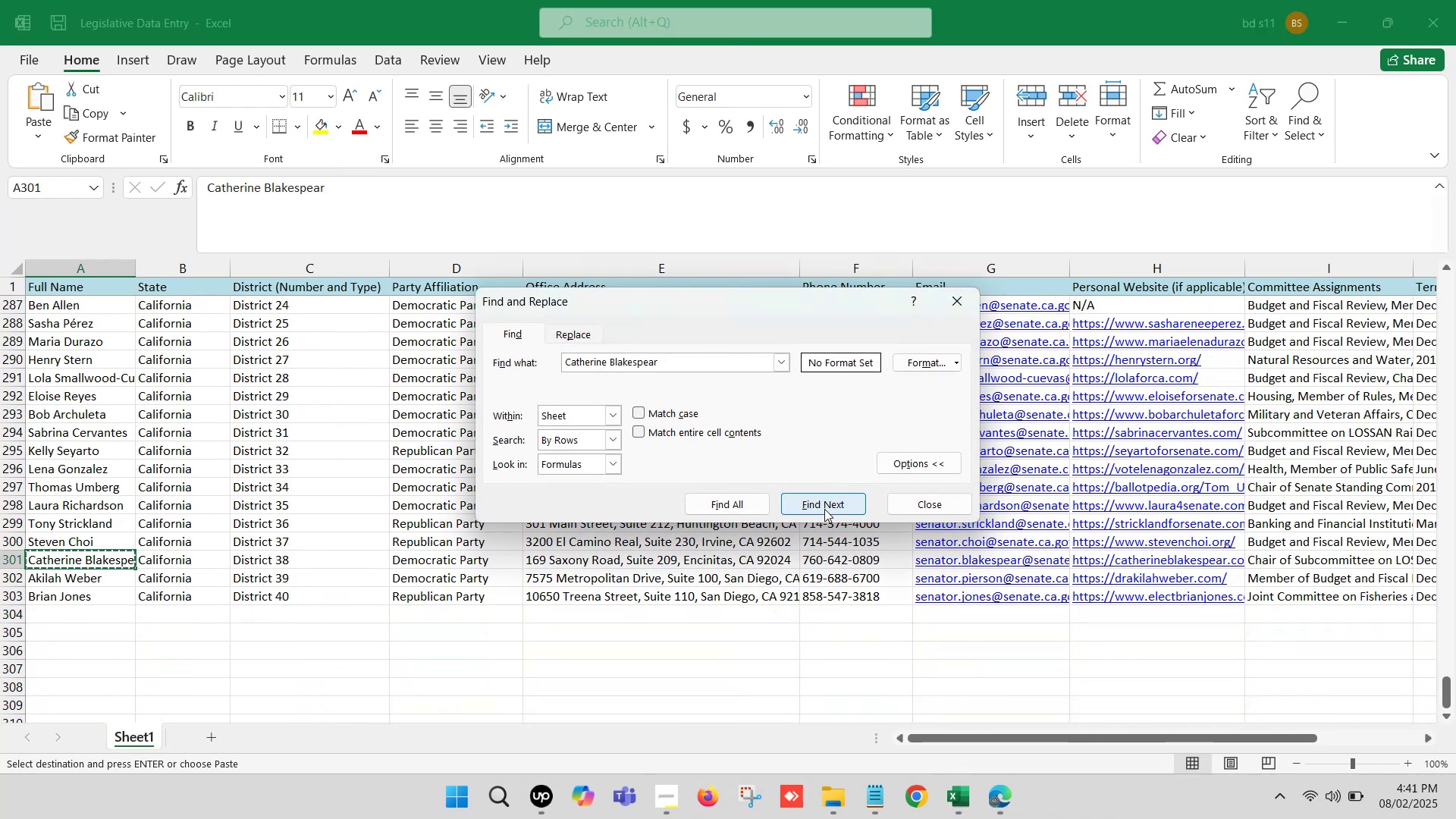 
left_click([824, 509])
 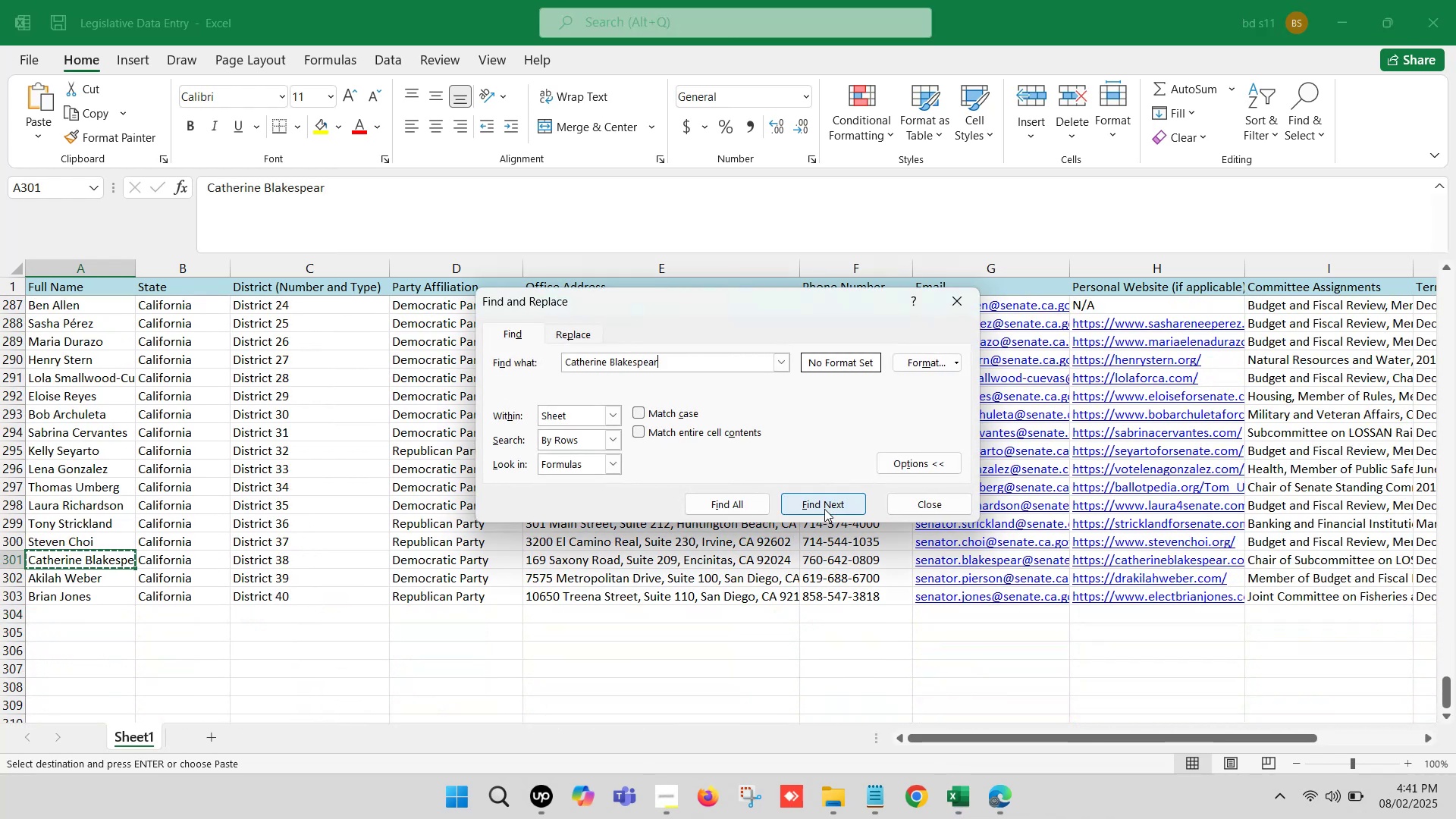 
double_click([824, 509])
 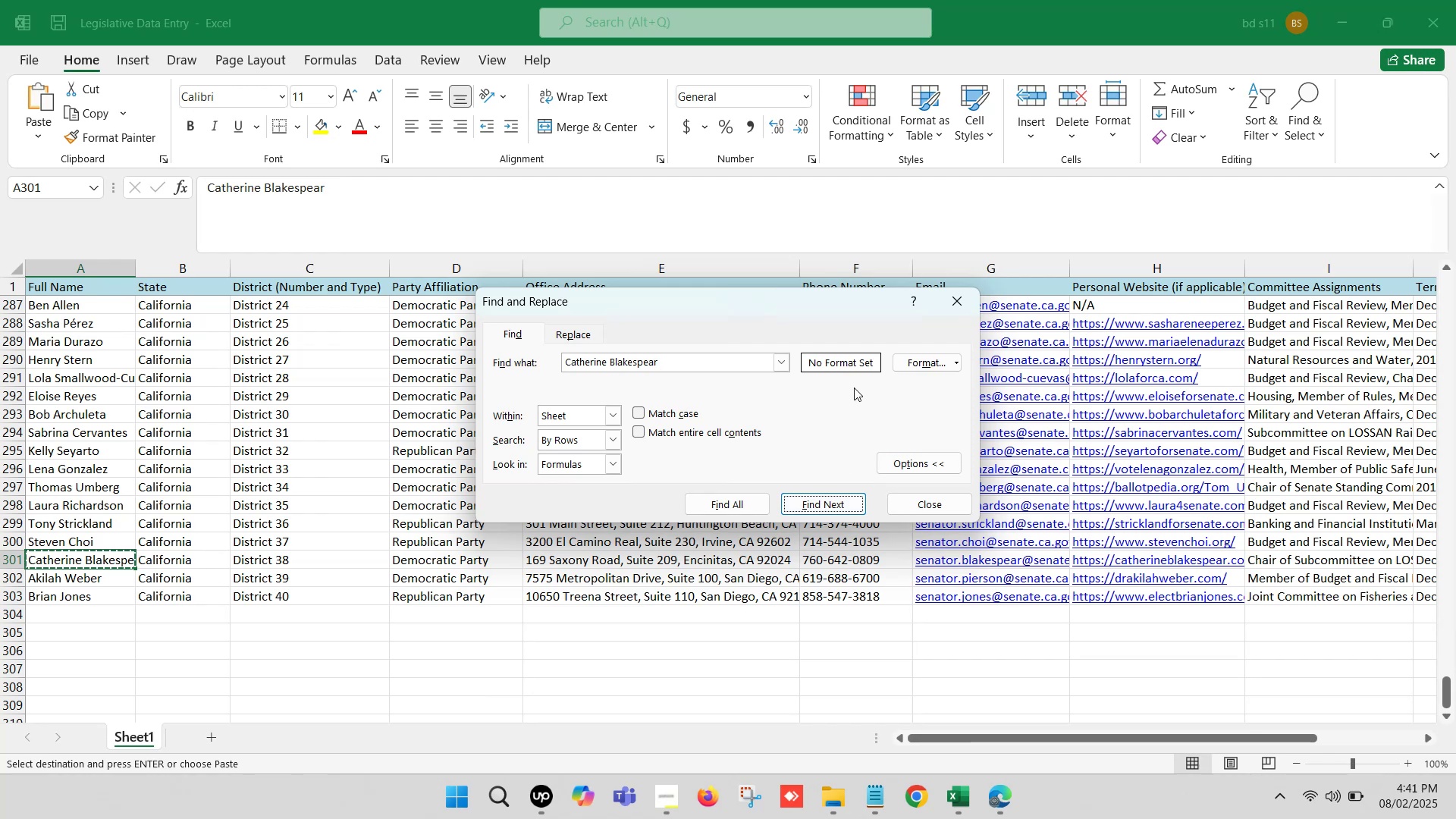 
left_click([846, 361])
 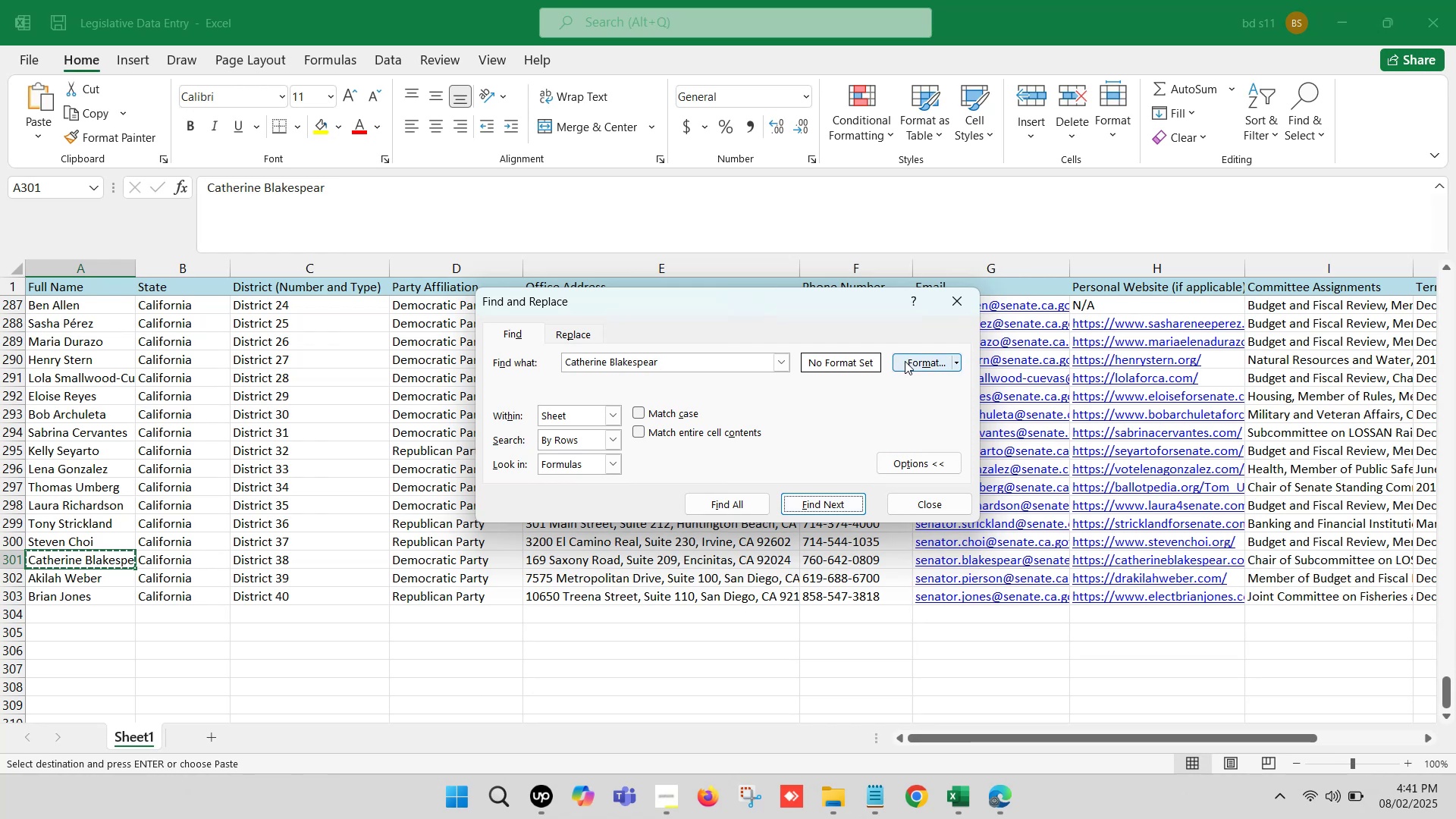 
left_click([936, 366])
 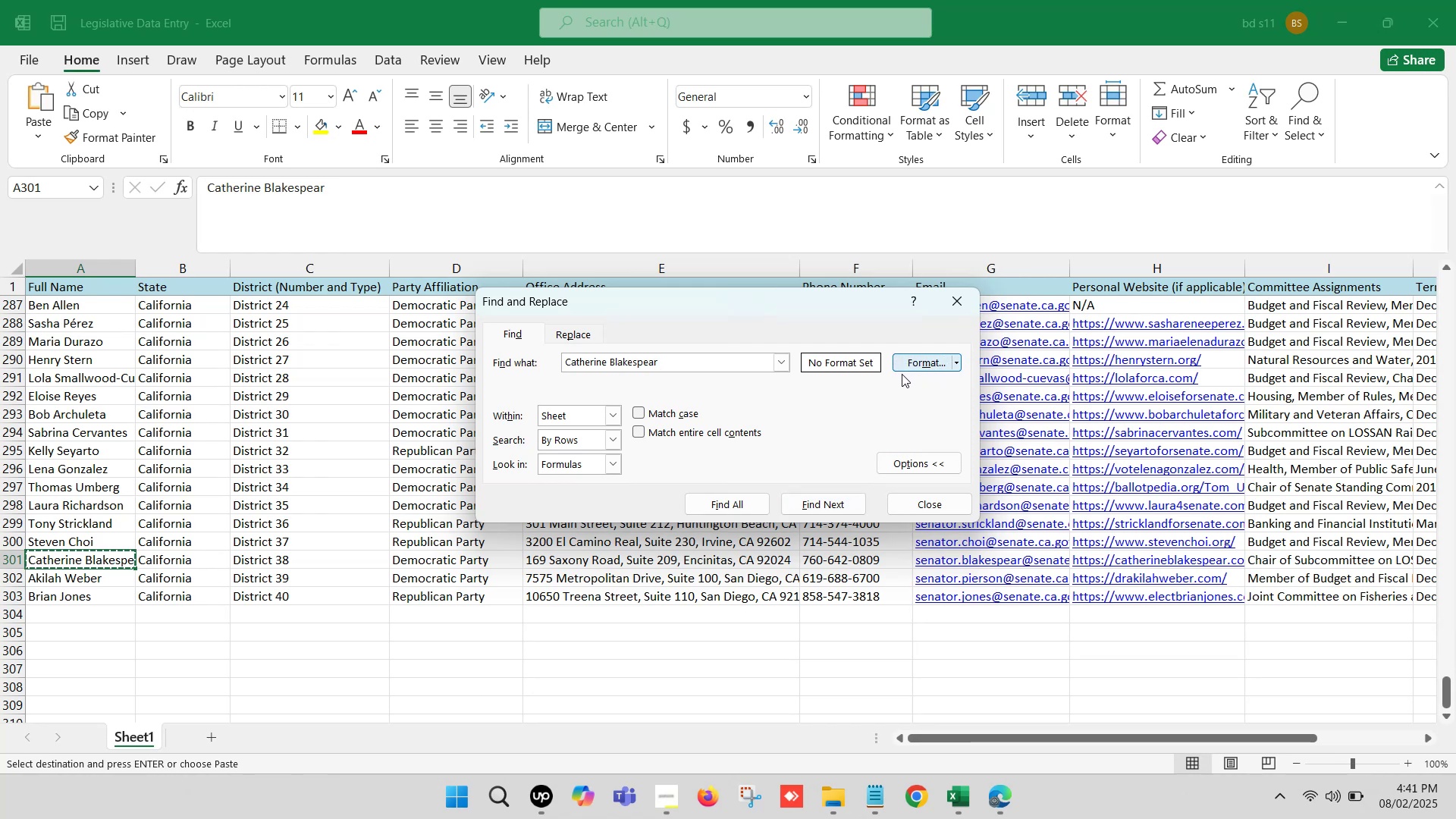 
left_click([858, 364])
 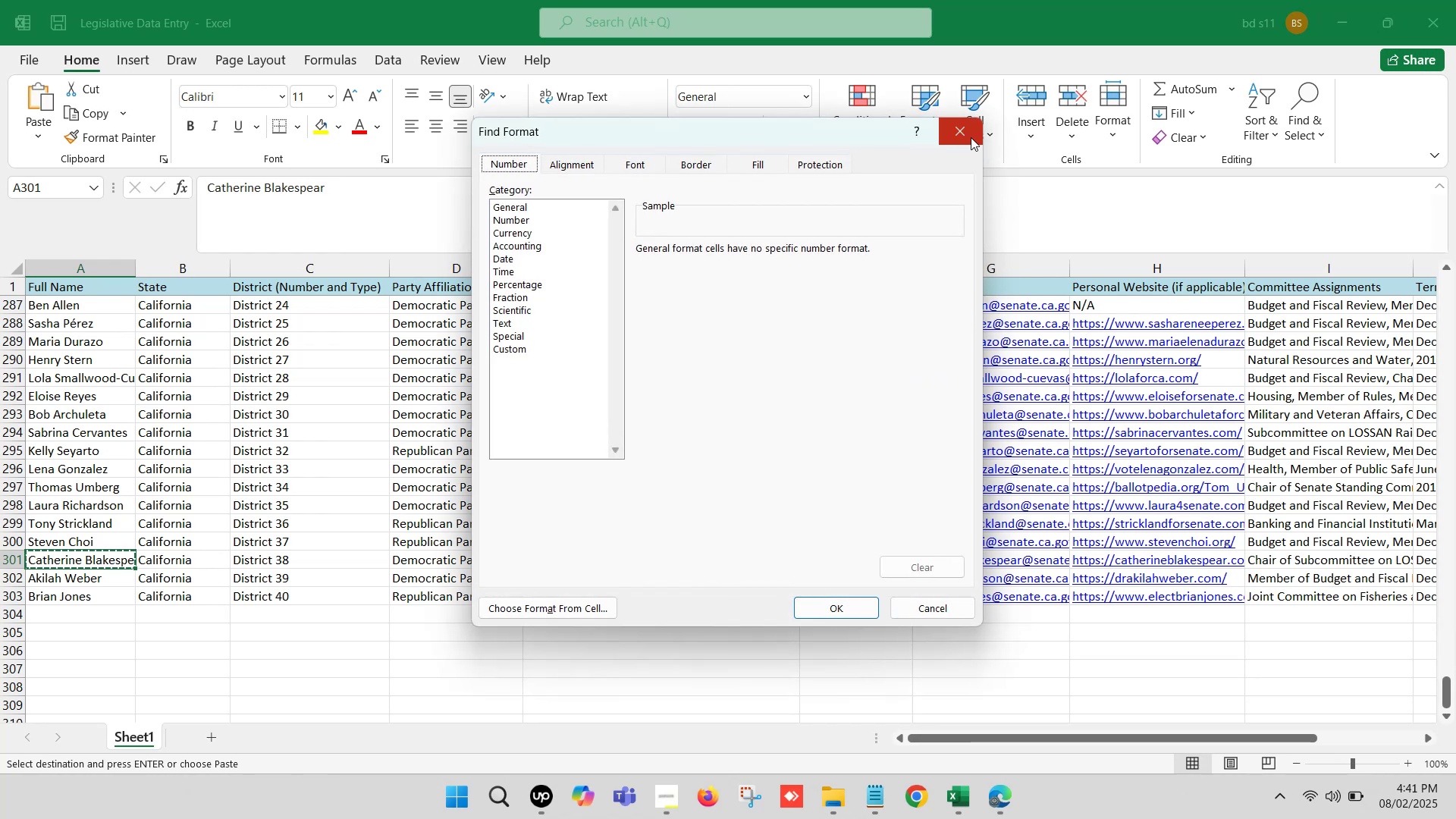 
left_click([968, 136])
 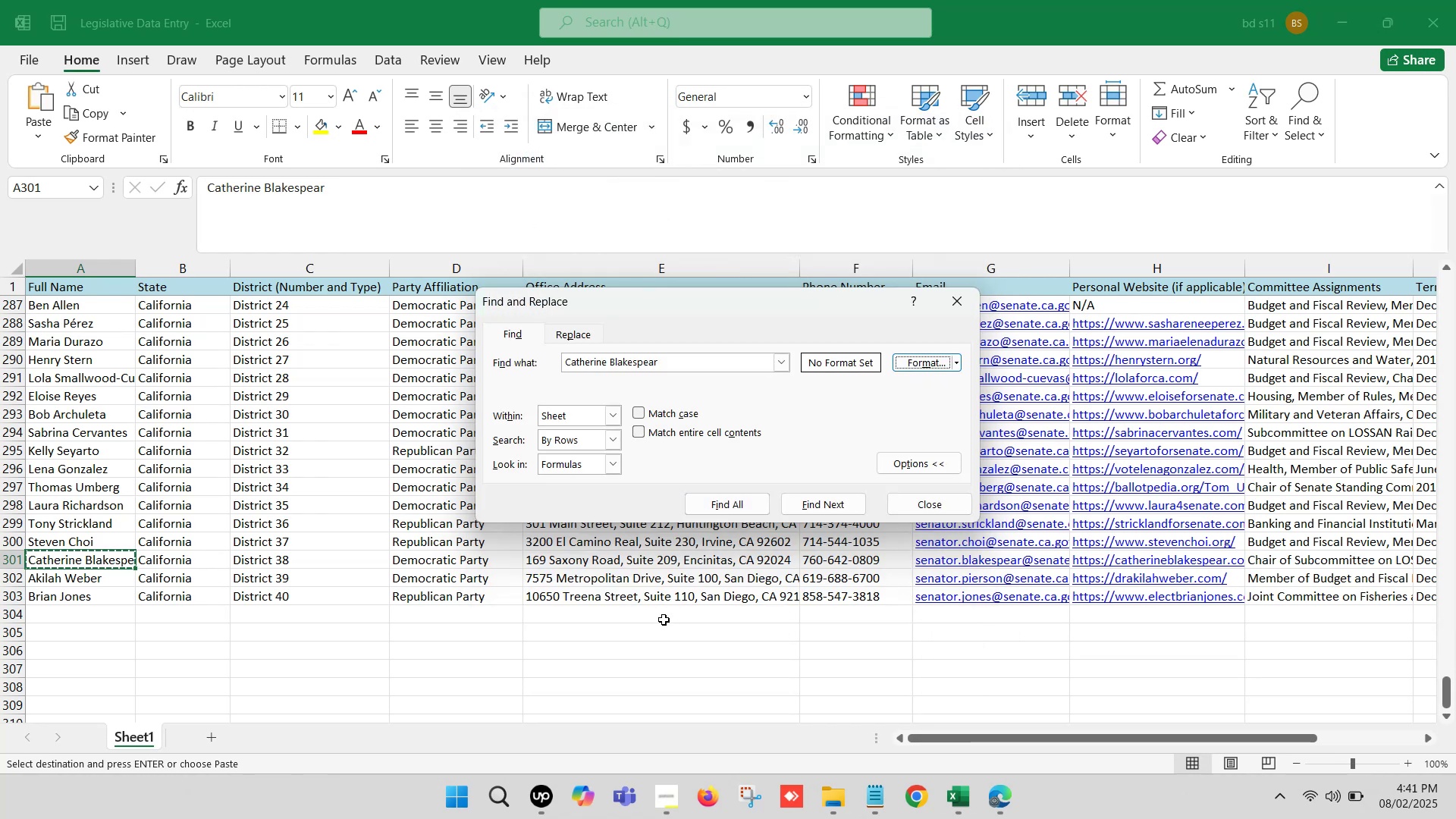 
left_click([541, 657])
 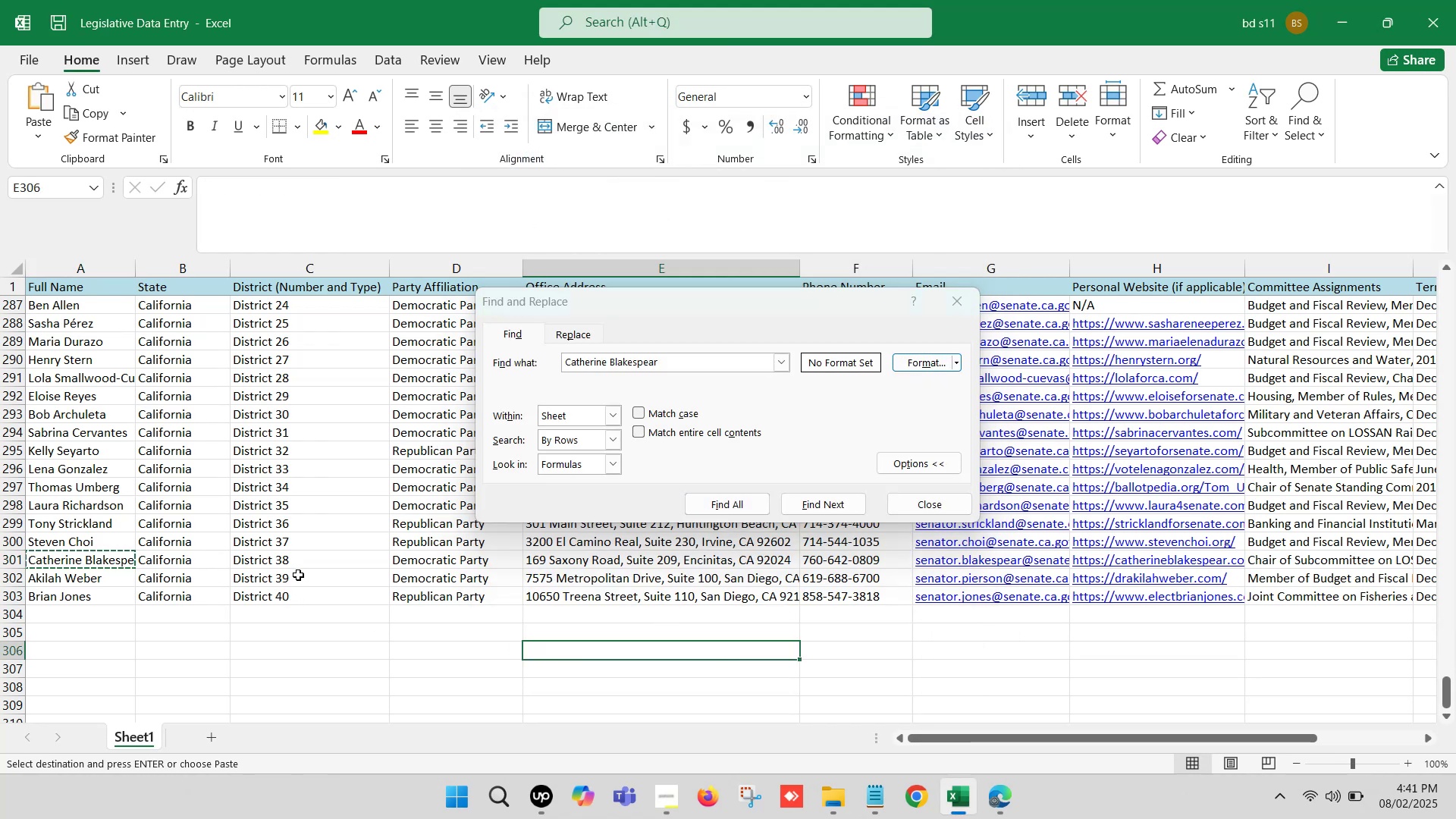 
left_click([300, 563])
 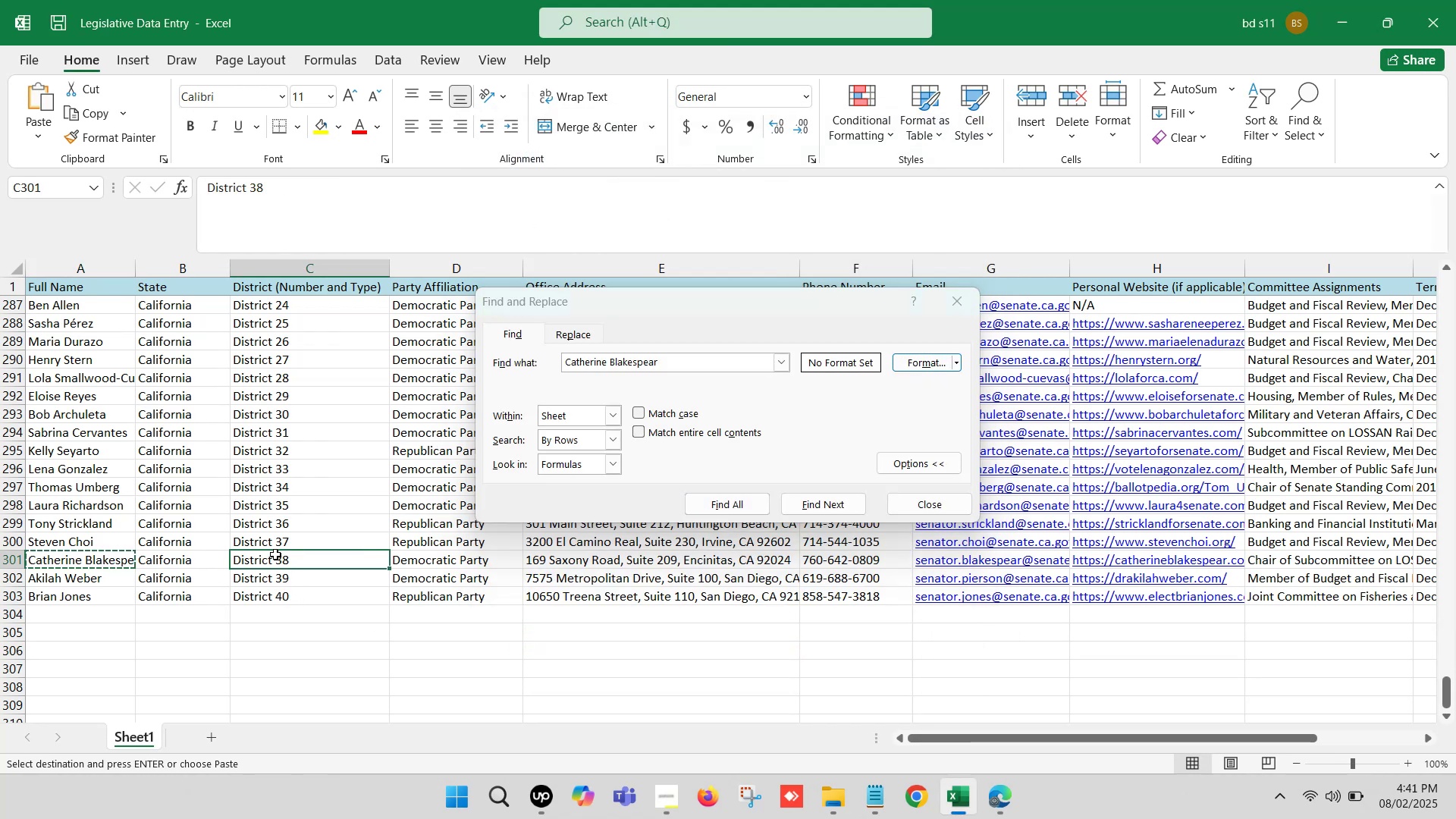 
scroll: coordinate [282, 549], scroll_direction: none, amount: 0.0
 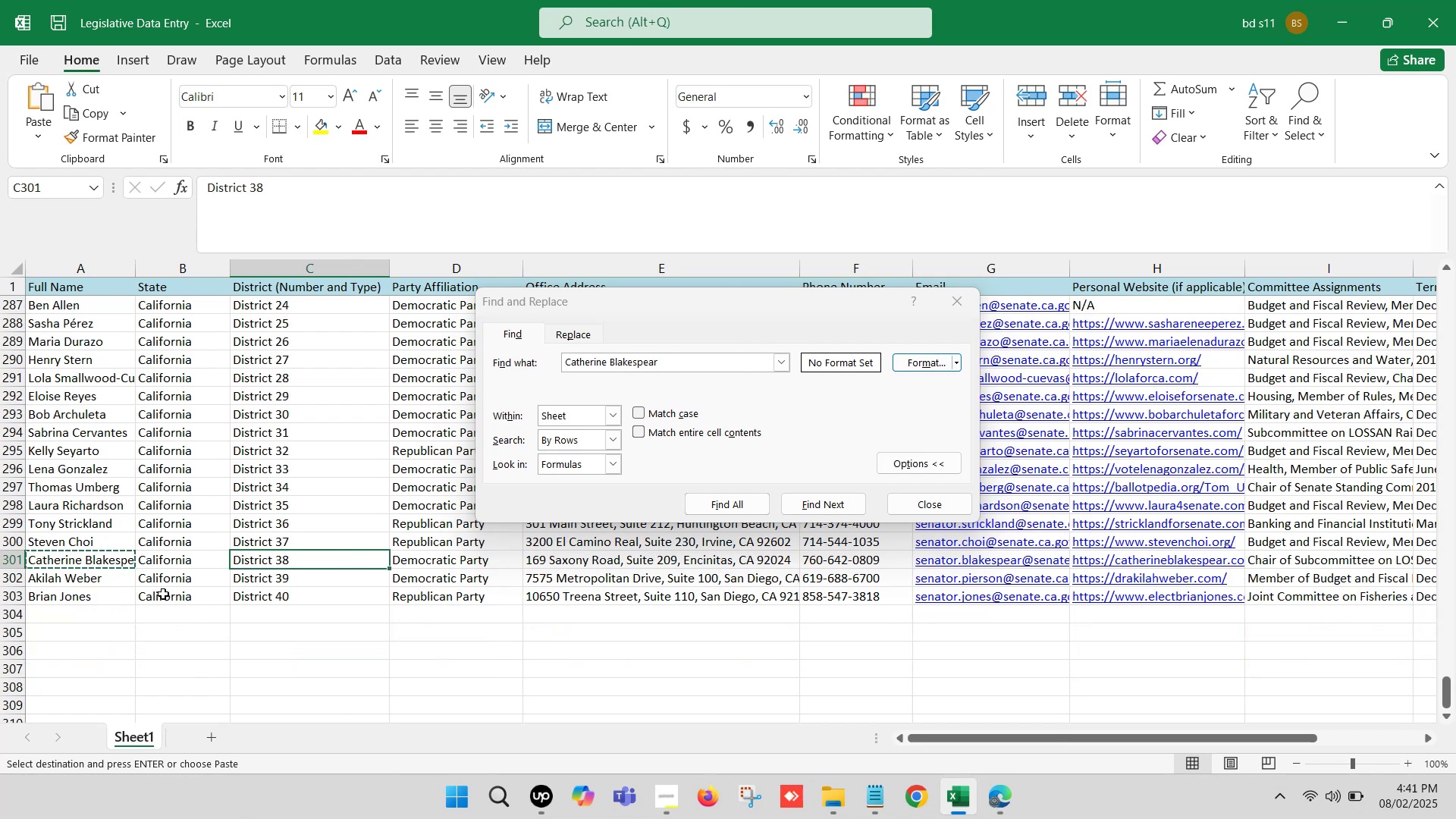 
left_click([102, 597])
 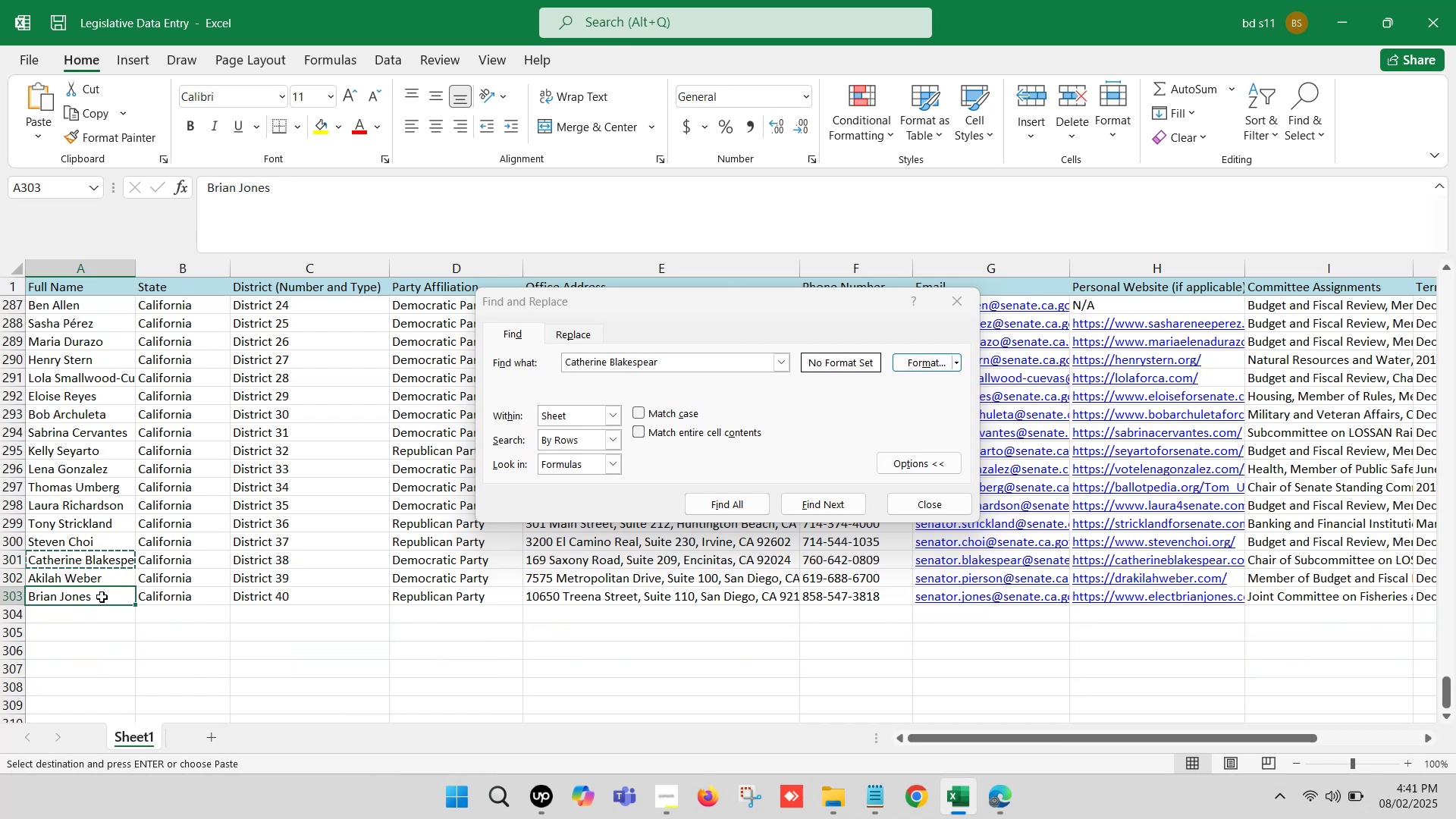 
scroll: coordinate [293, 523], scroll_direction: up, amount: 14.0
 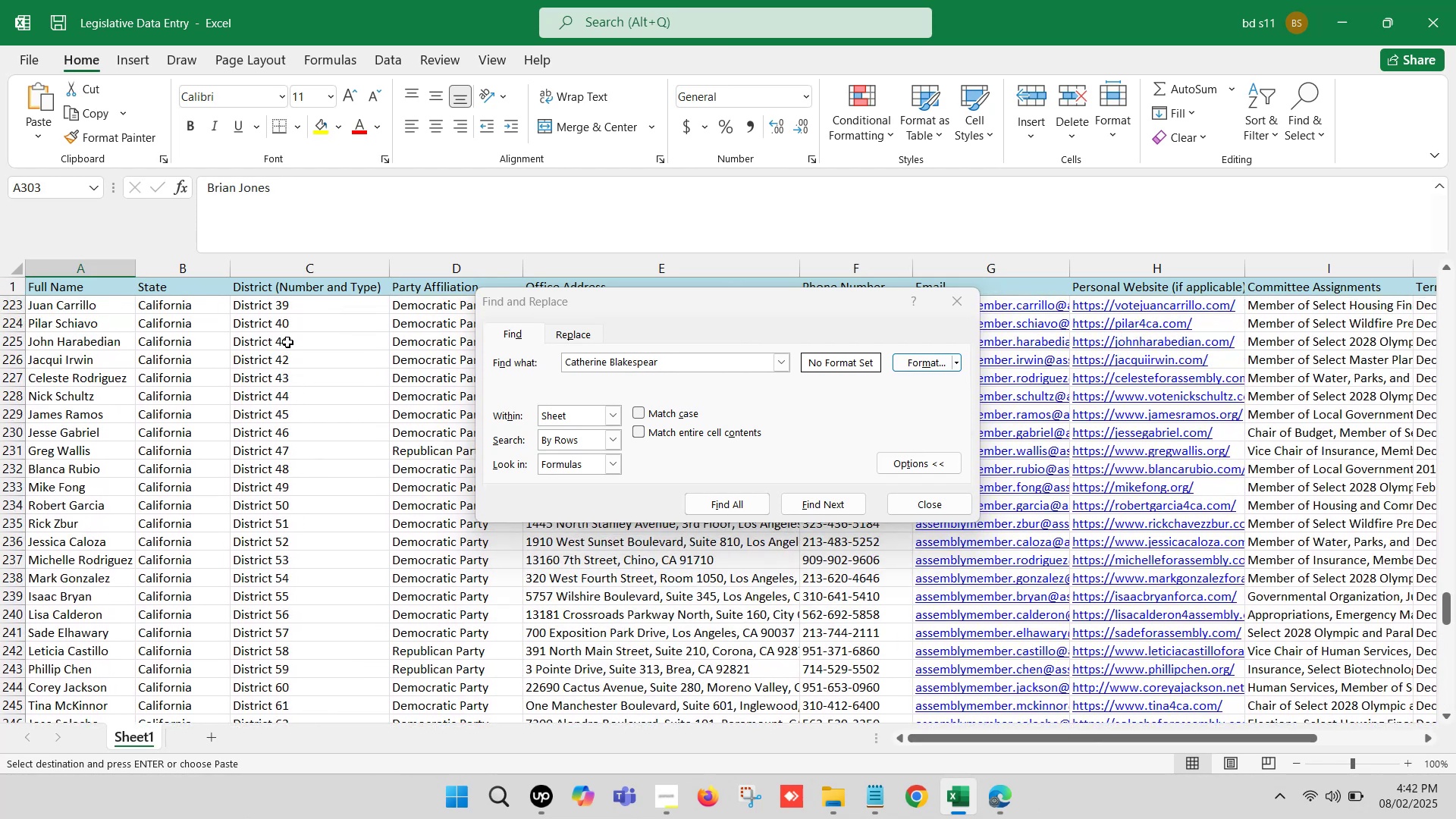 
left_click([292, 322])
 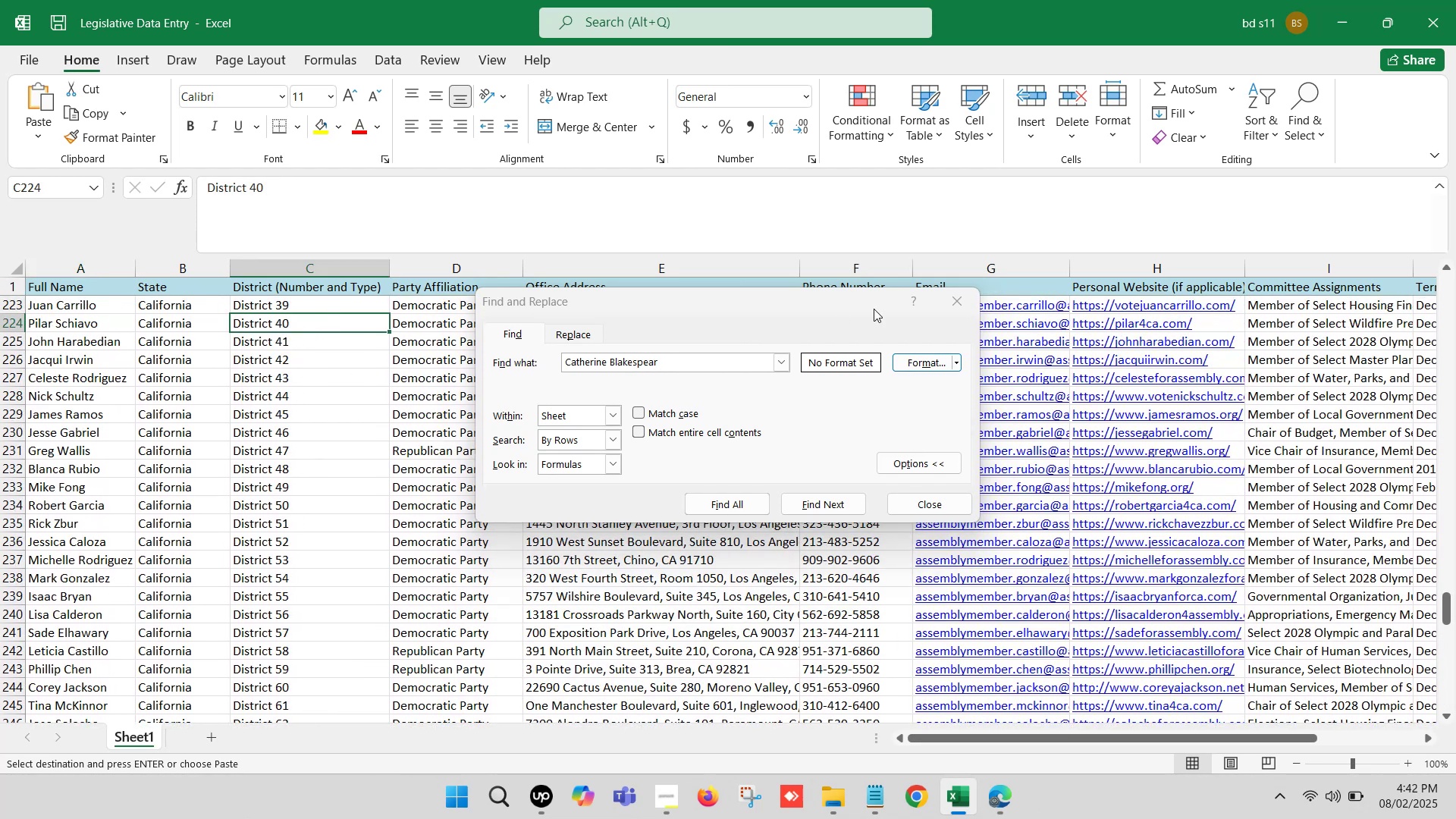 
left_click([963, 304])
 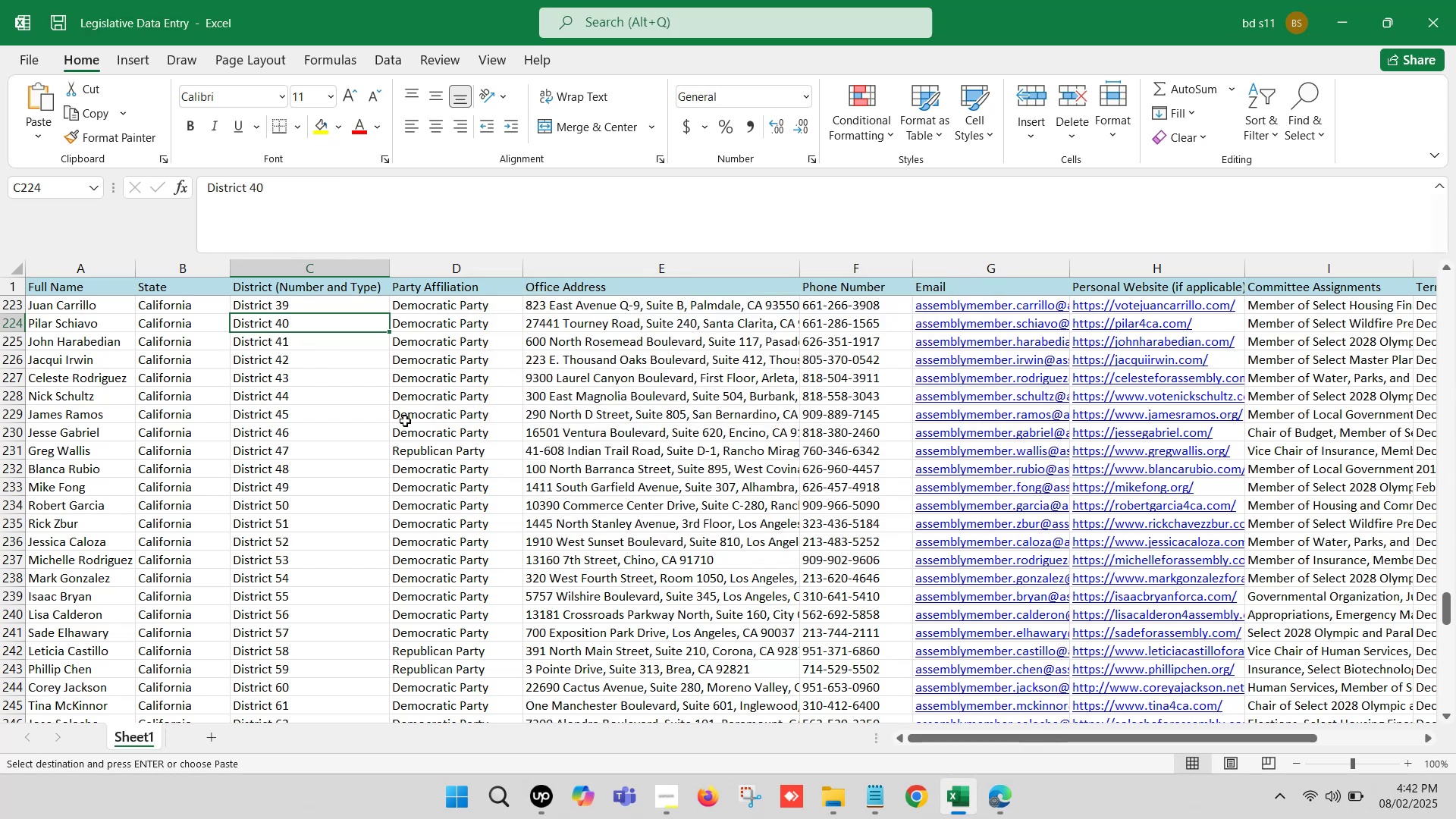 
scroll: coordinate [307, 439], scroll_direction: up, amount: 1.0
 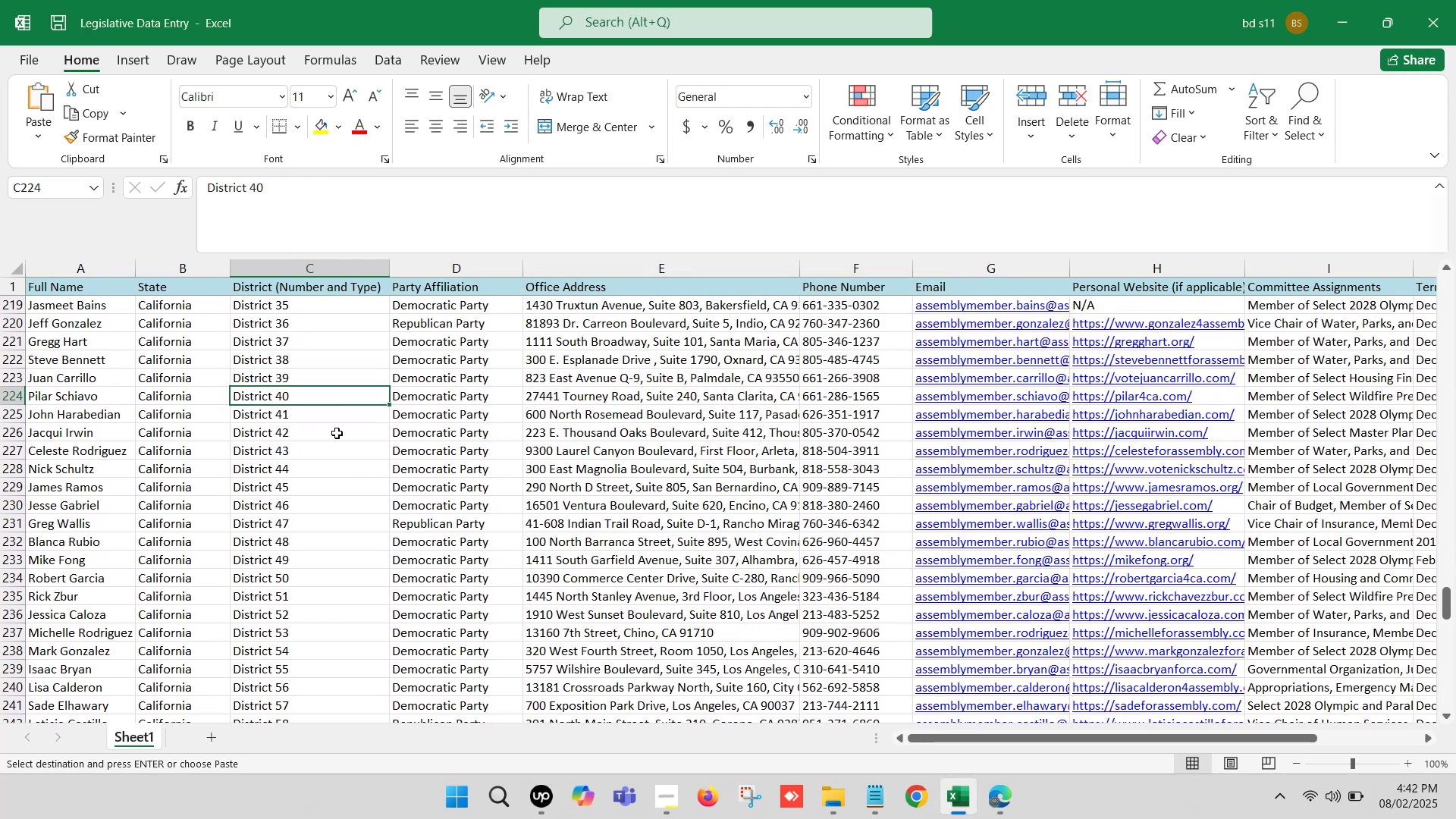 
wait(6.43)
 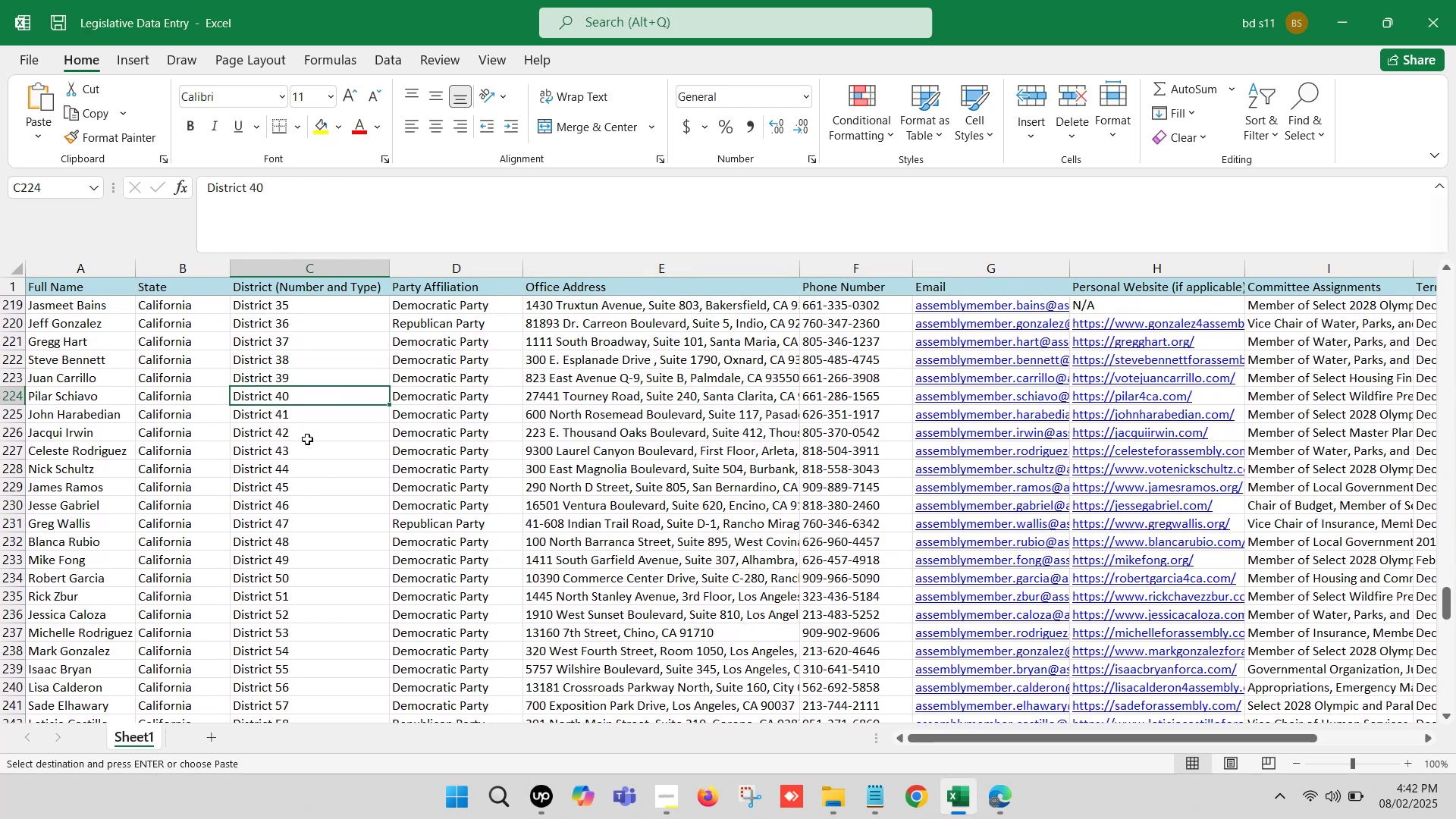 
scroll: coordinate [438, 450], scroll_direction: down, amount: 19.0
 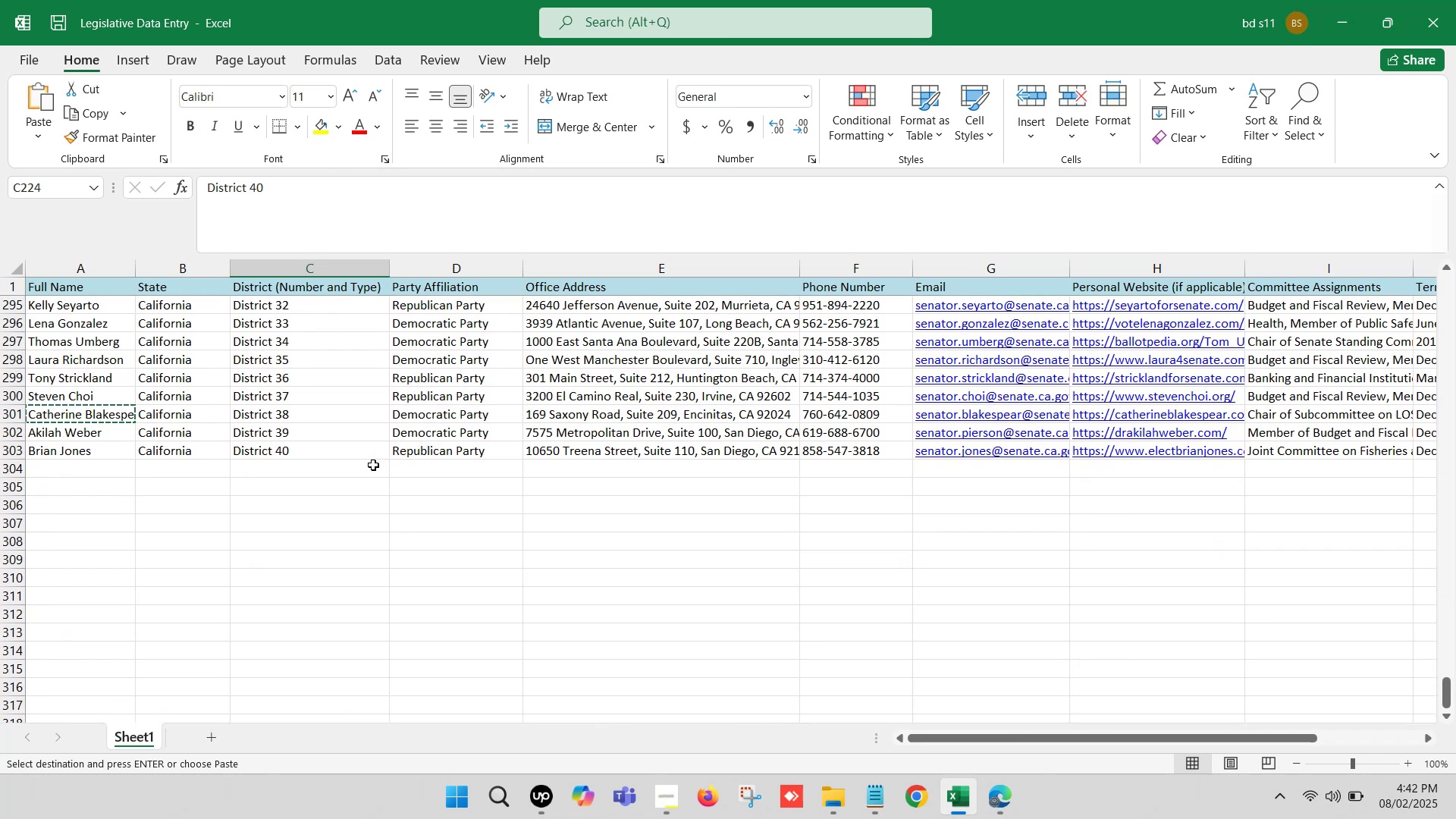 
scroll: coordinate [378, 457], scroll_direction: up, amount: 19.0
 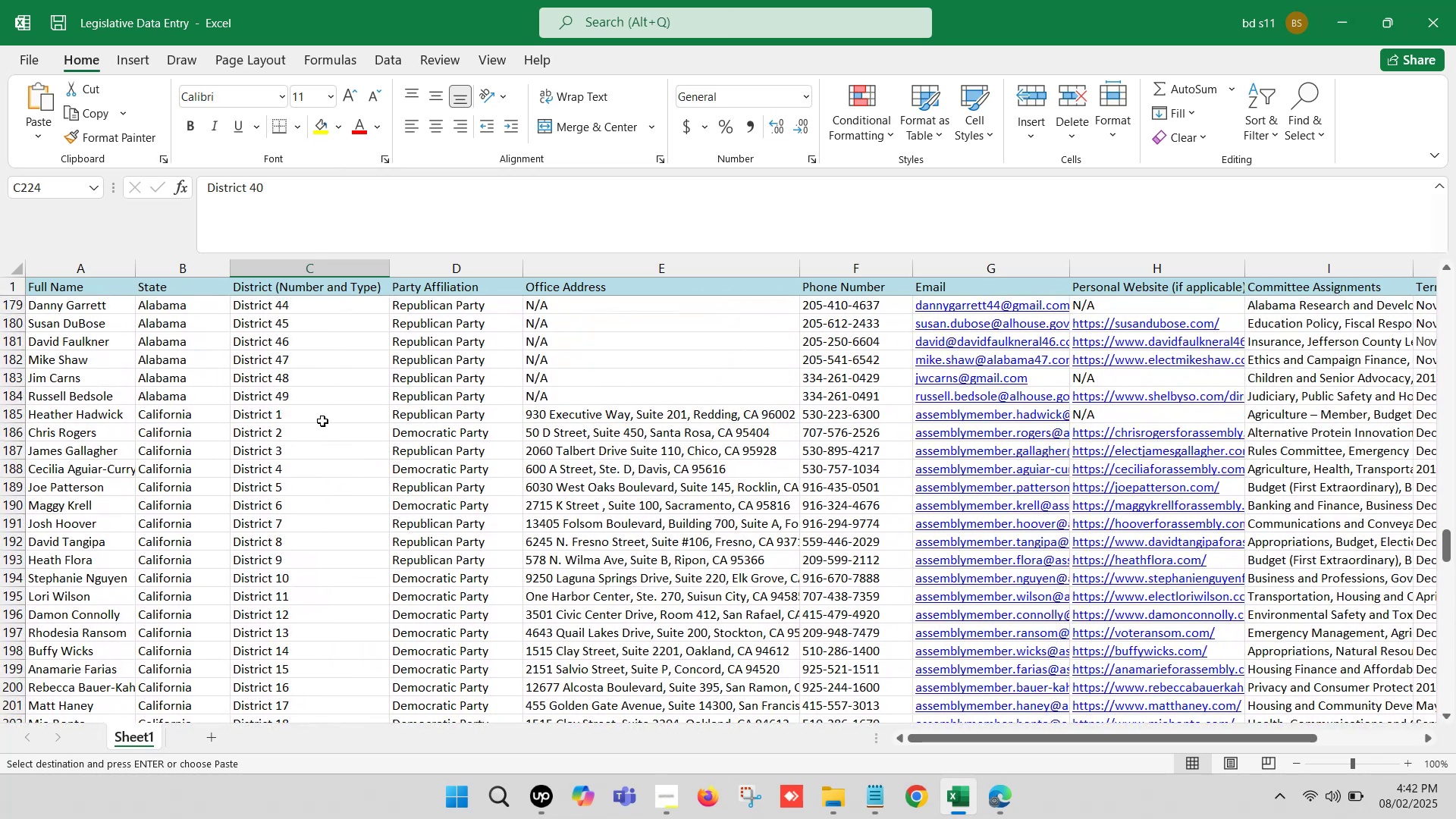 
left_click([322, 417])
 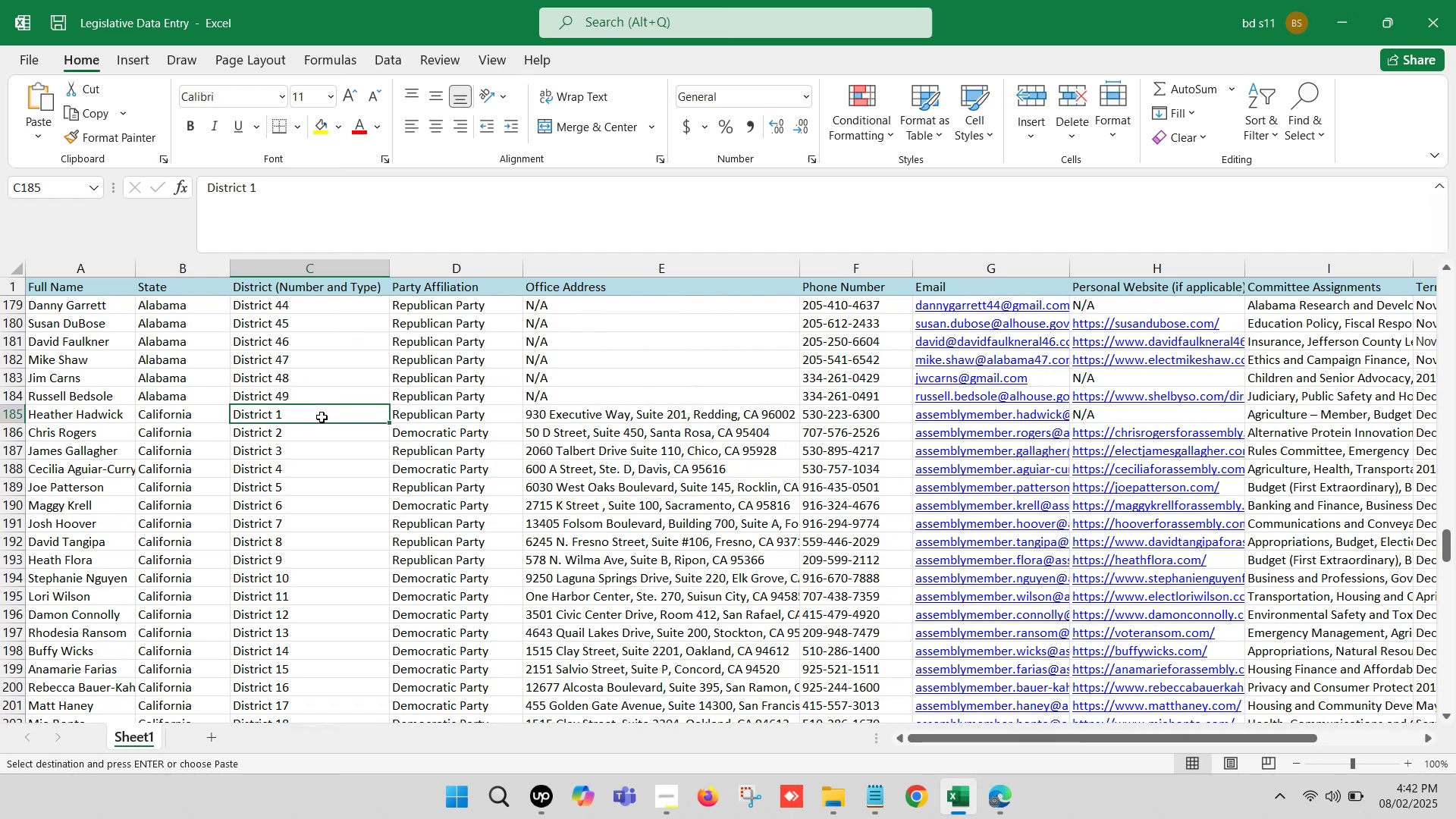 
scroll: coordinate [322, 416], scroll_direction: up, amount: 15.0
 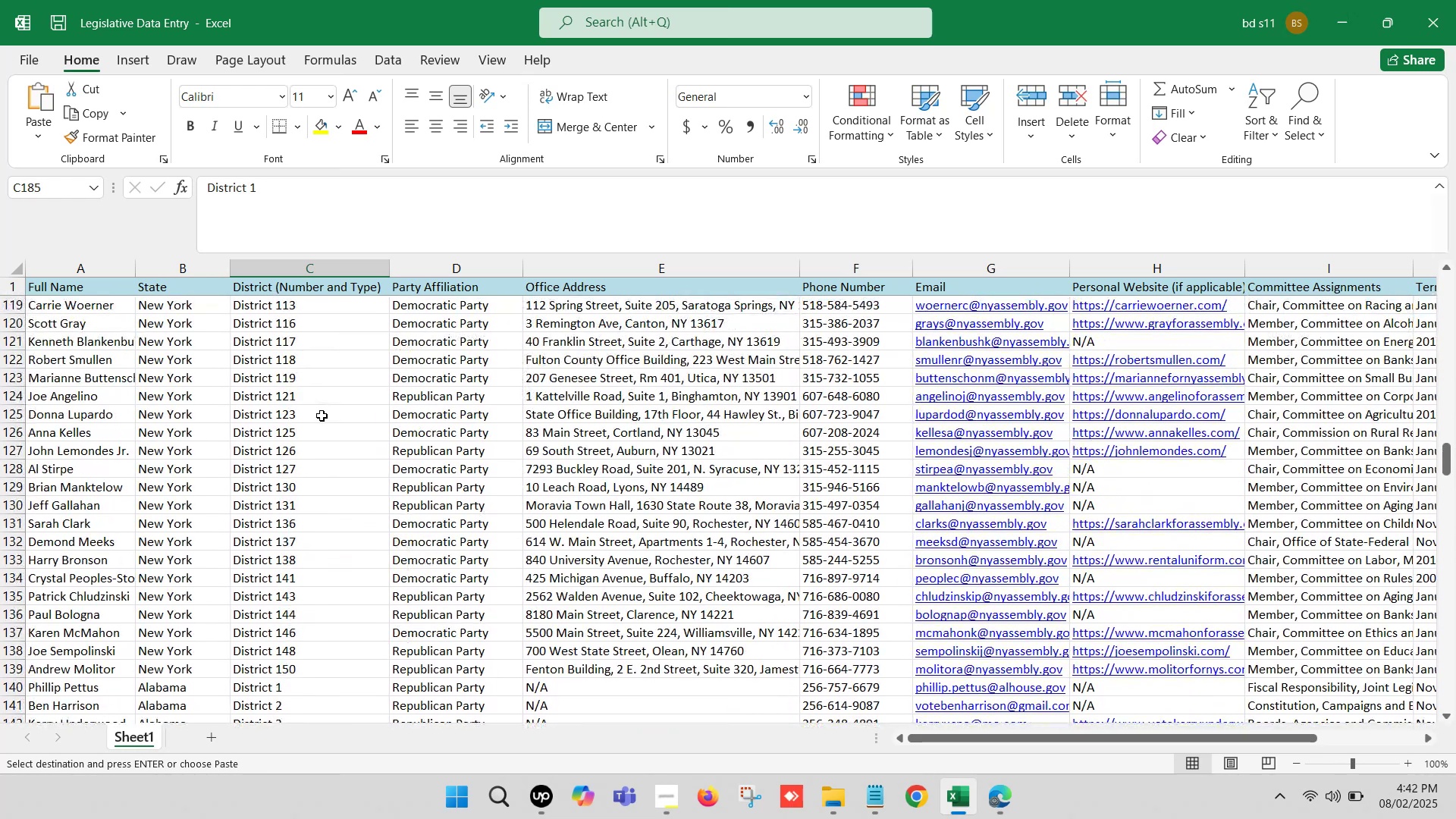 
scroll: coordinate [322, 416], scroll_direction: down, amount: 15.0
 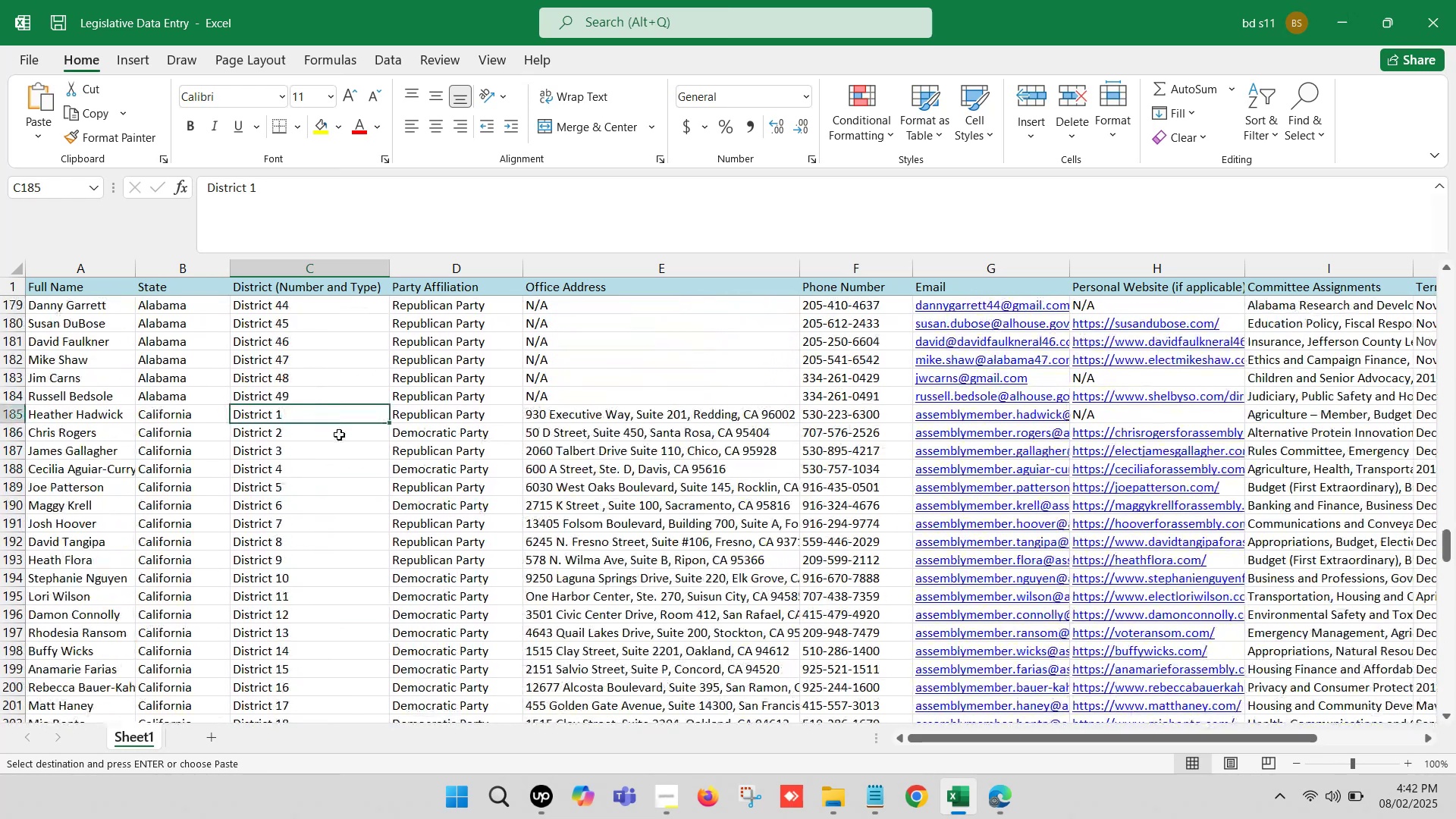 
left_click([353, 444])
 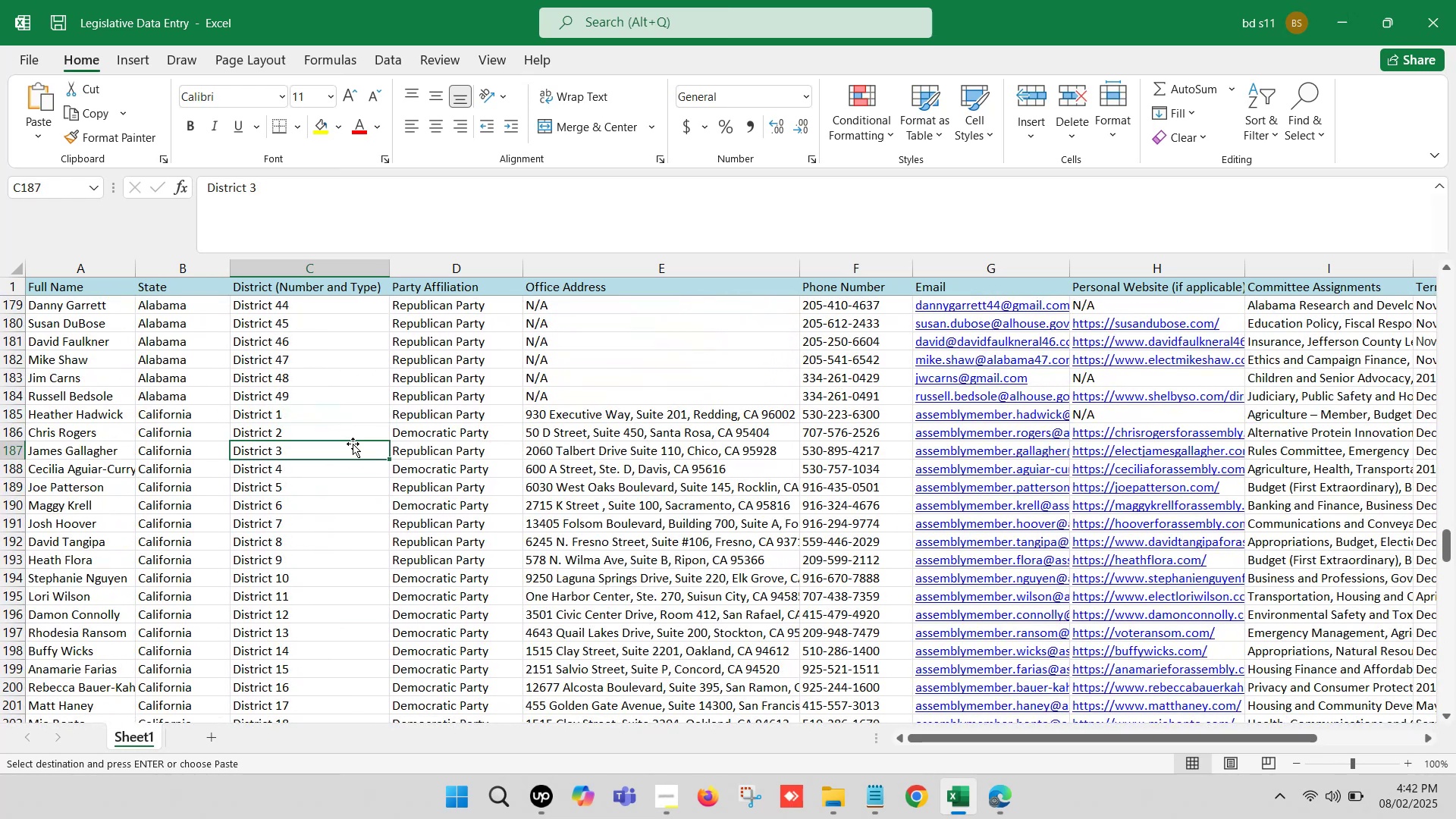 
scroll: coordinate [319, 491], scroll_direction: down, amount: 3.0
 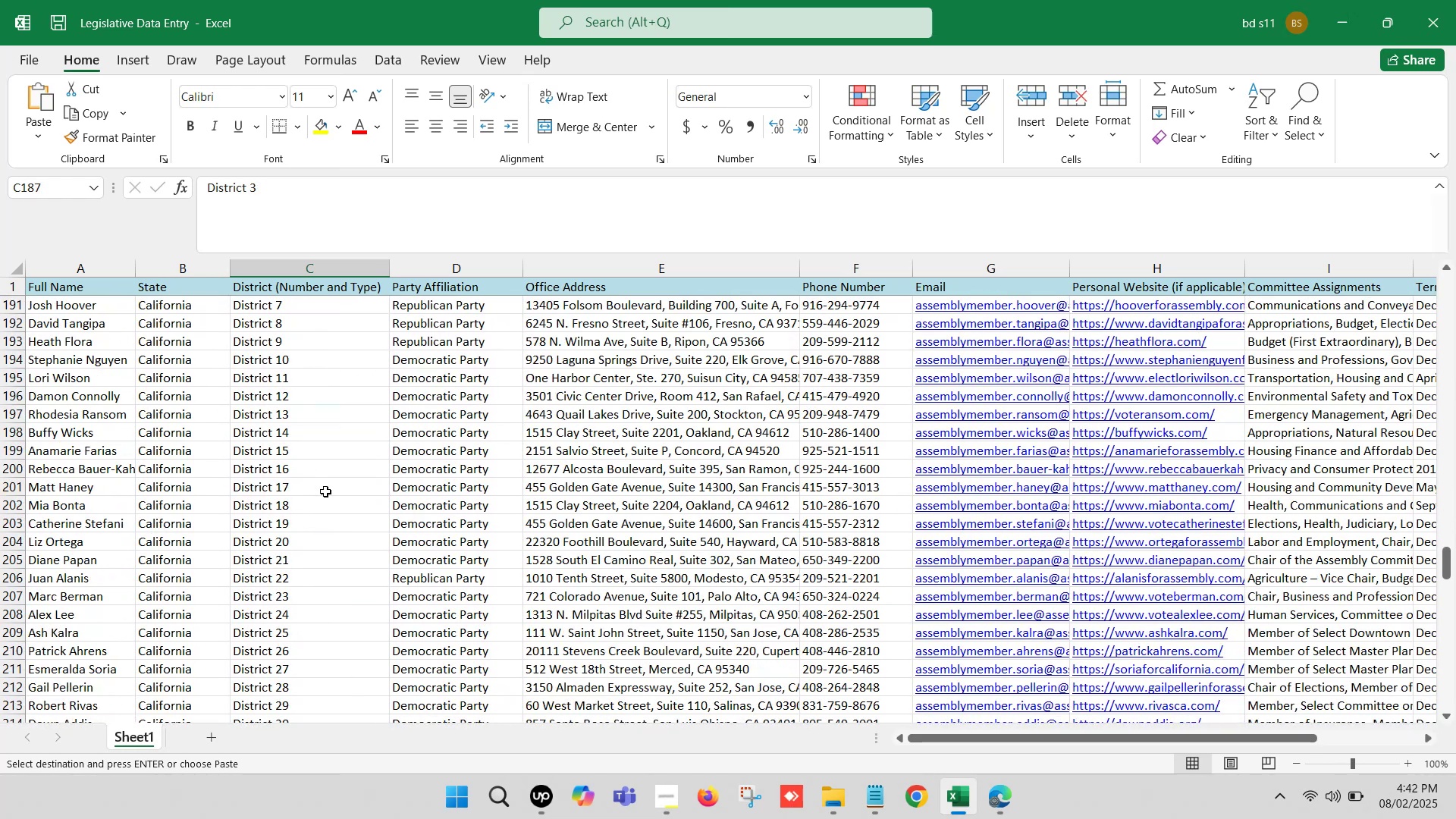 
left_click([325, 491])
 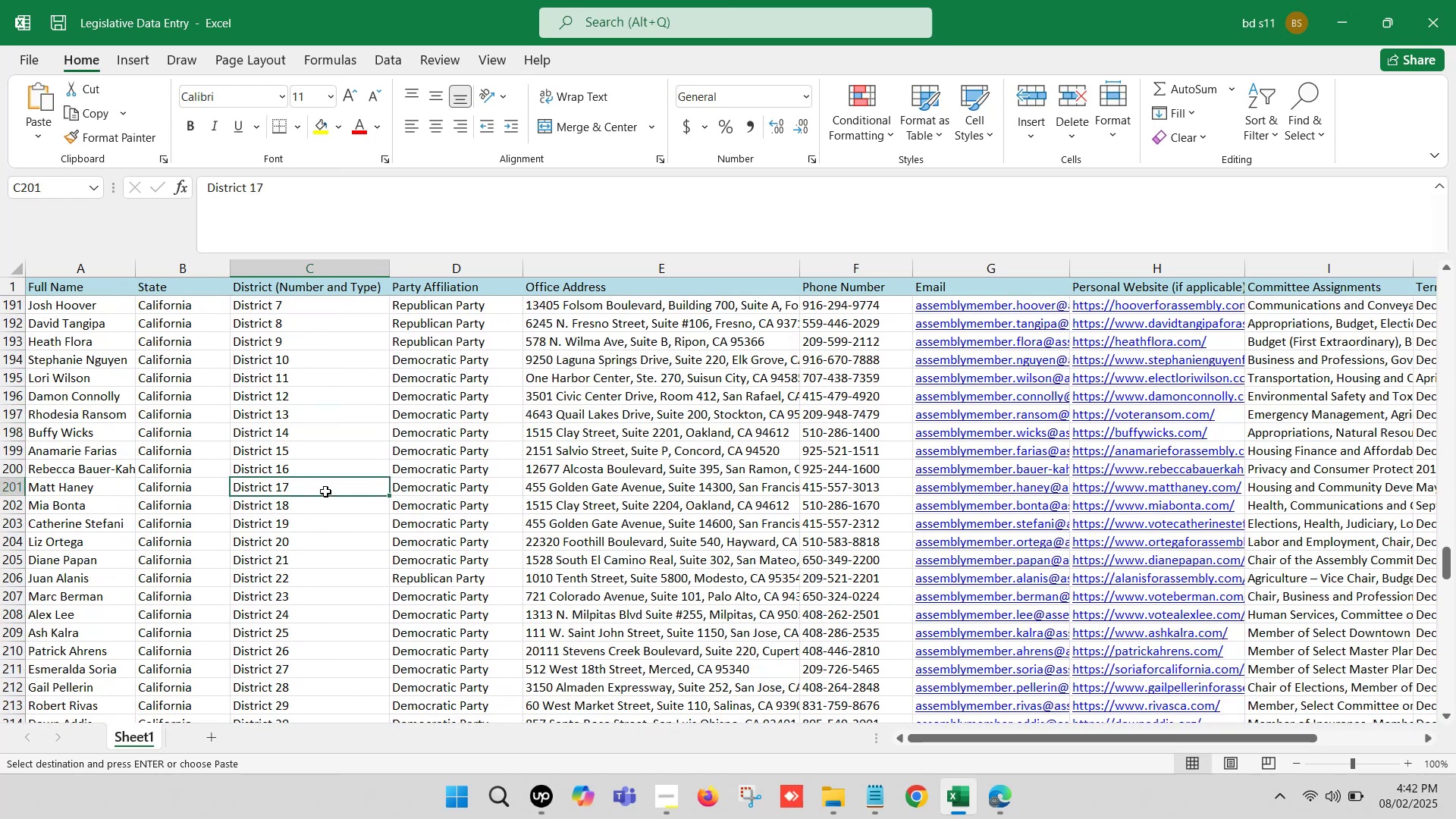 
scroll: coordinate [325, 491], scroll_direction: down, amount: 4.0
 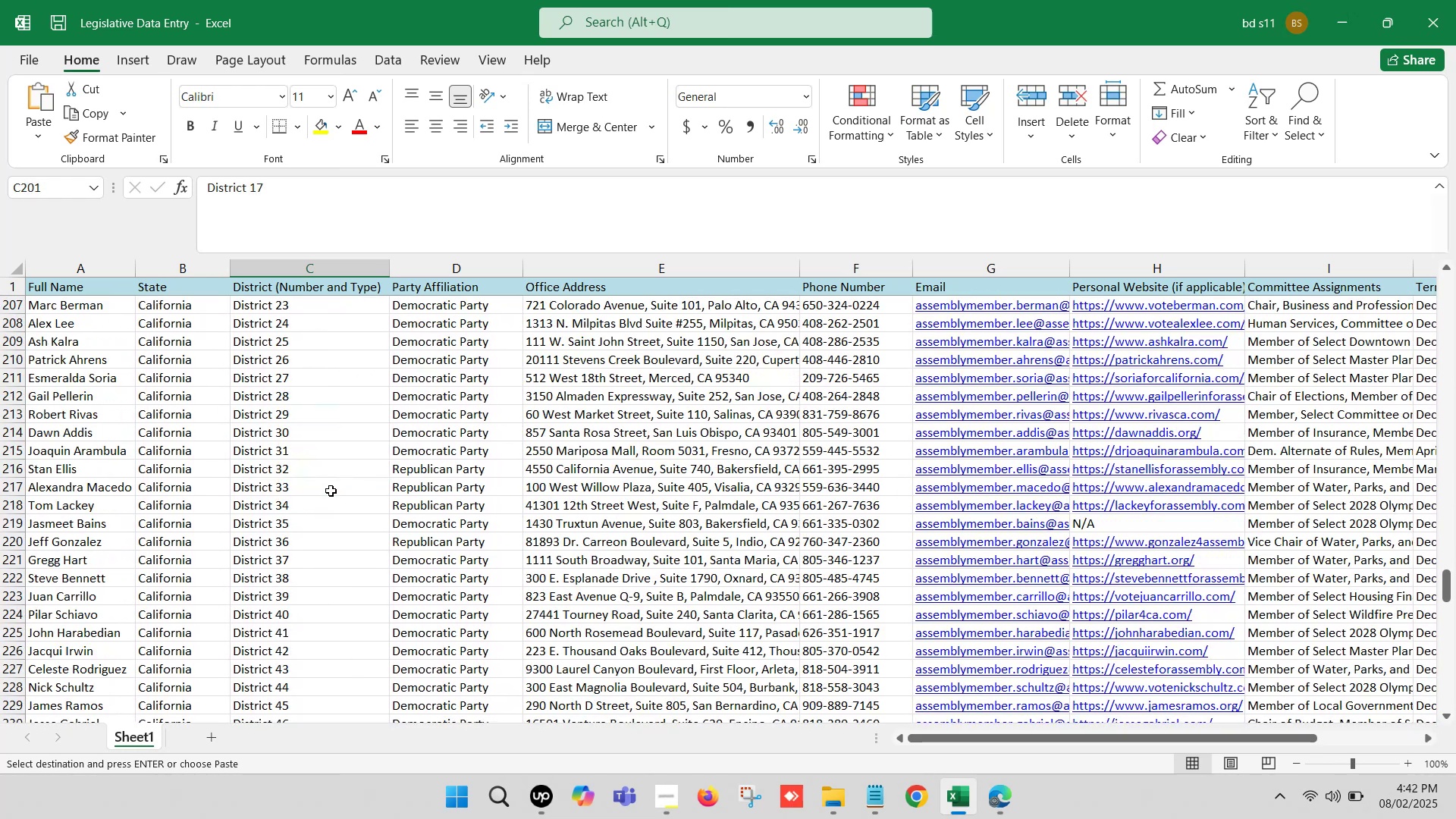 
left_click([331, 491])
 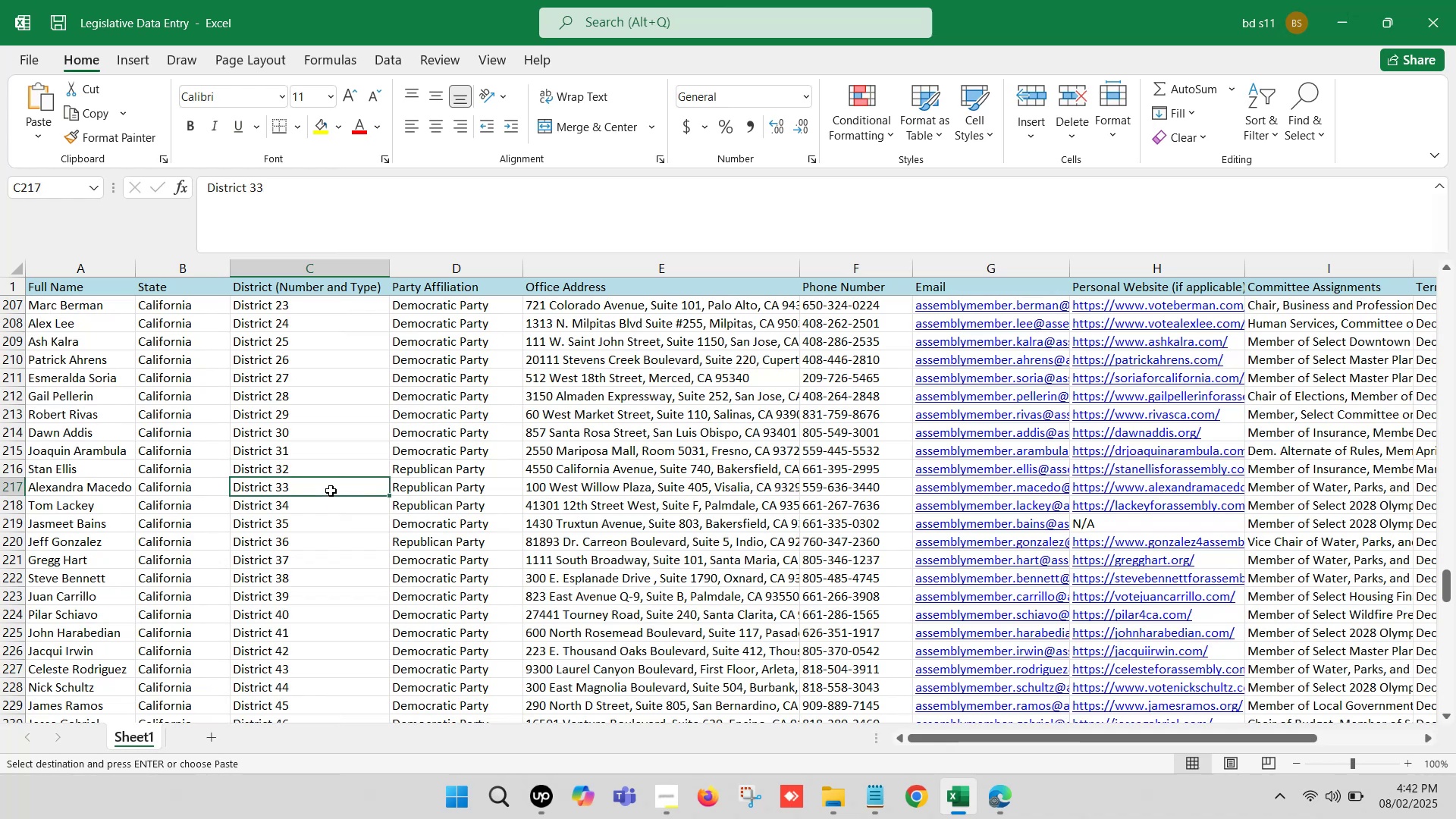 
scroll: coordinate [331, 490], scroll_direction: down, amount: 3.0
 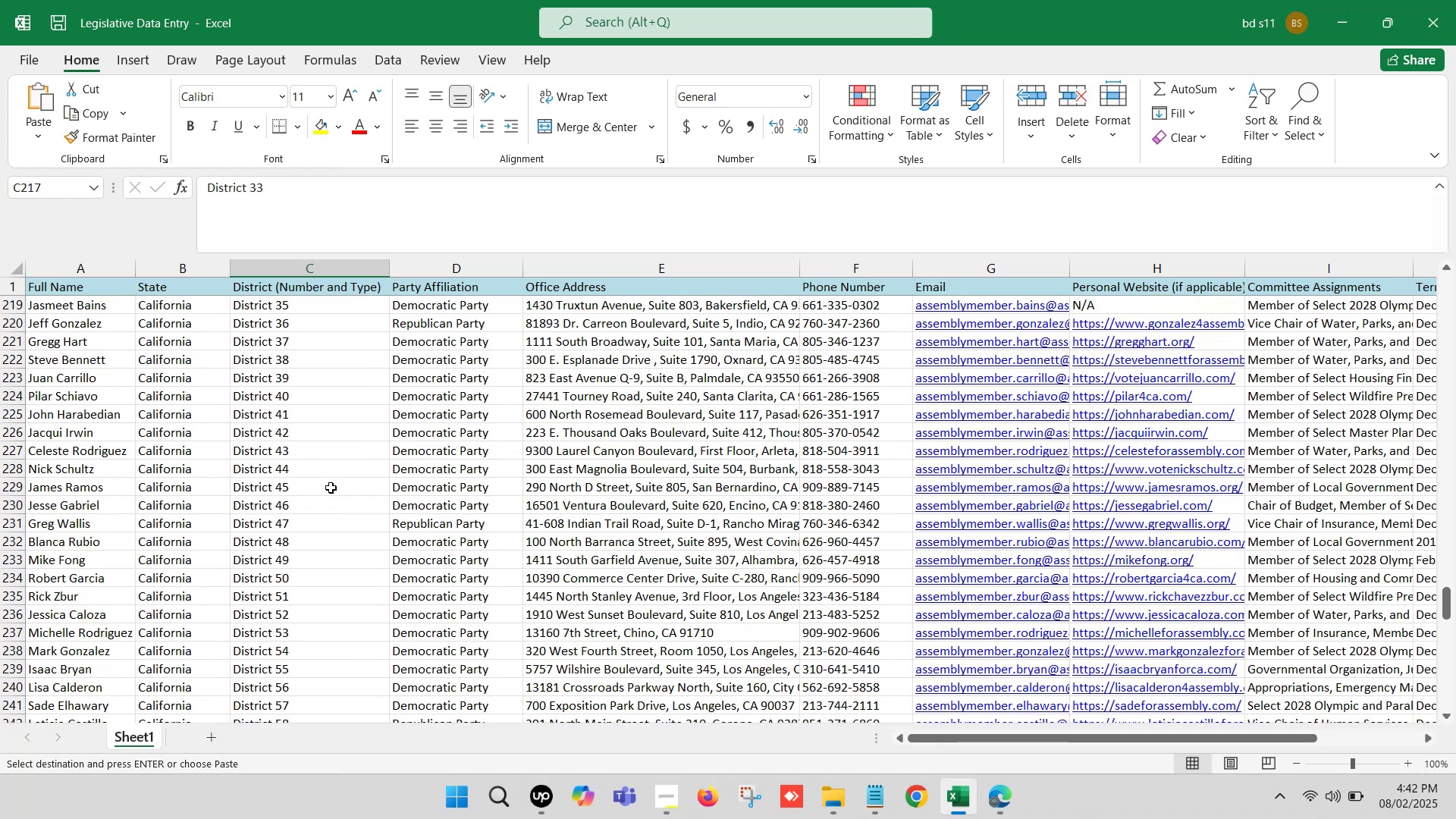 
left_click([331, 485])
 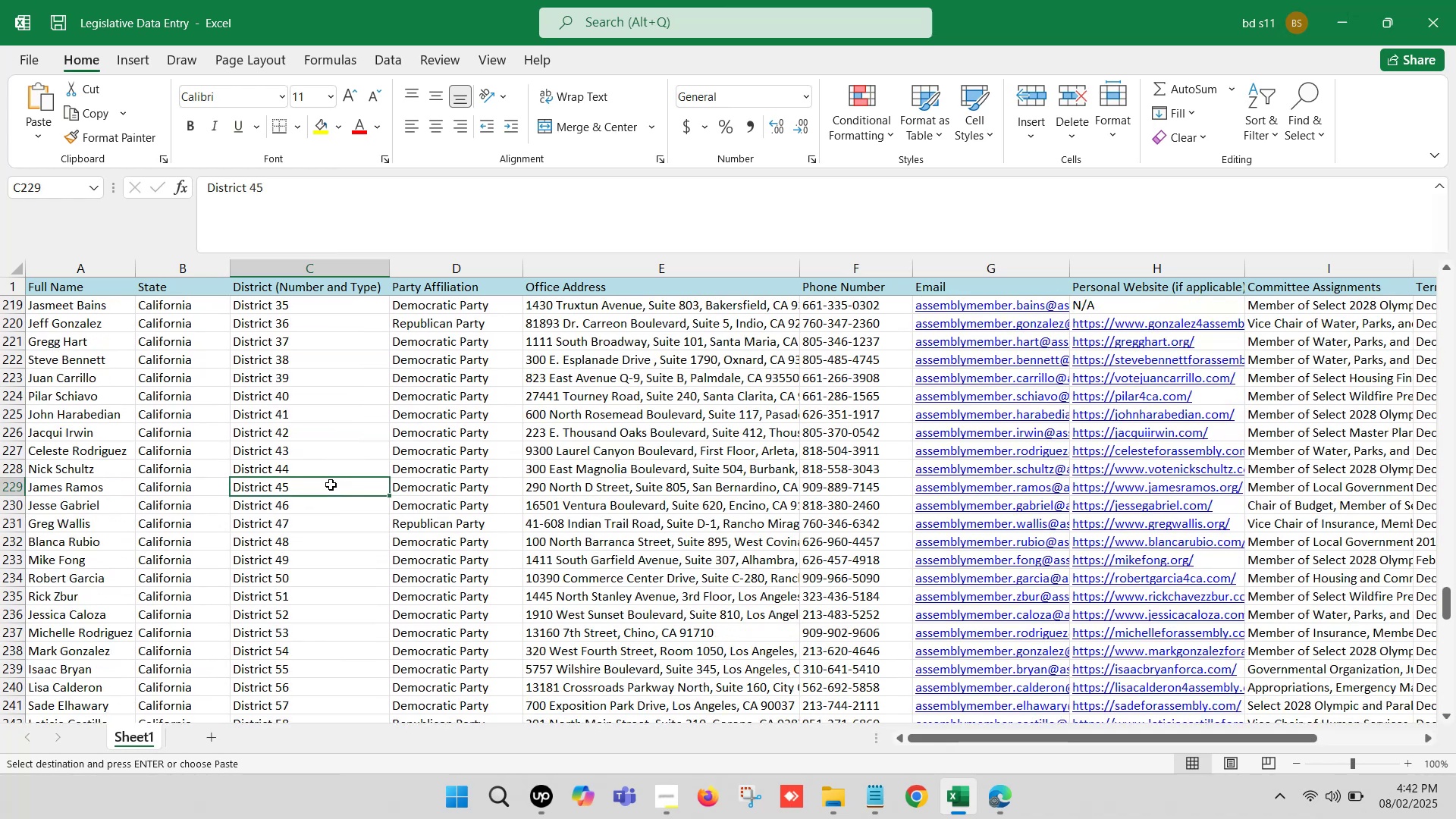 
scroll: coordinate [331, 485], scroll_direction: down, amount: 3.0
 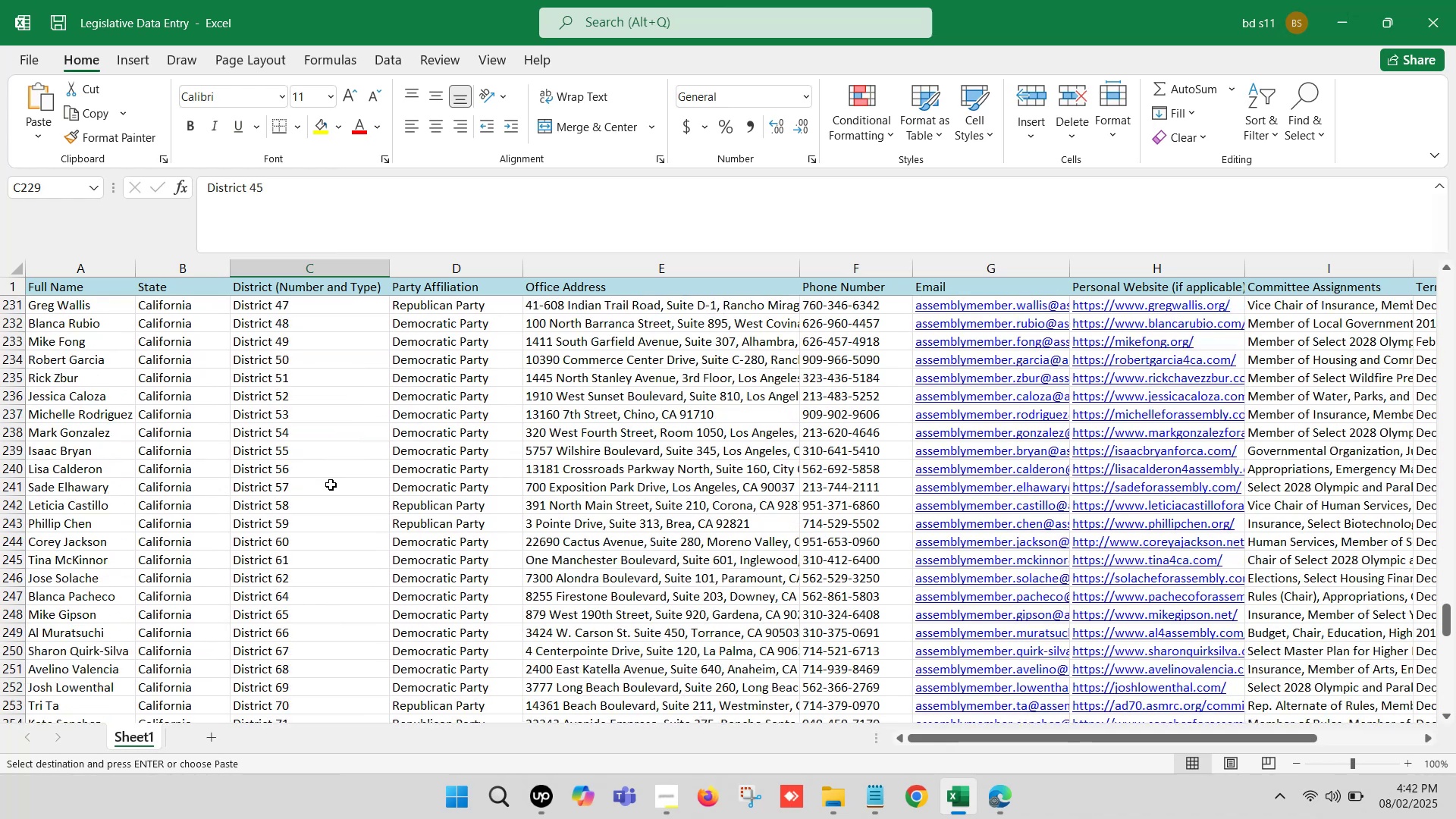 
left_click([331, 485])
 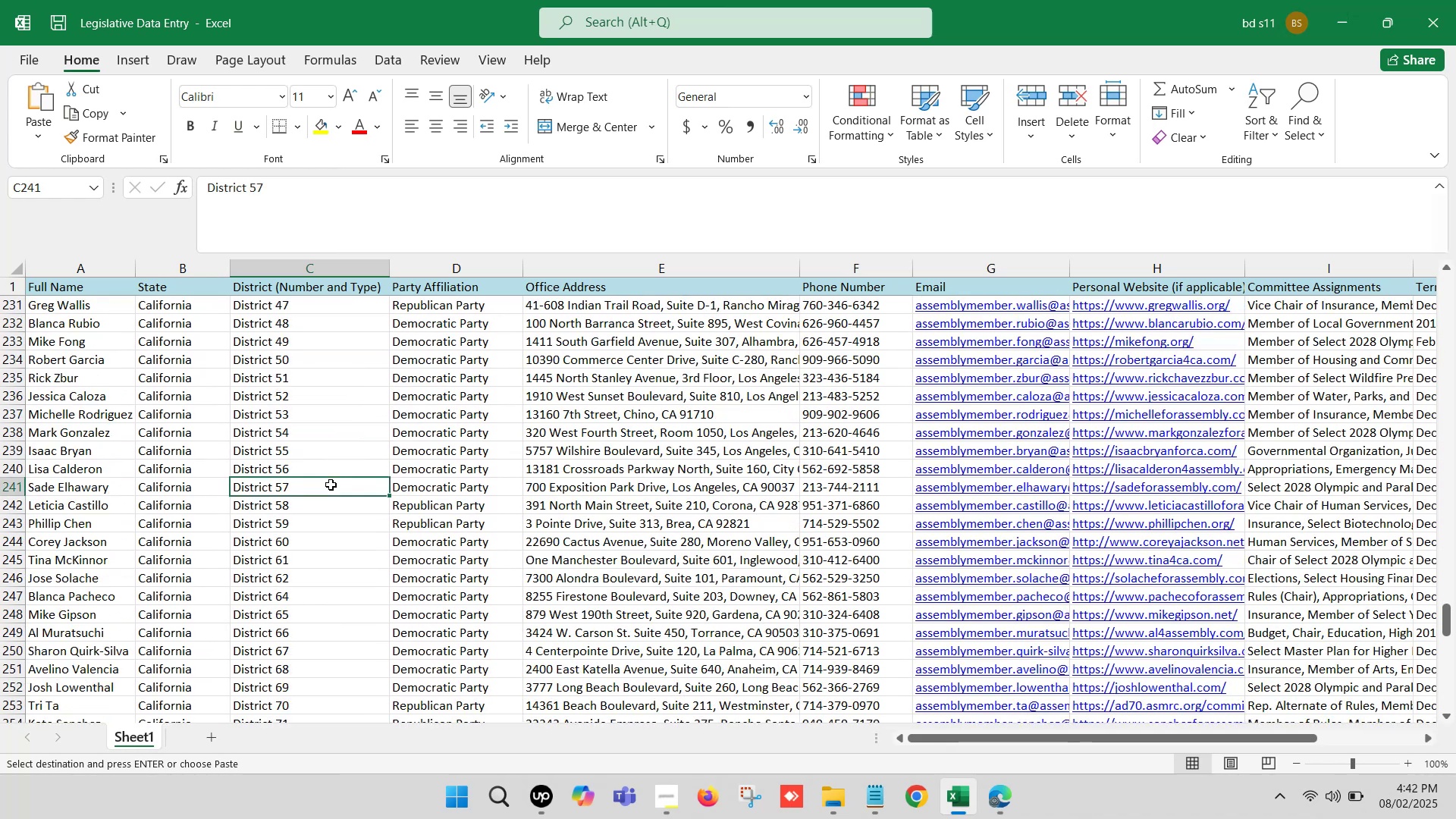 
scroll: coordinate [331, 484], scroll_direction: down, amount: 2.0
 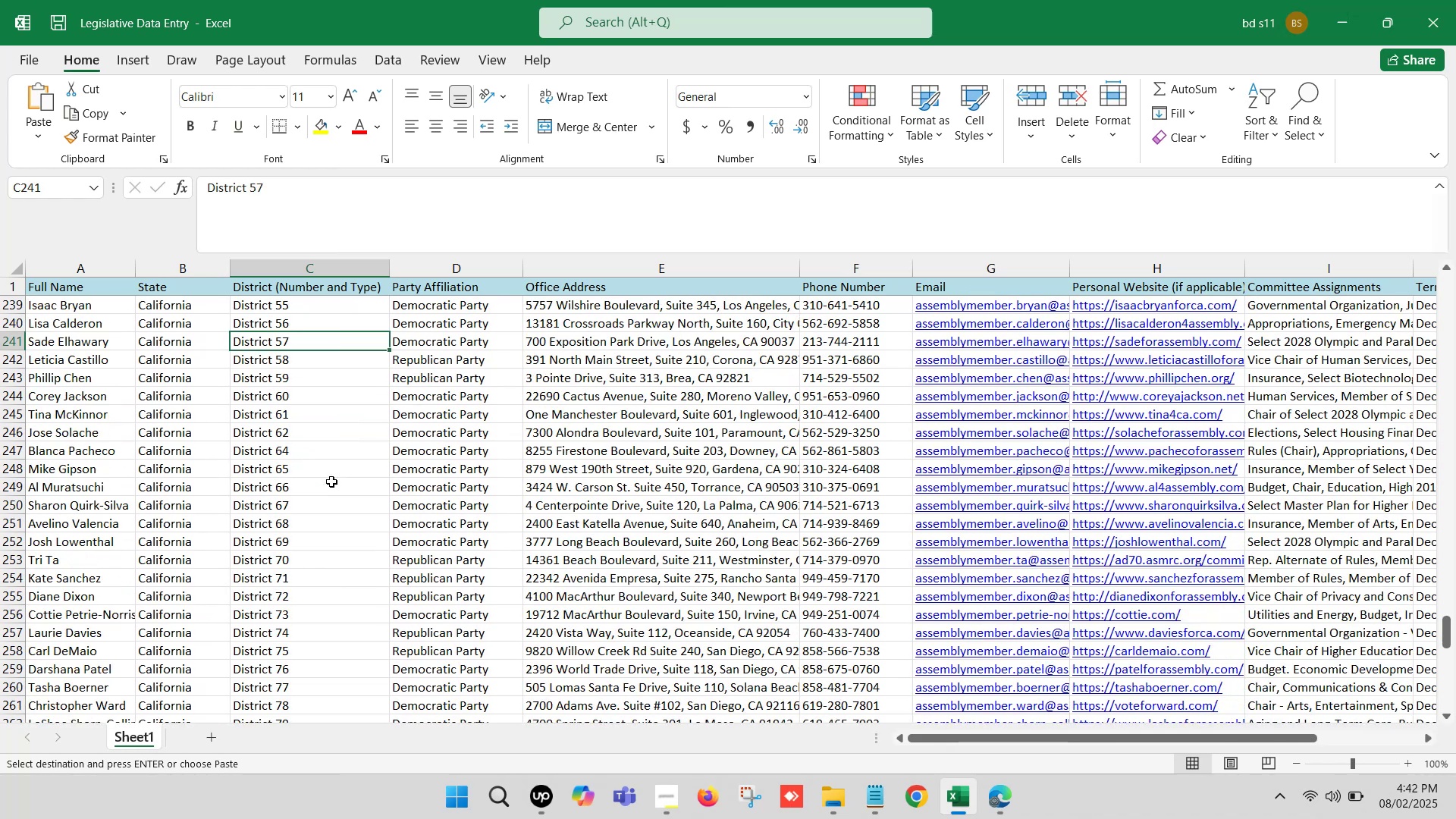 
left_click([332, 479])
 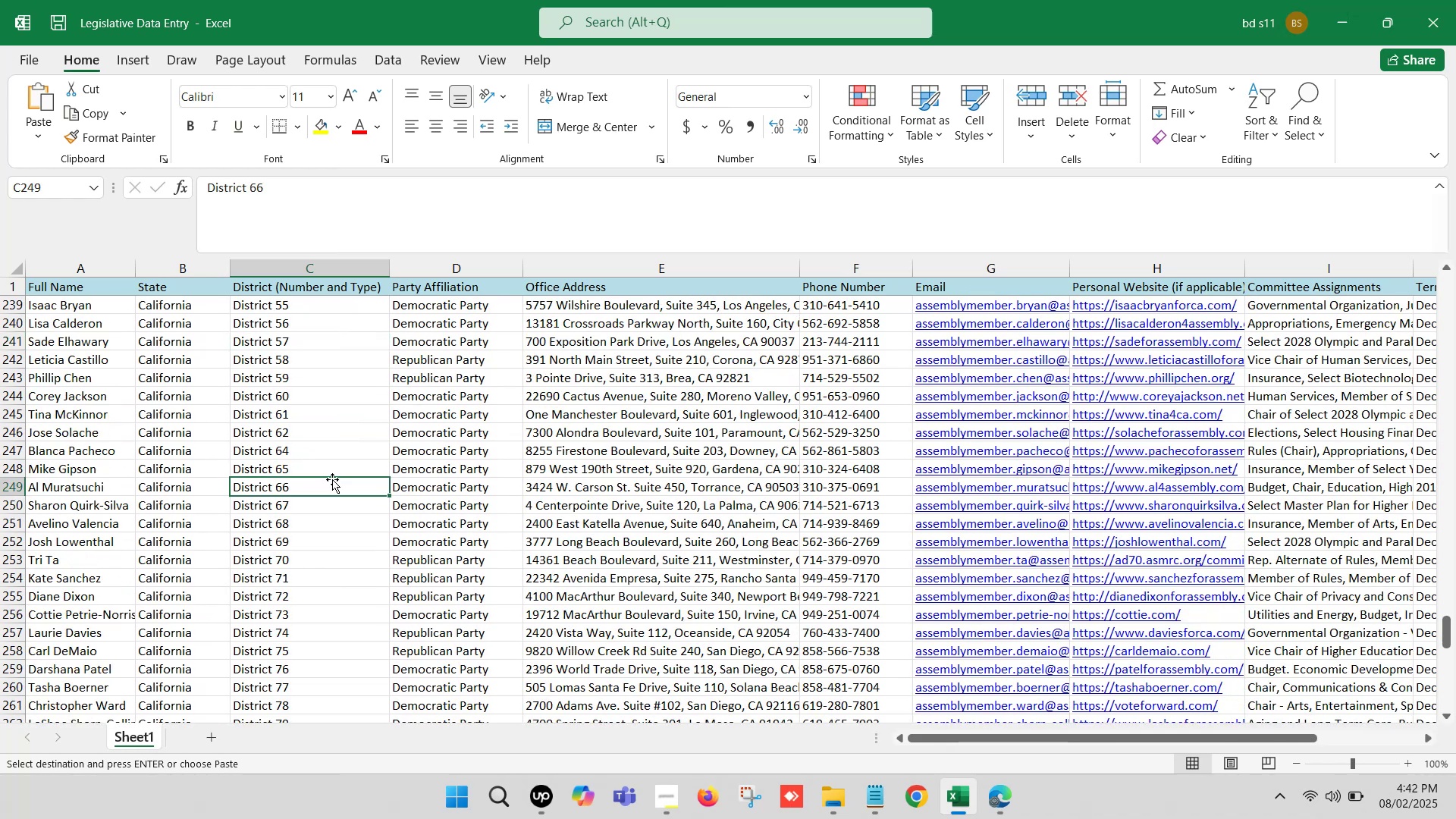 
scroll: coordinate [332, 479], scroll_direction: down, amount: 2.0
 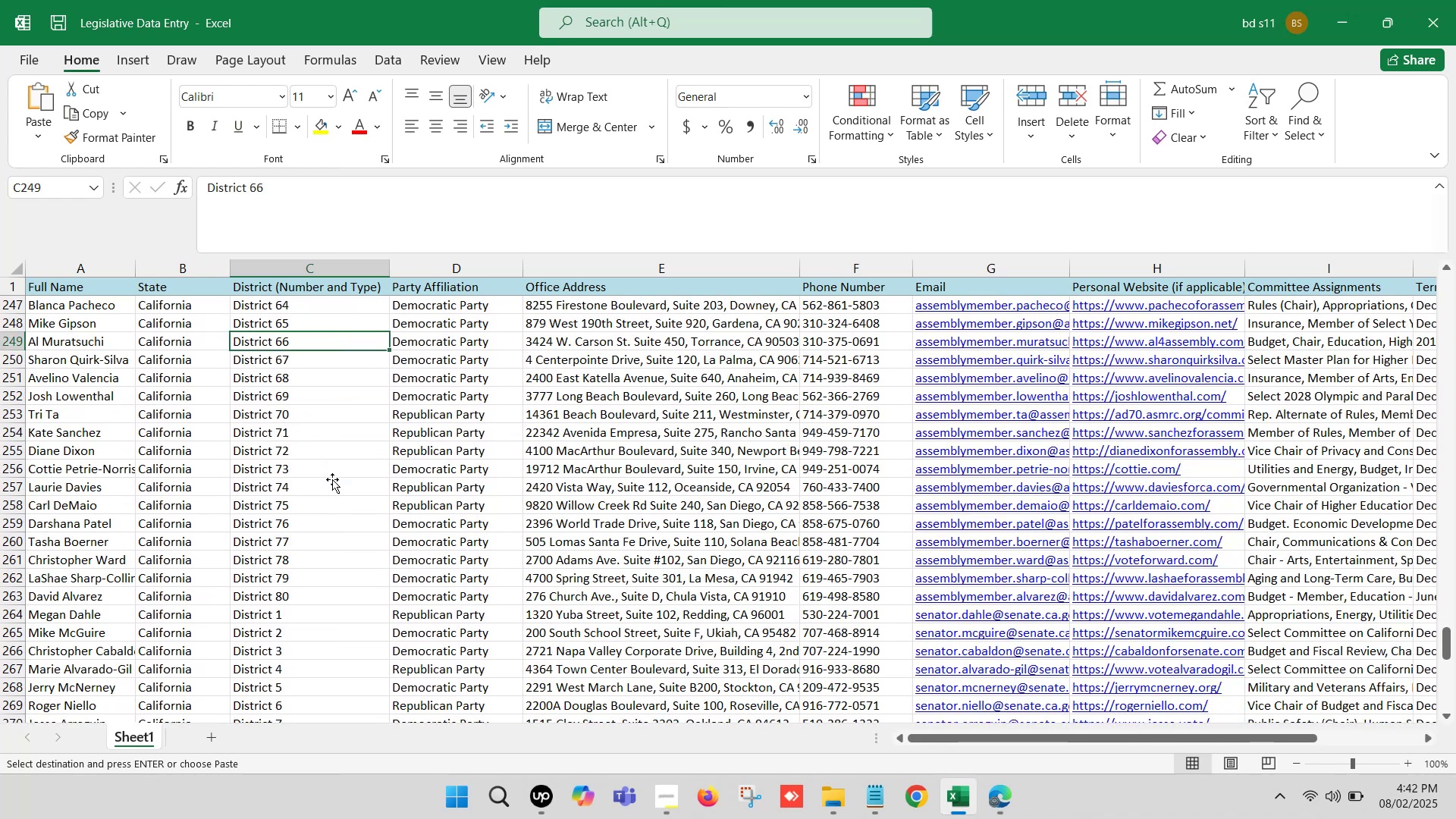 
left_click([332, 479])
 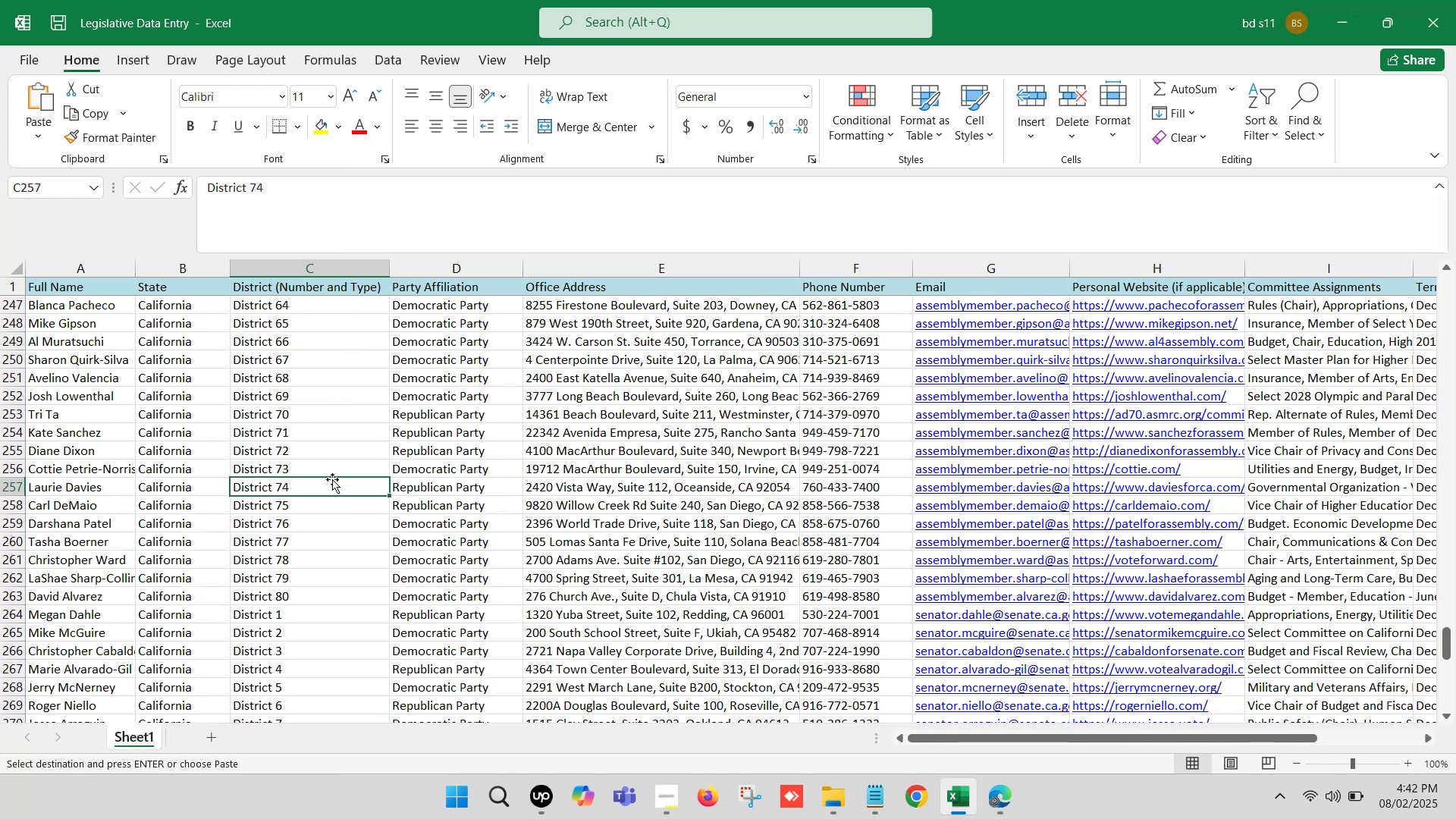 
scroll: coordinate [334, 475], scroll_direction: down, amount: 11.0
 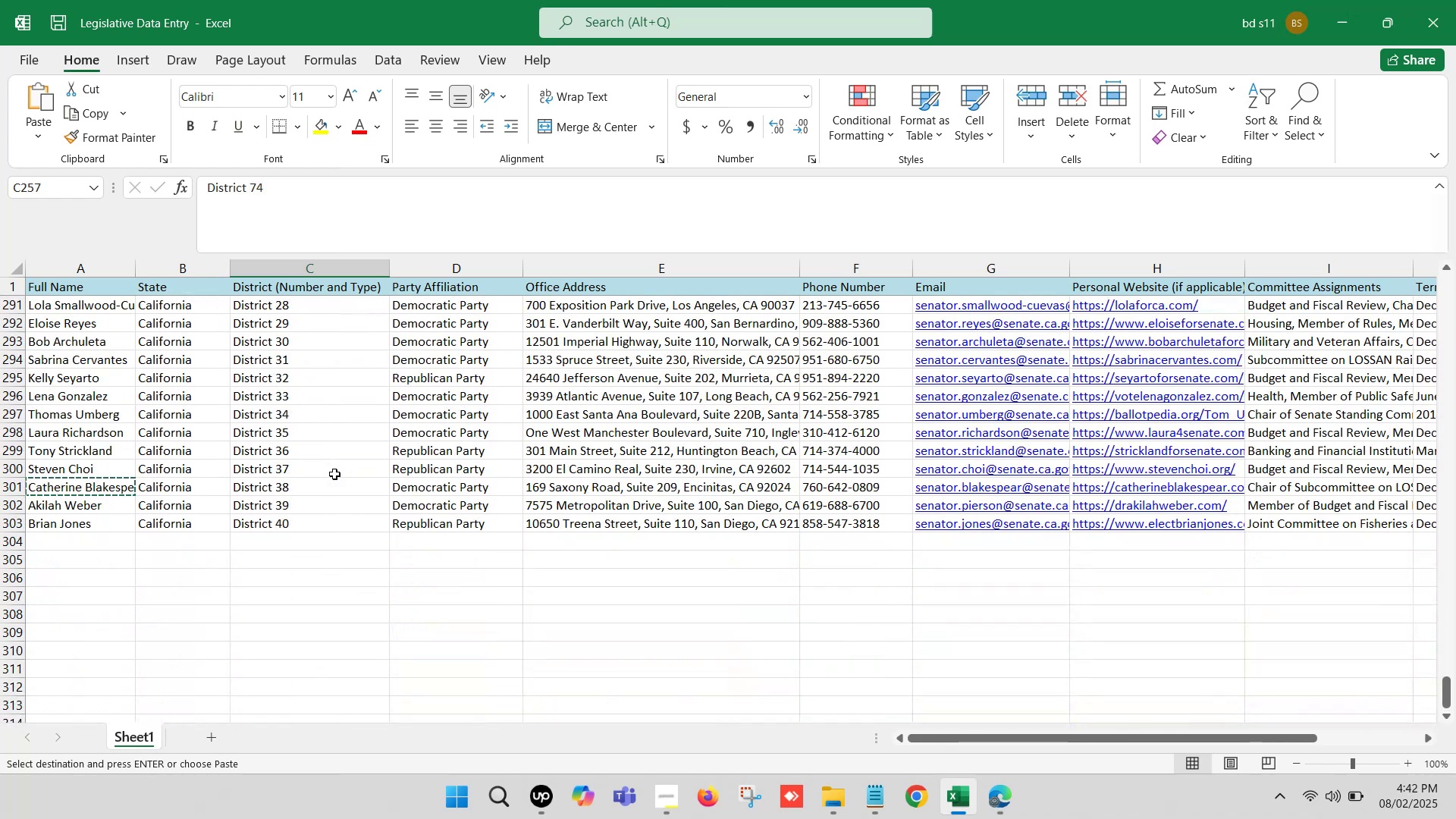 
scroll: coordinate [315, 513], scroll_direction: up, amount: 8.0
 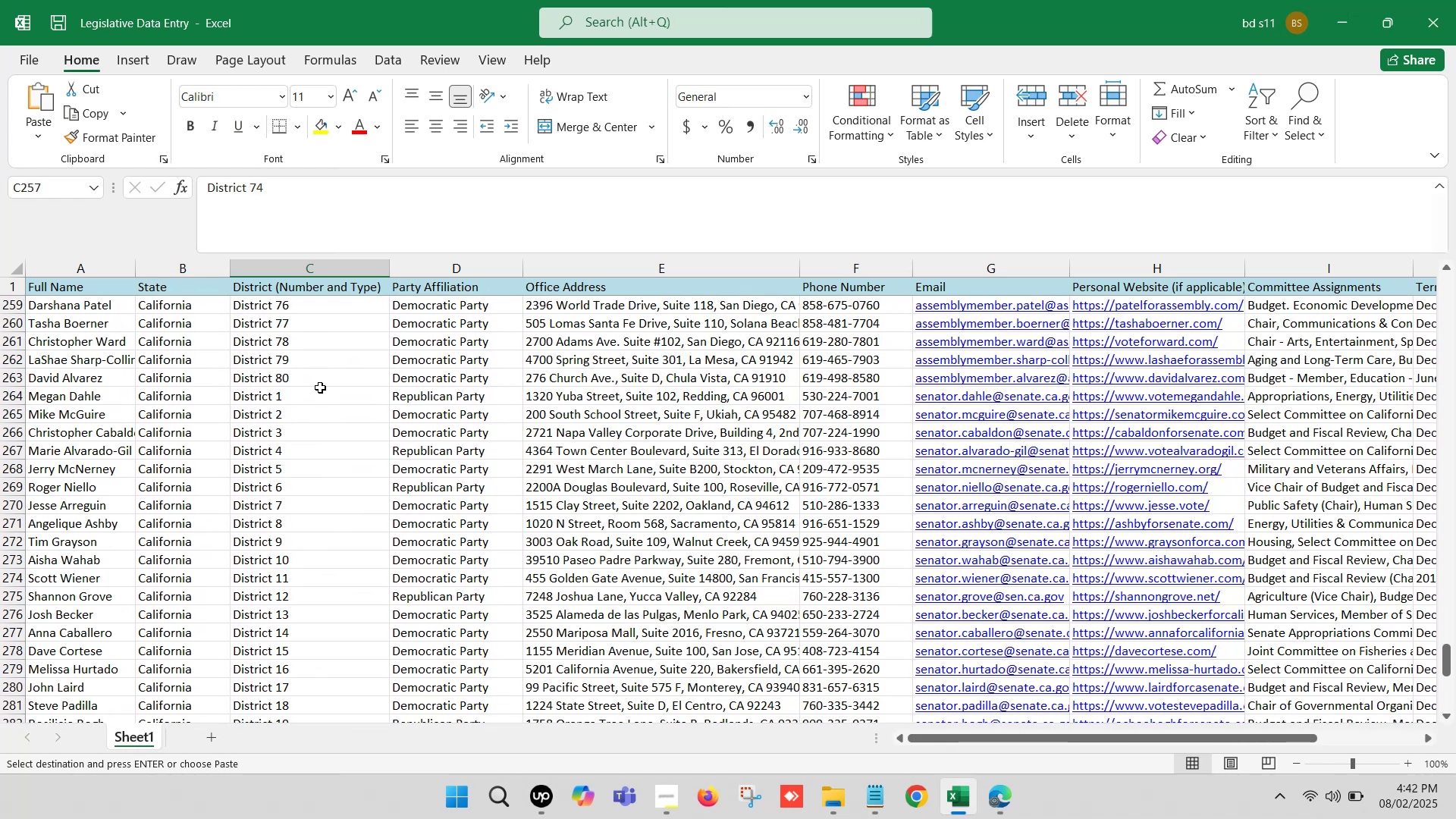 
left_click([315, 394])
 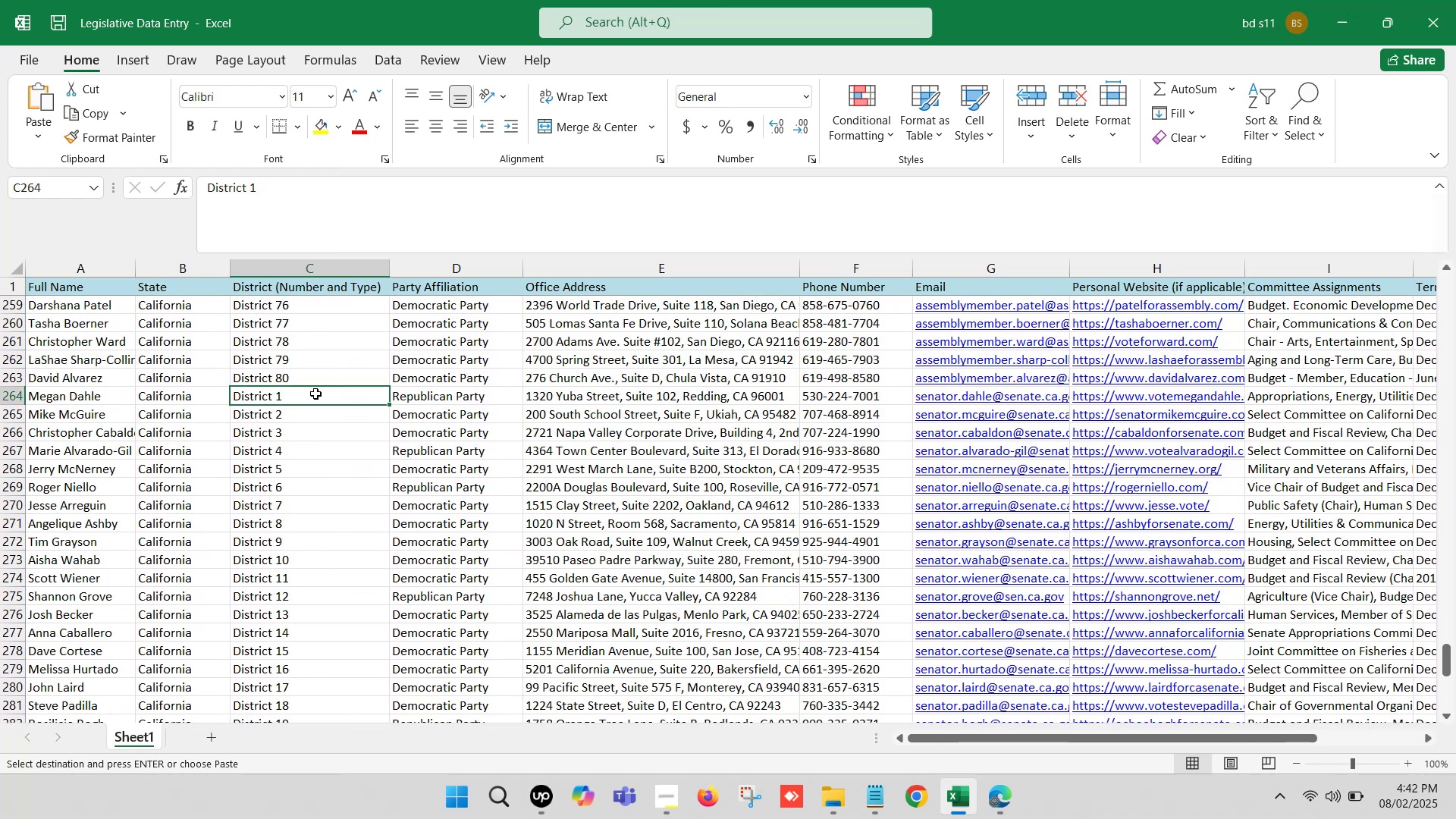 
scroll: coordinate [323, 393], scroll_direction: up, amount: 17.0
 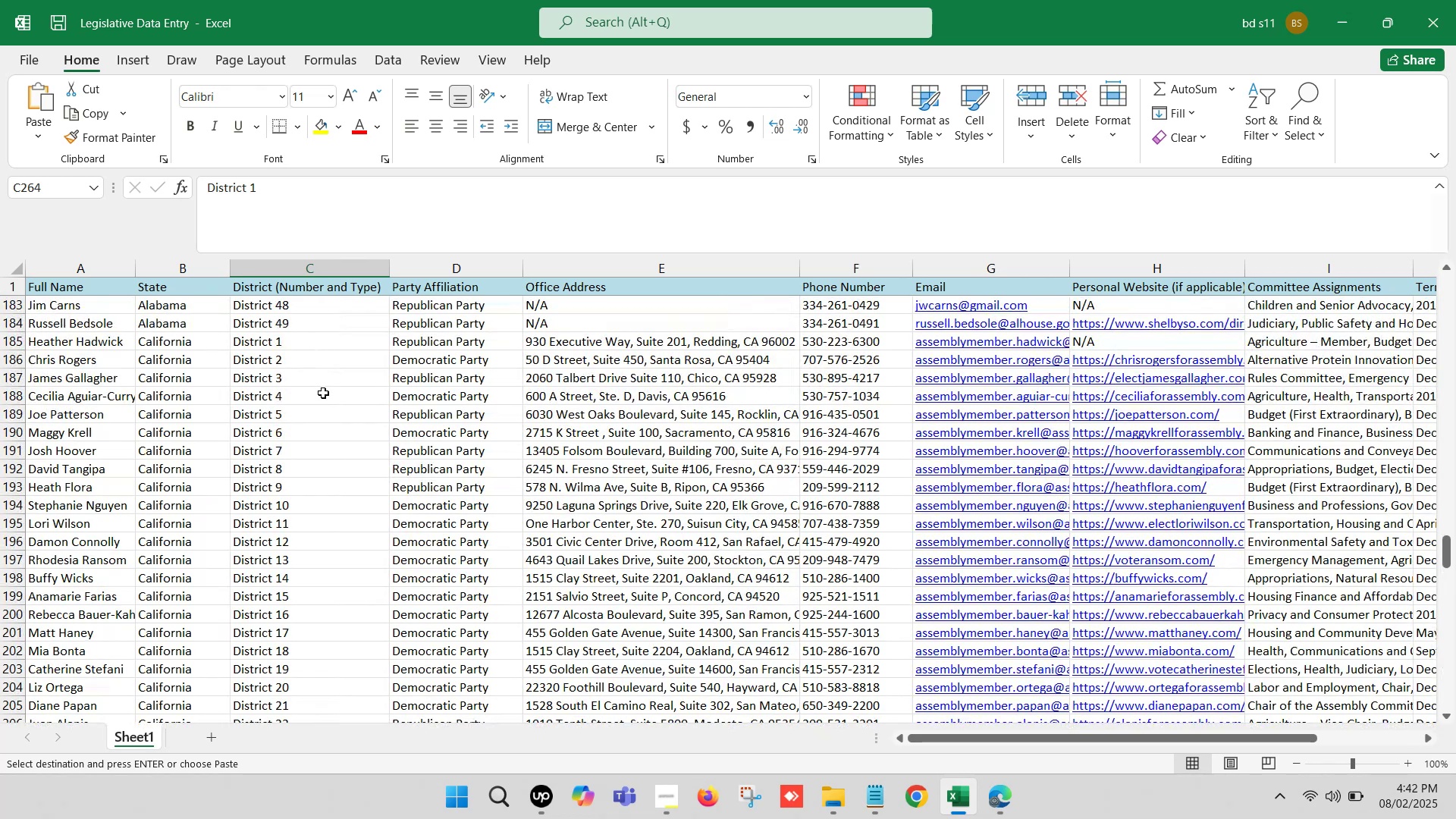 
scroll: coordinate [319, 441], scroll_direction: down, amount: 29.0
 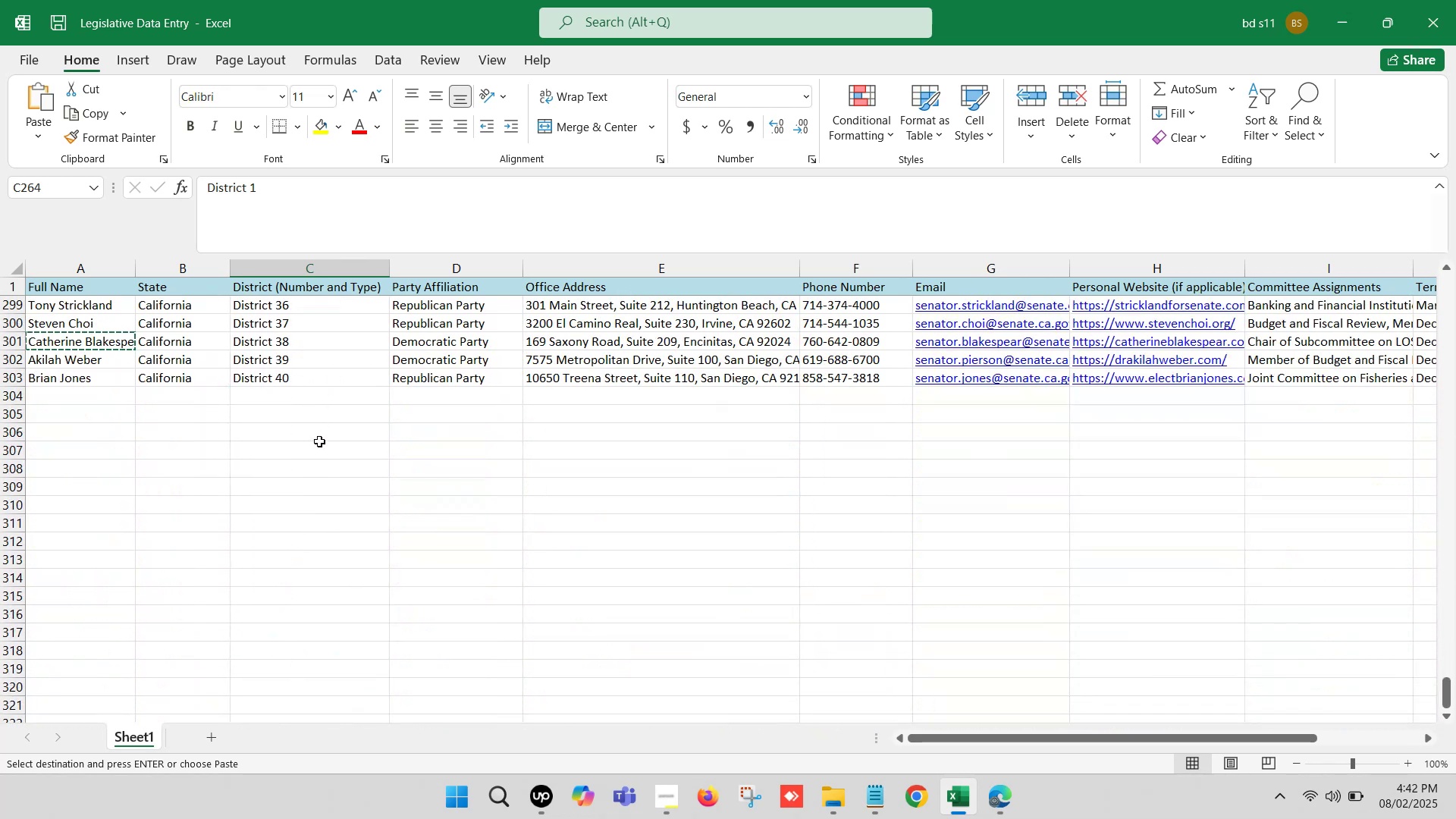 
left_click([319, 441])
 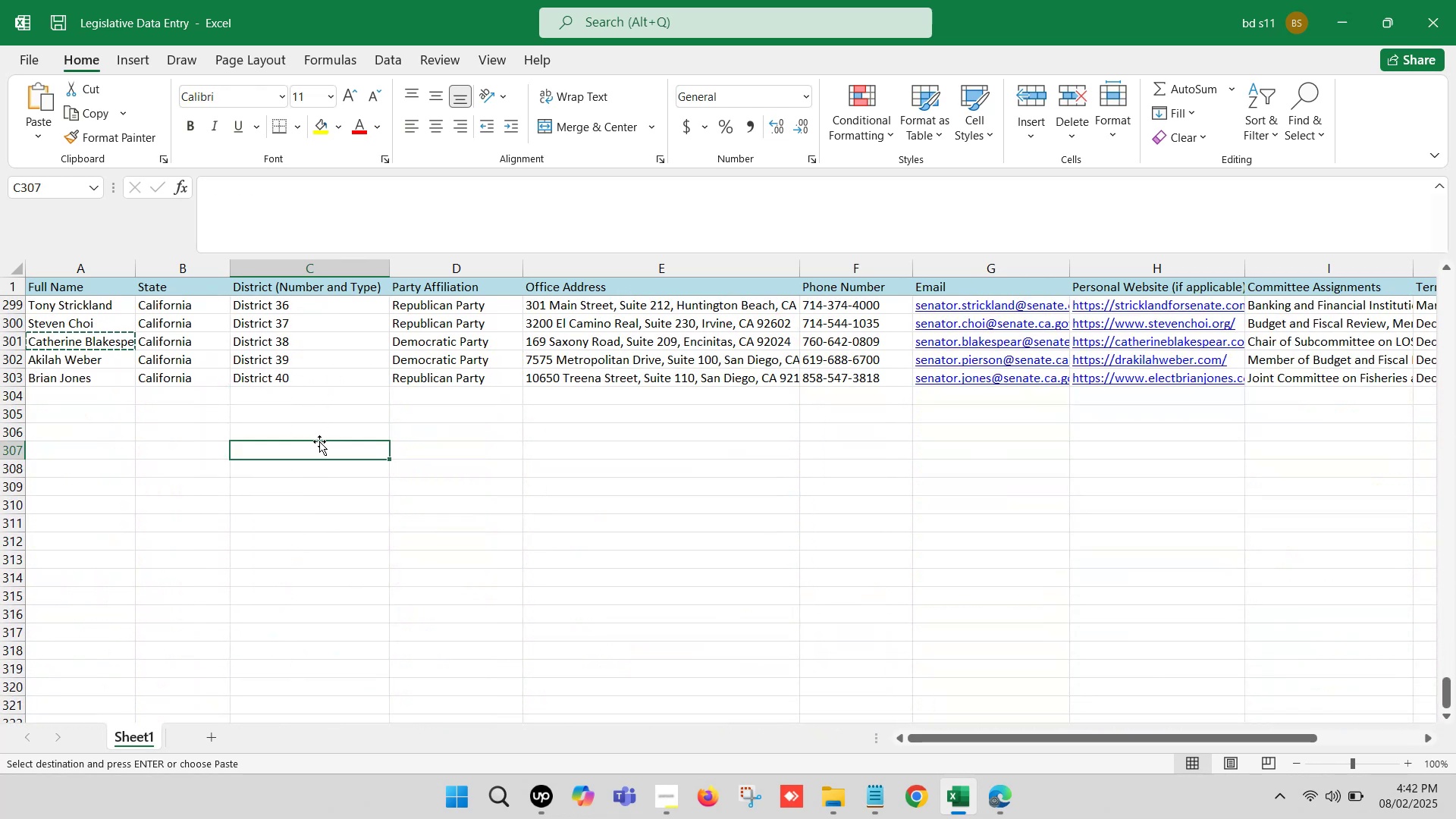 
key(Control+S)
 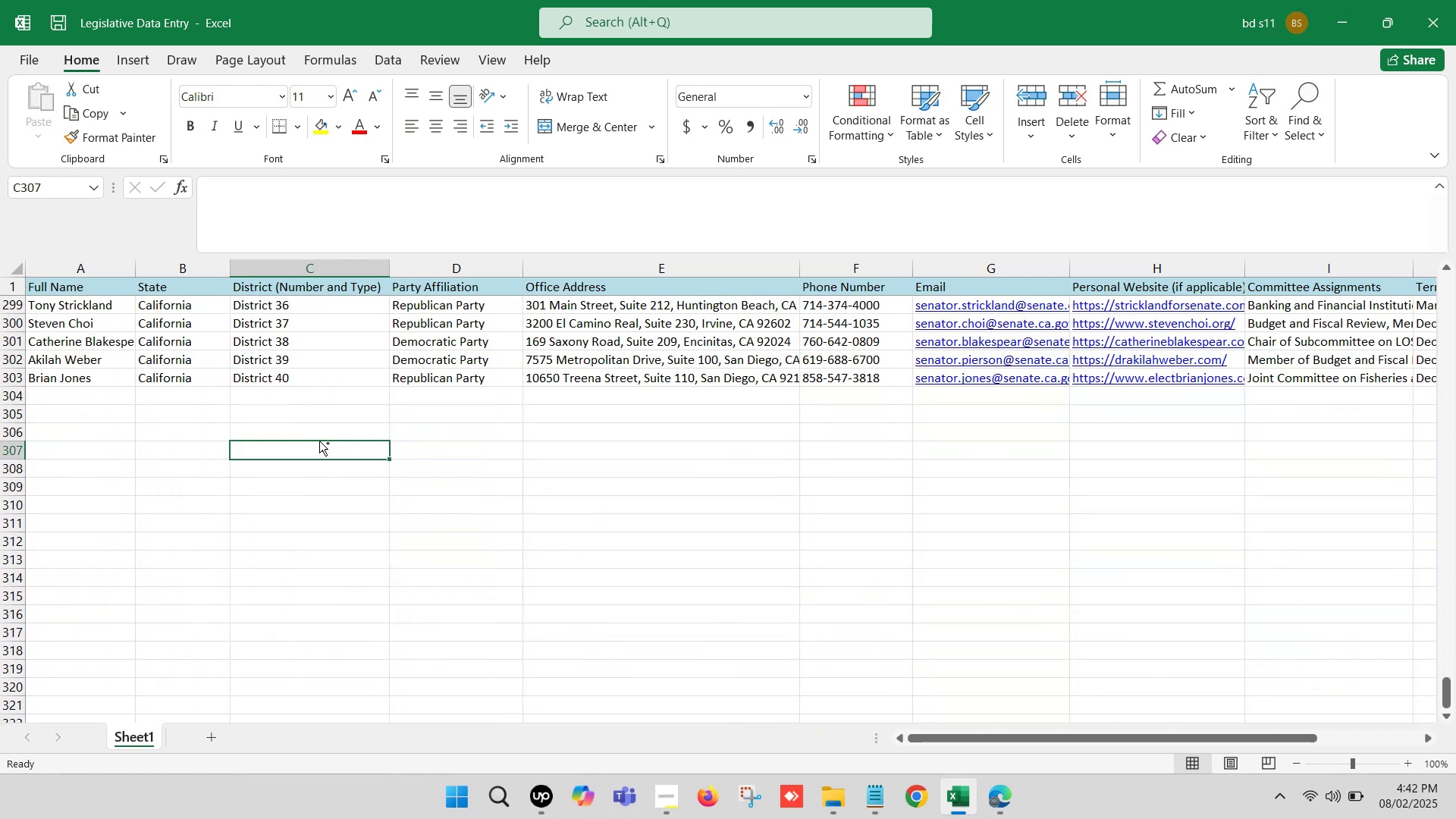 
key(Control+S)
 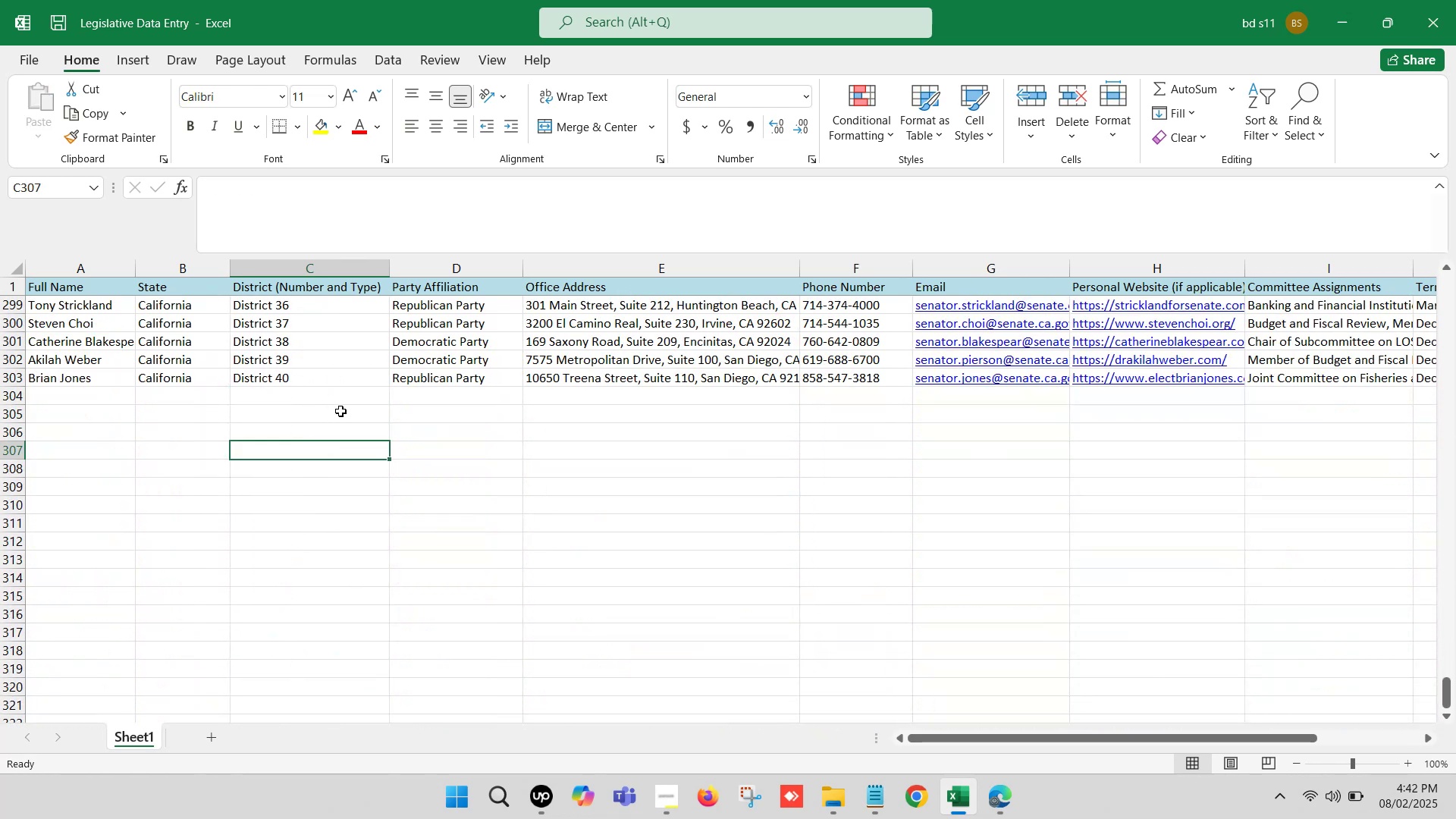 
left_click([347, 397])
 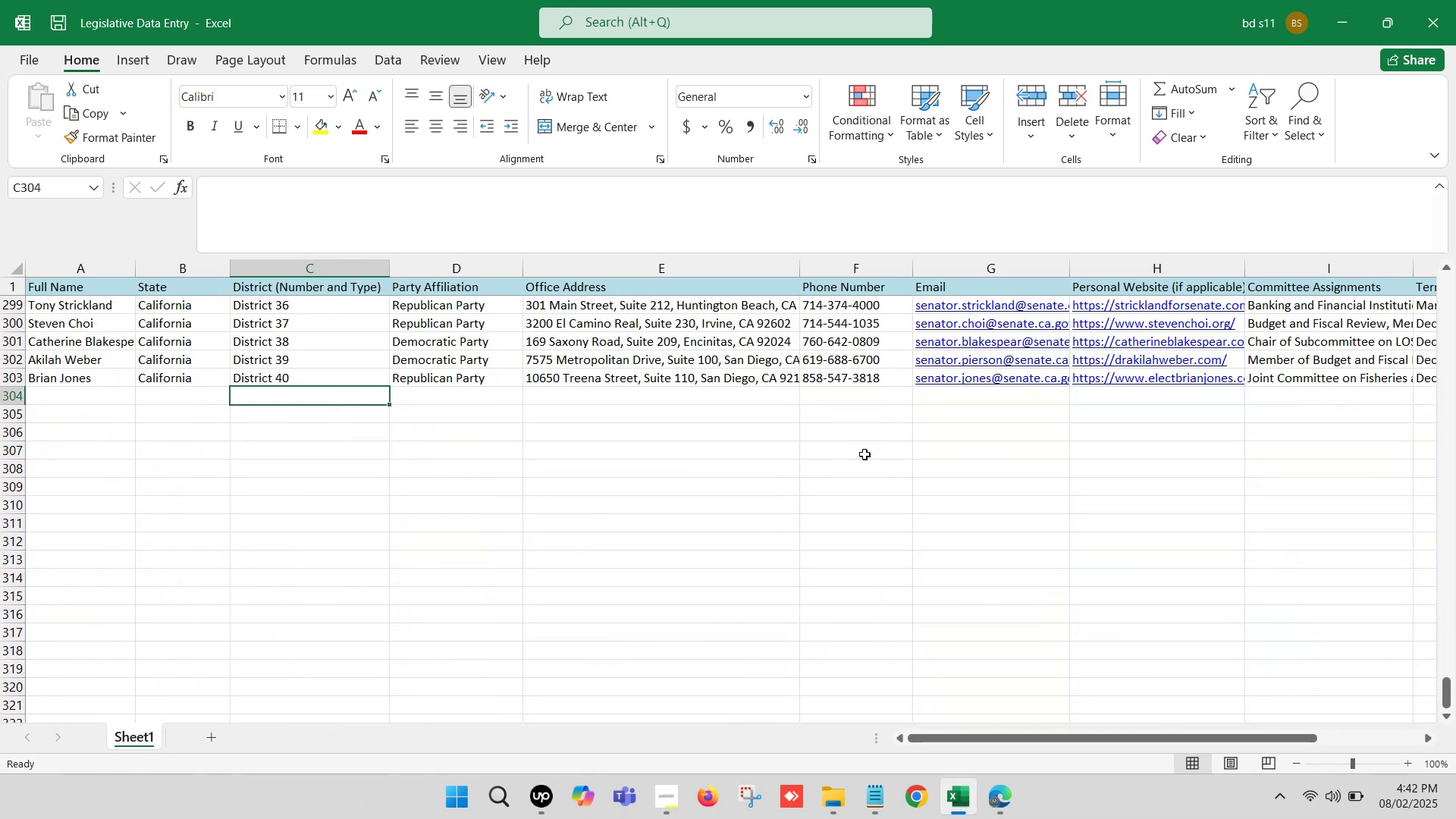 
left_click([902, 450])
 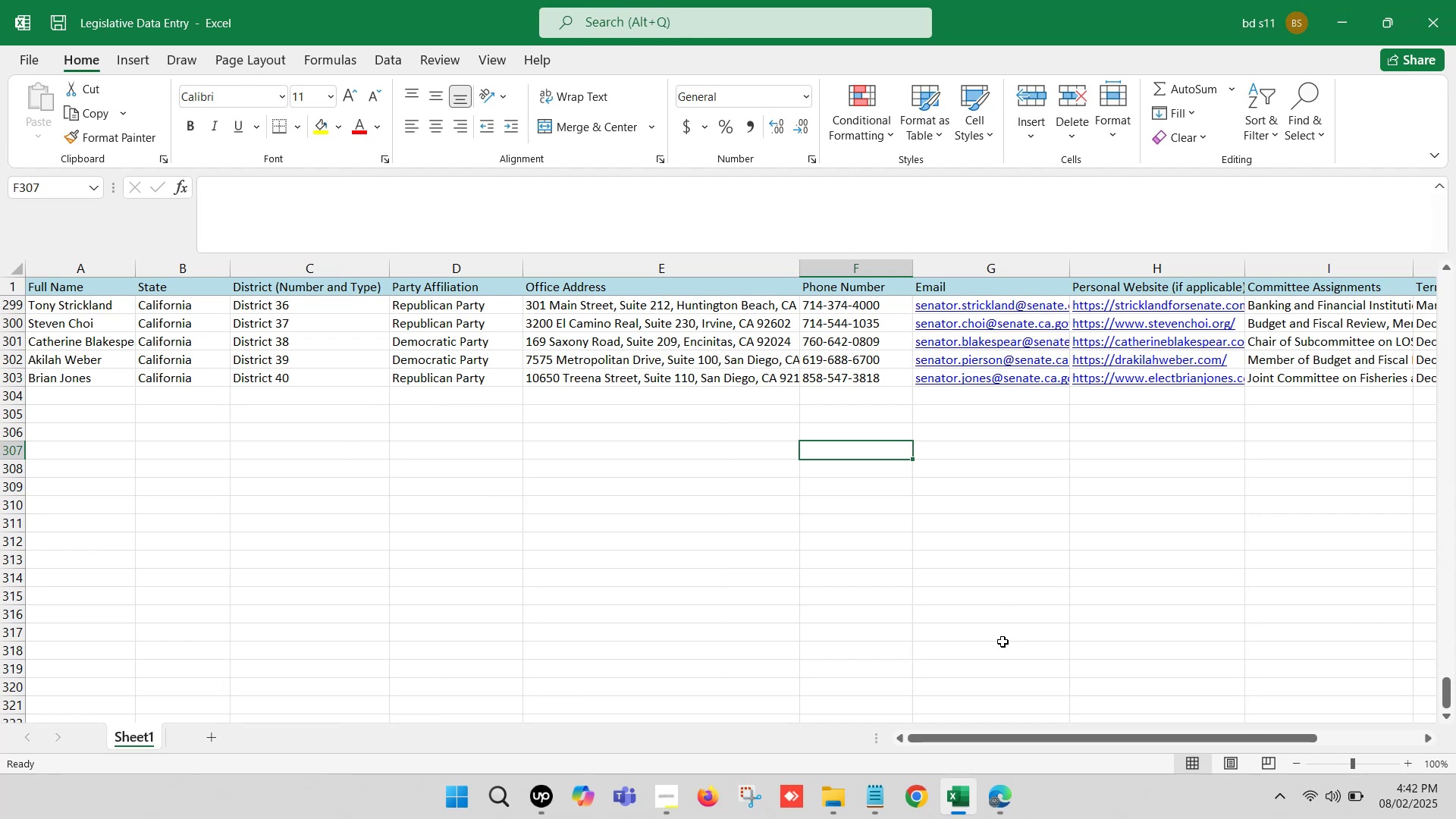 
wait(5.17)
 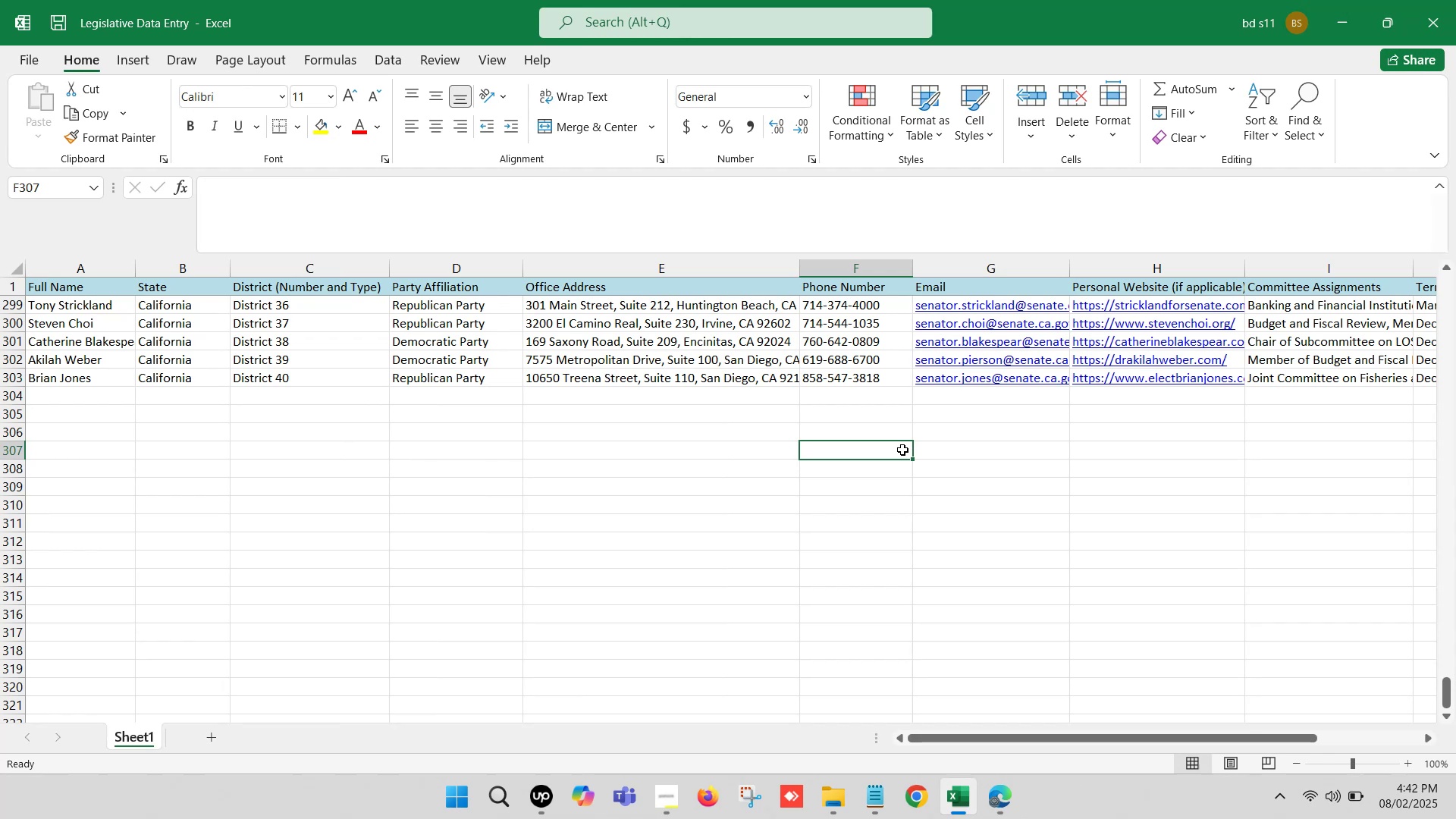 
left_click([909, 694])
 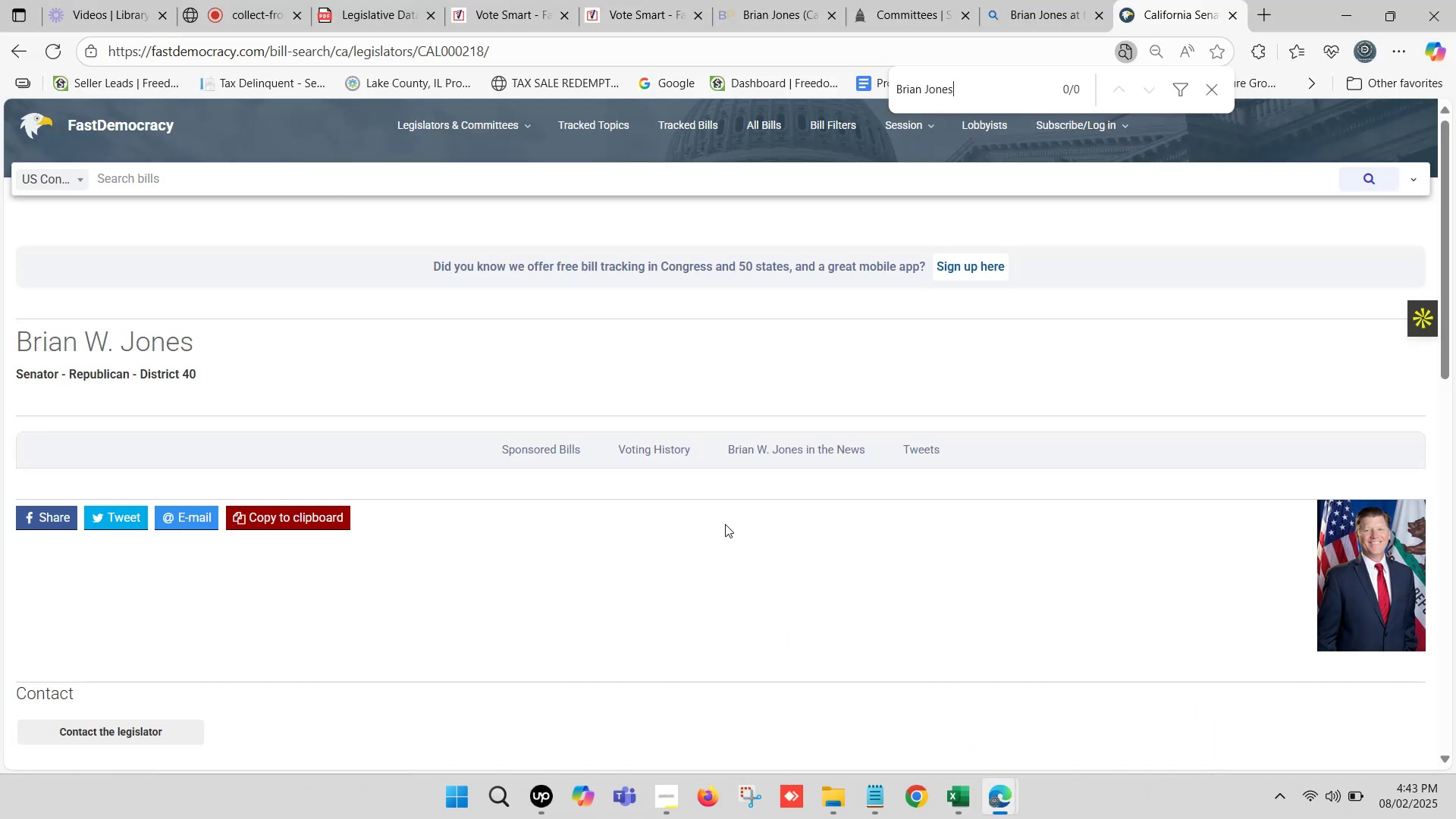 
scroll: coordinate [695, 473], scroll_direction: up, amount: 3.0
 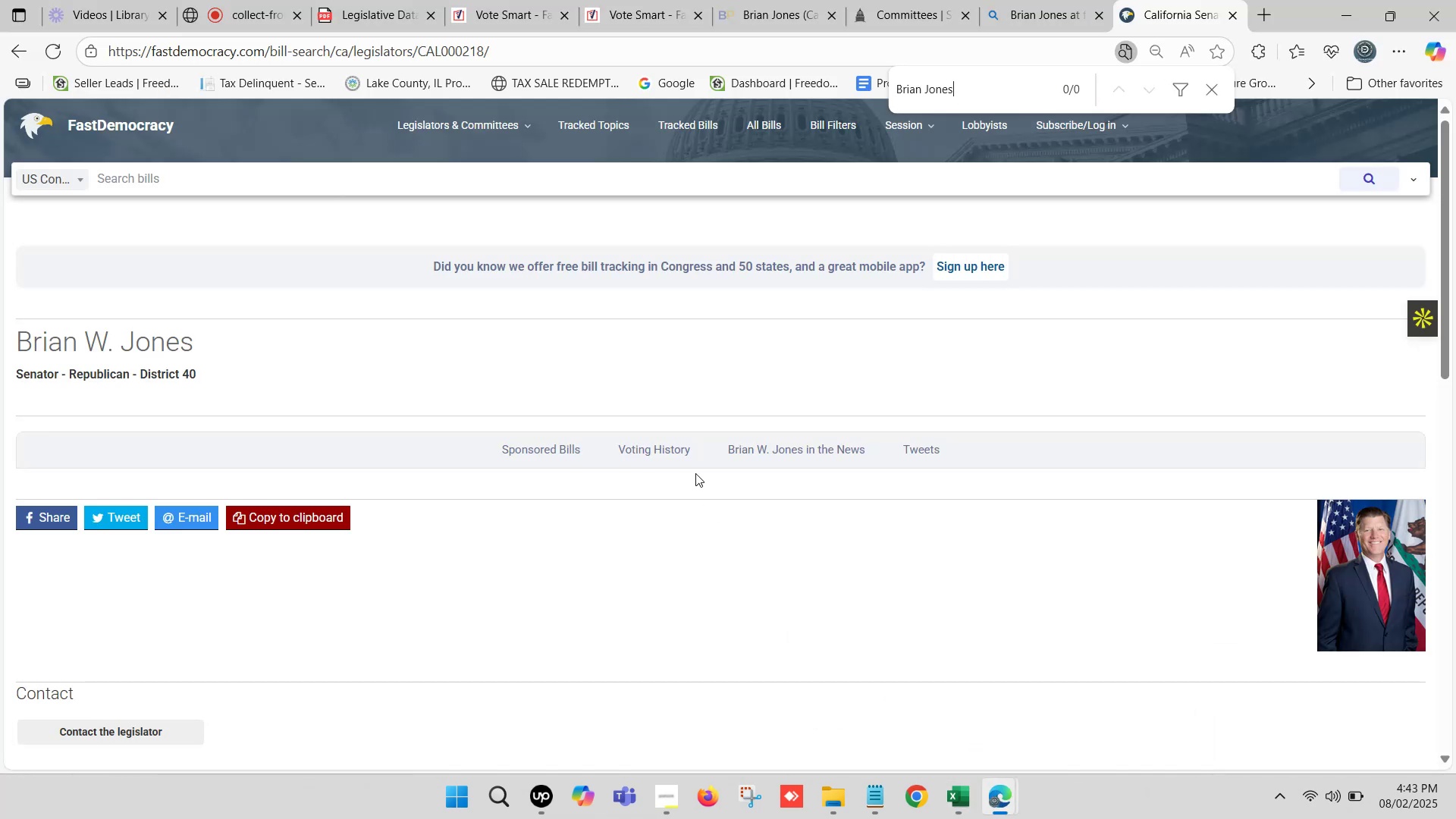 
scroll: coordinate [572, 492], scroll_direction: down, amount: 6.0
 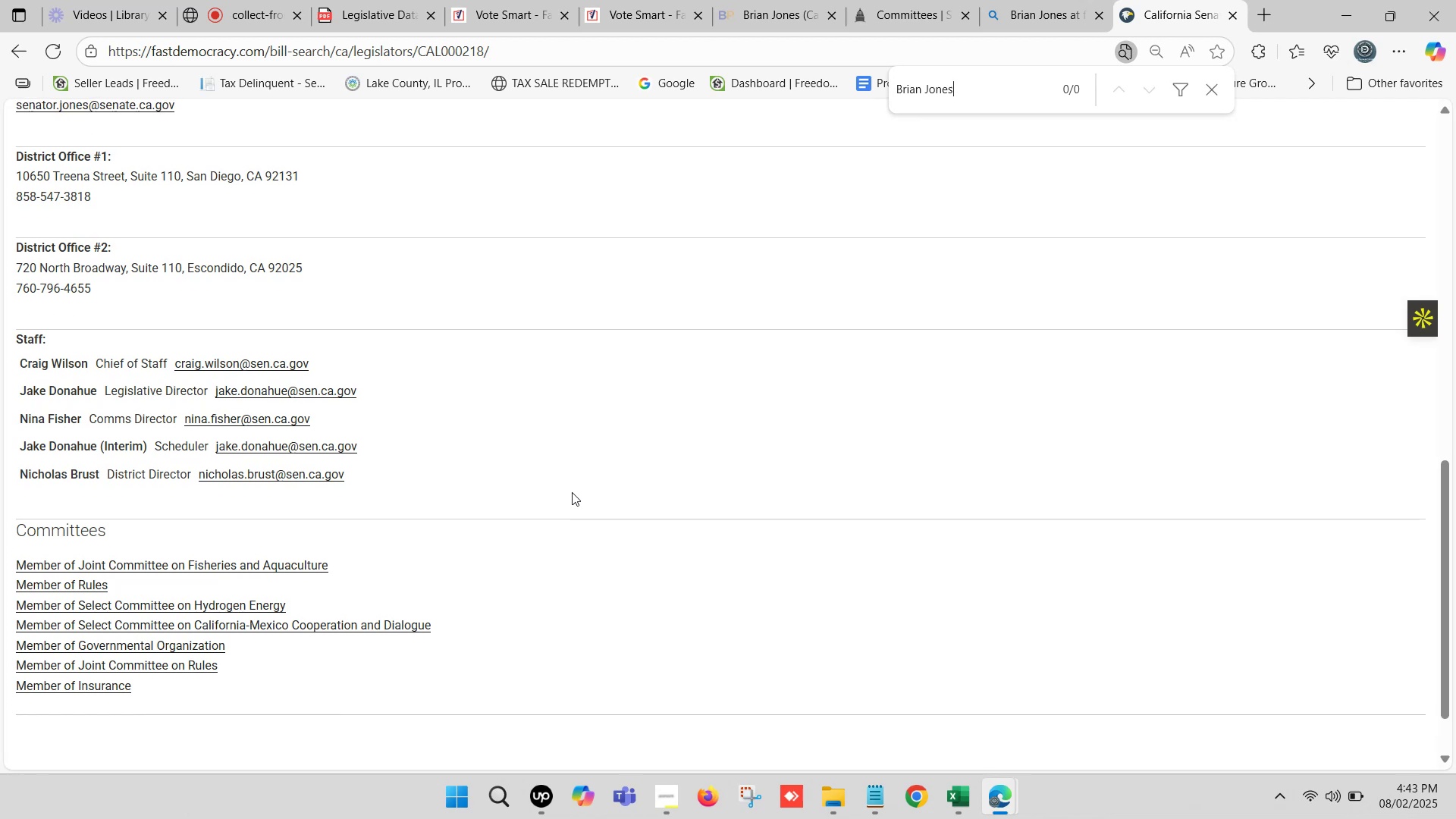 
scroll: coordinate [572, 492], scroll_direction: up, amount: 9.0
 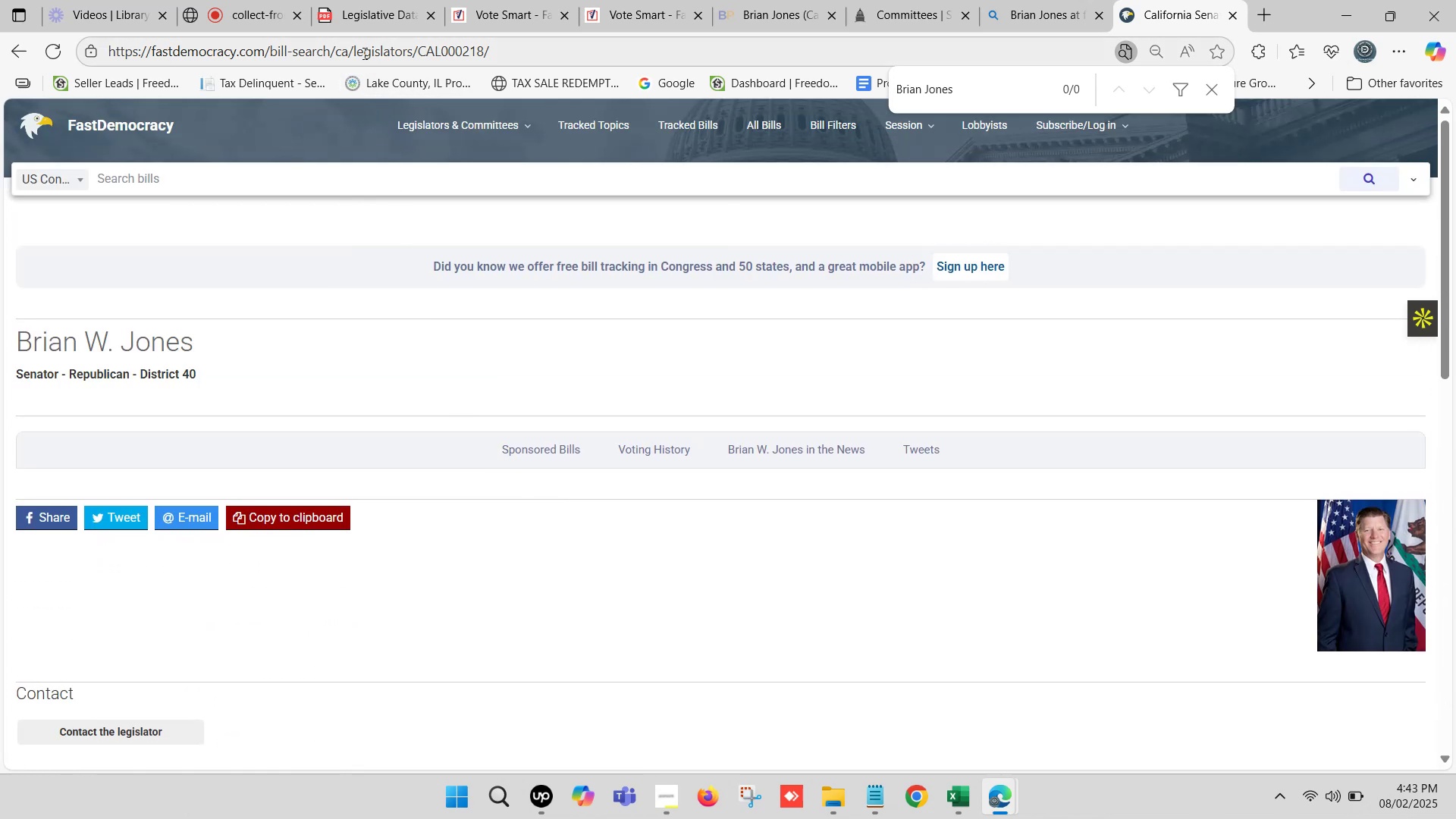 
wait(8.02)
 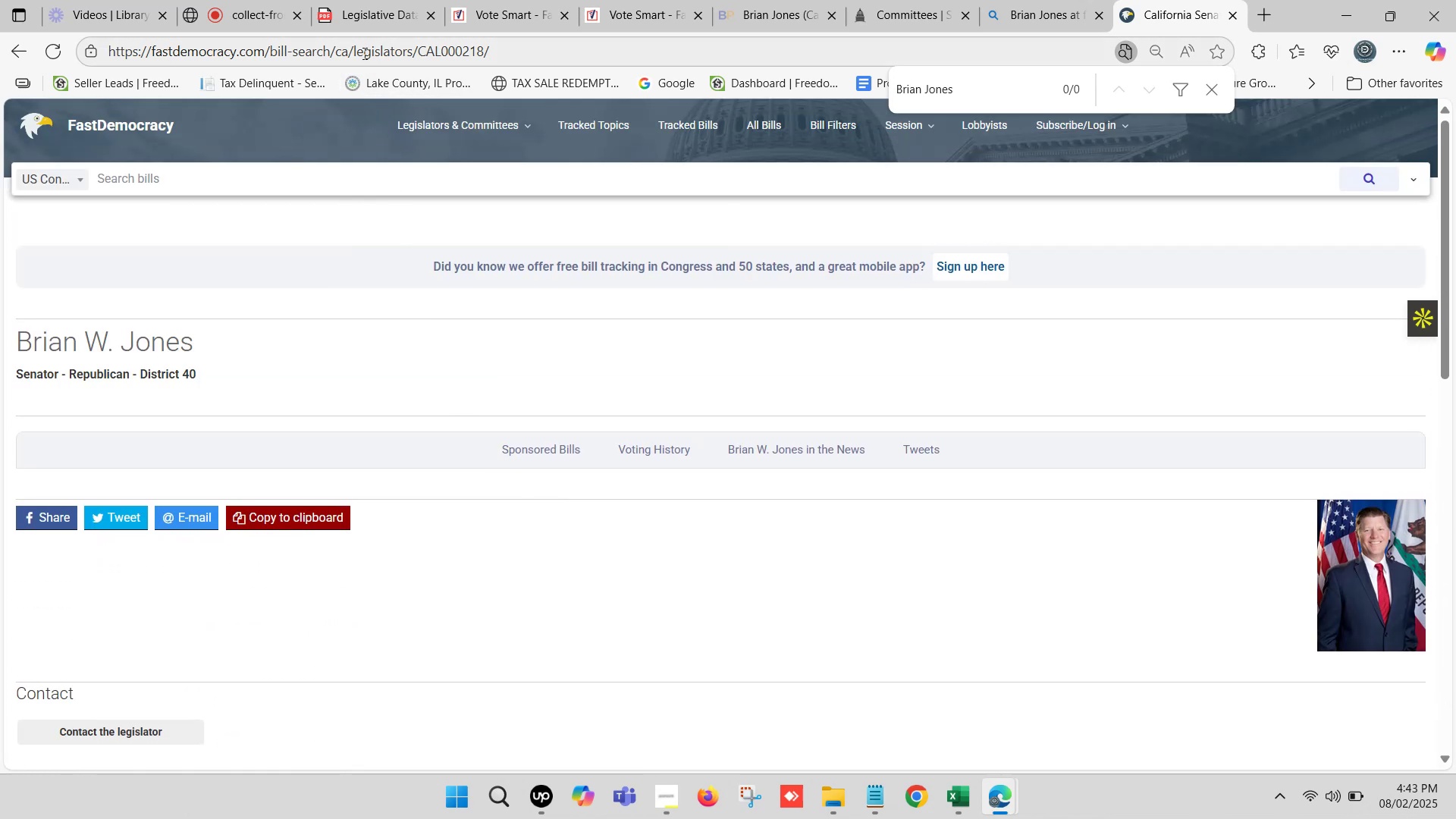 
double_click([524, 0])
 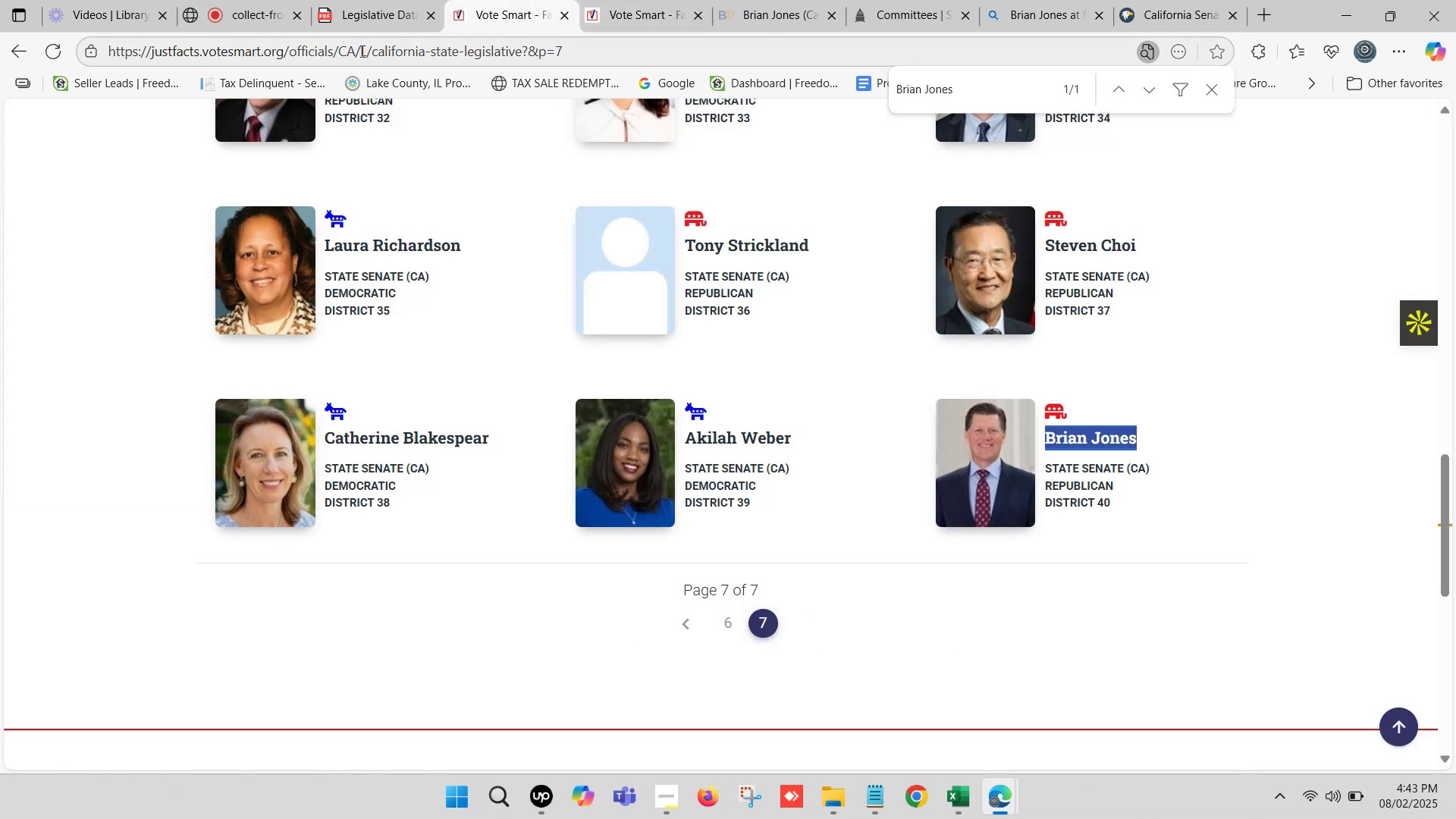 
left_click([352, 51])
 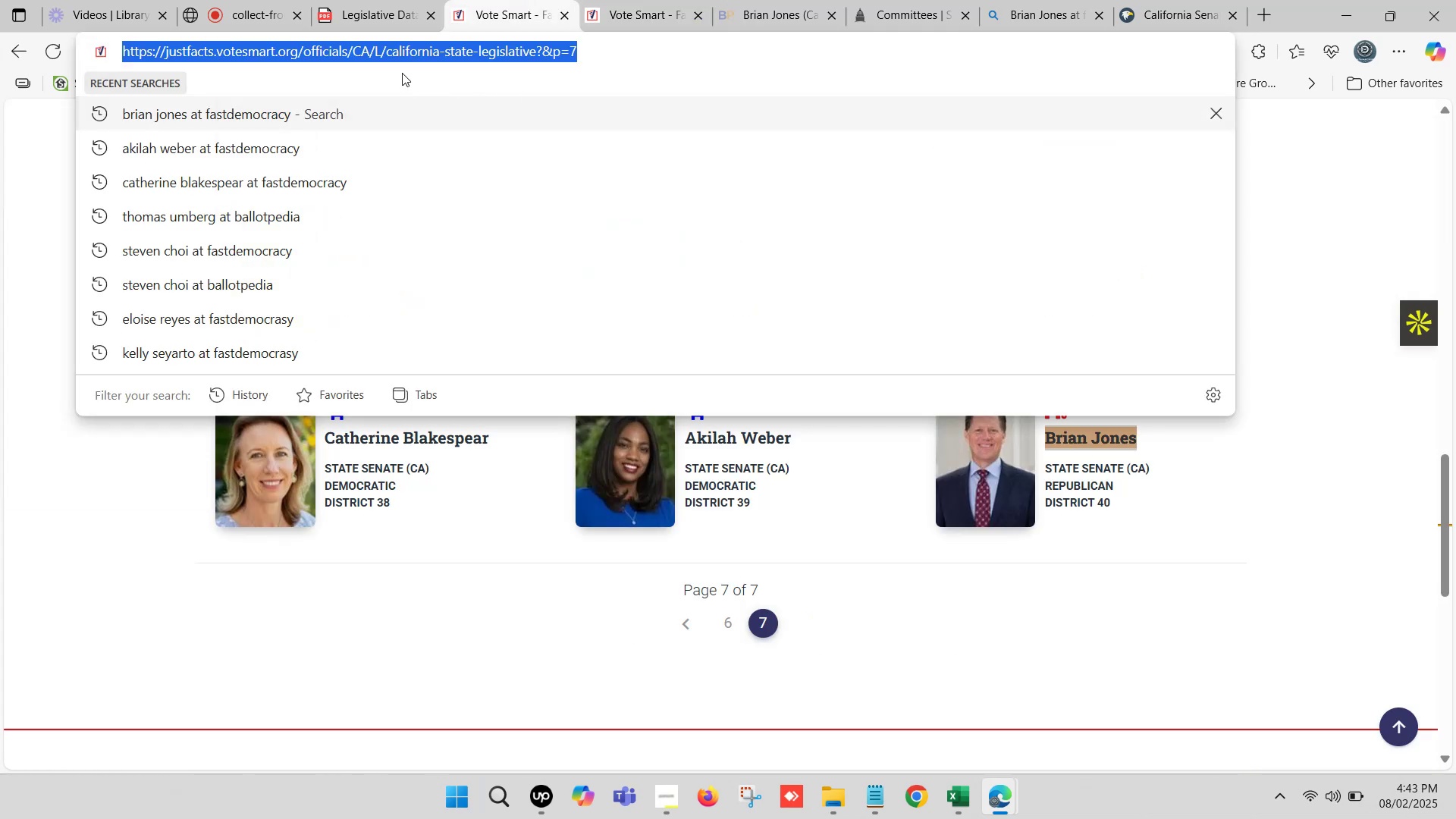 
left_click([375, 57])
 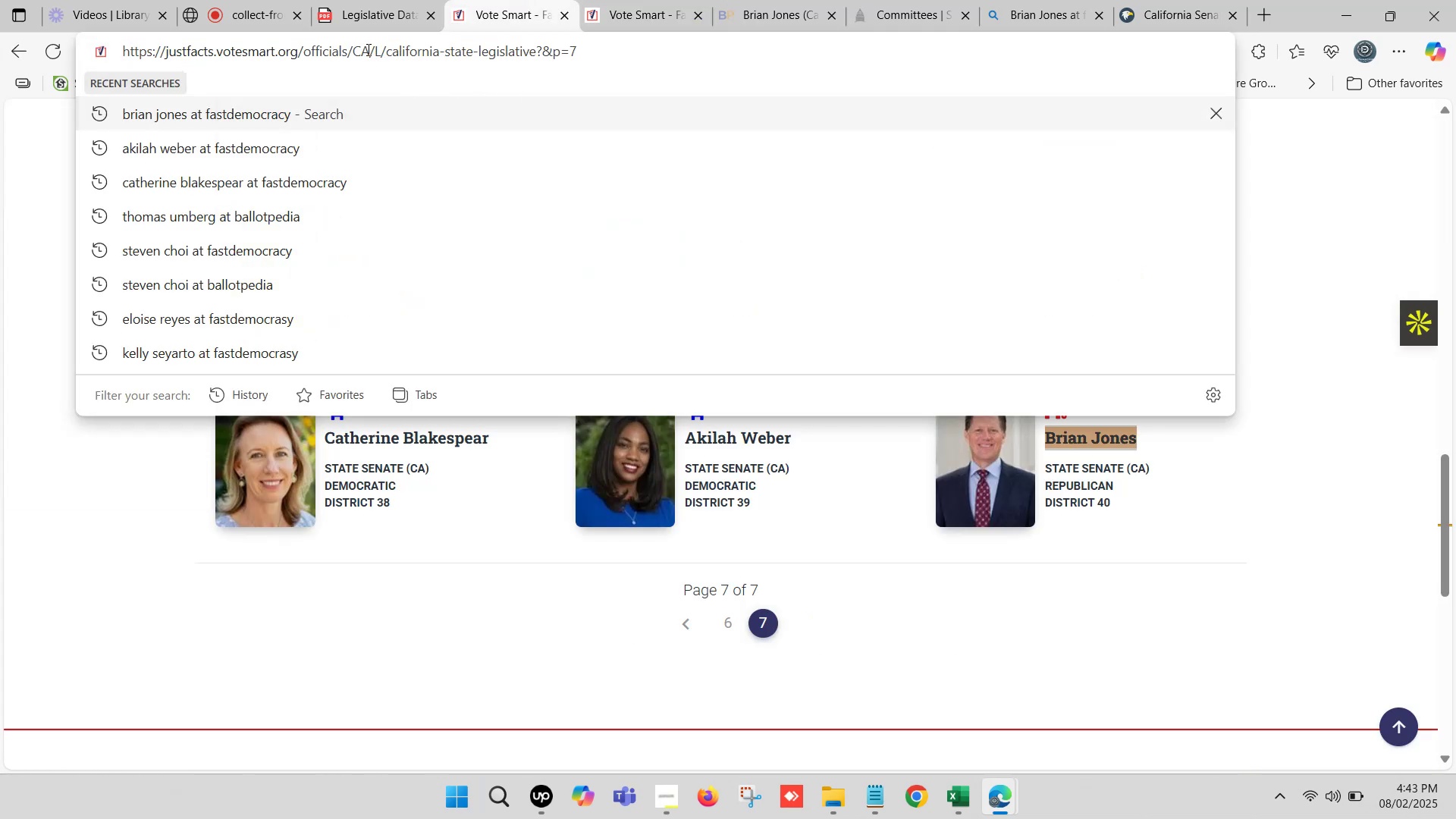 
left_click([367, 49])
 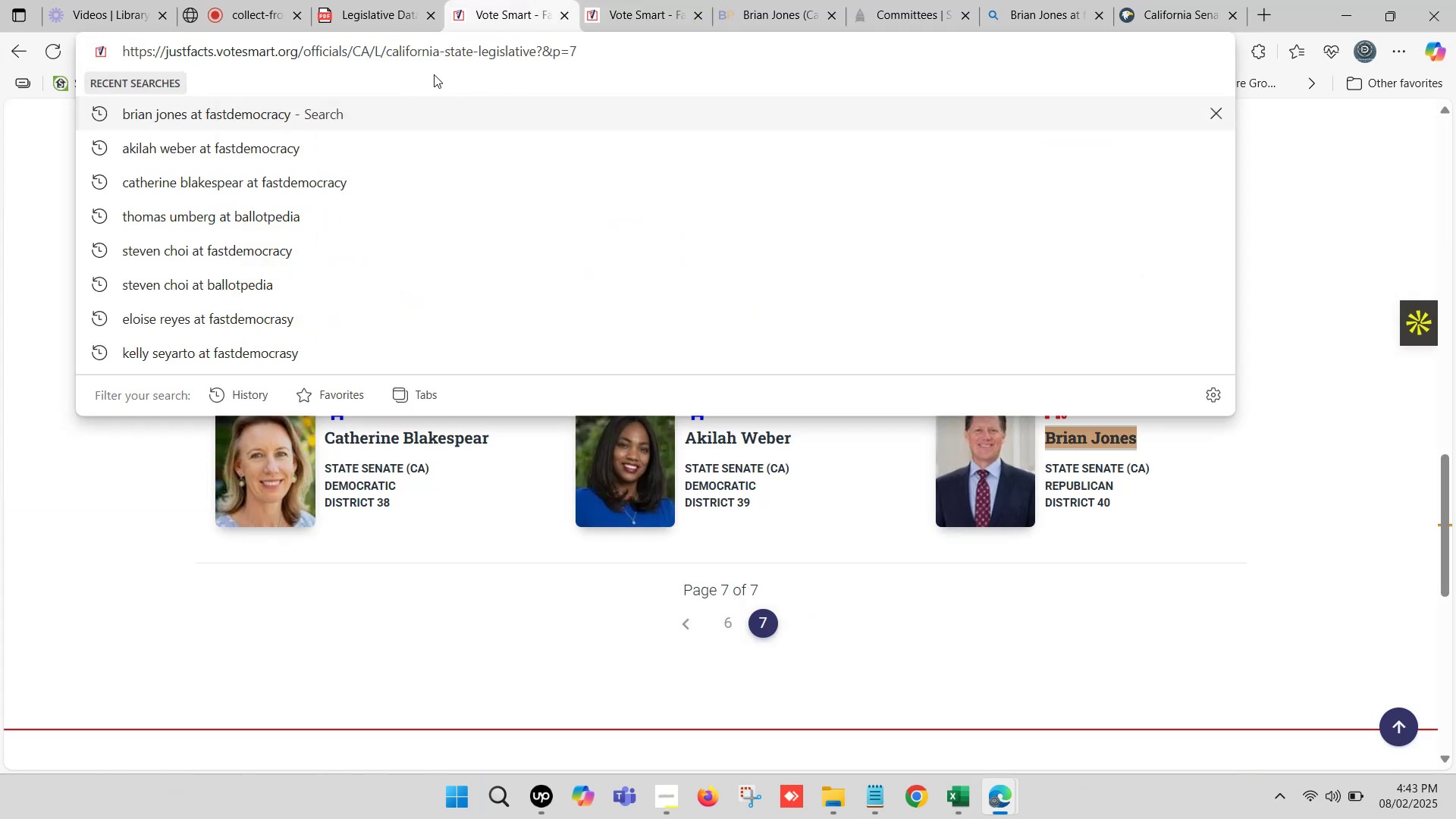 
key(Backspace)
 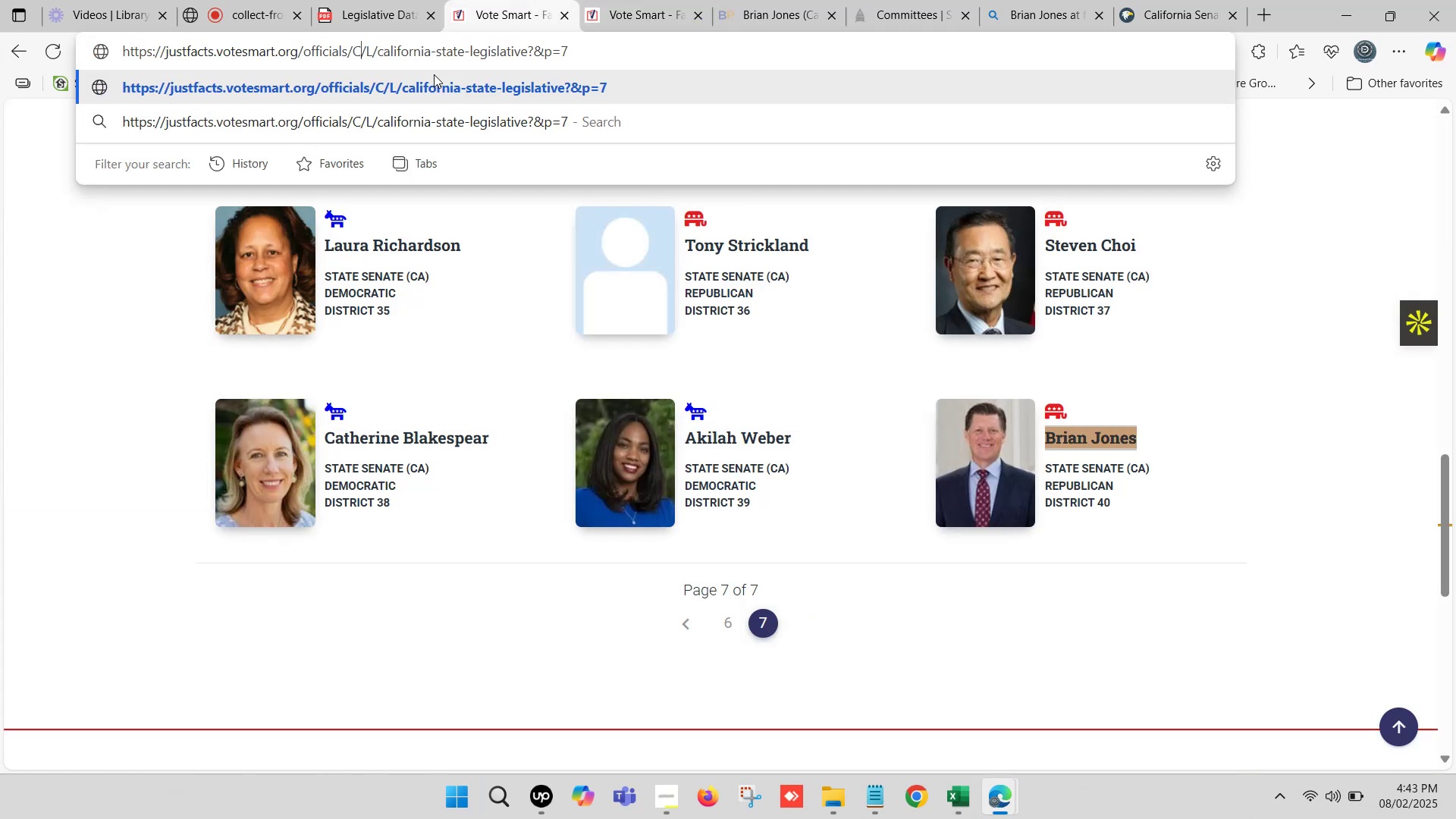 
key(Backspace)
 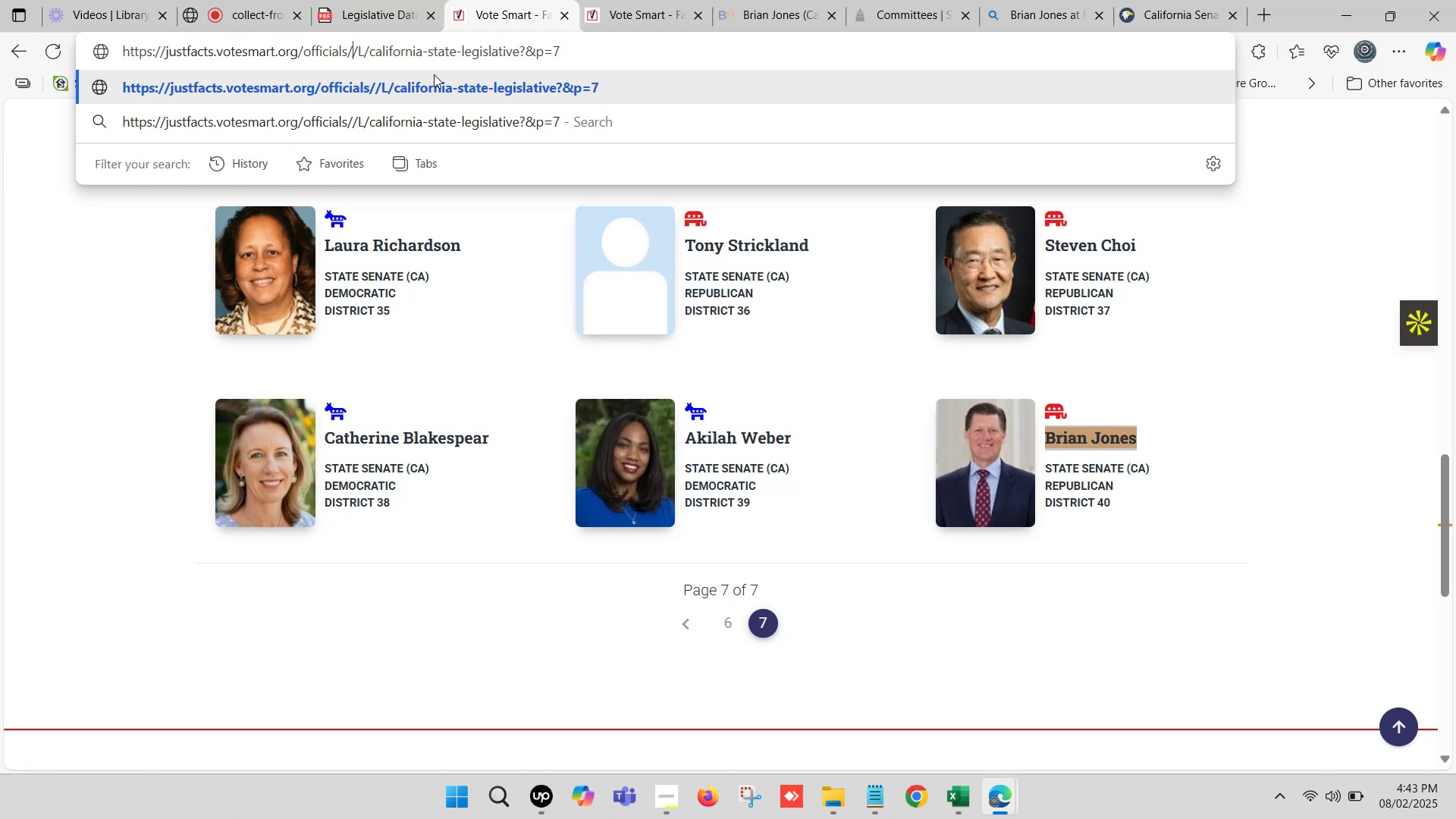 
wait(9.86)
 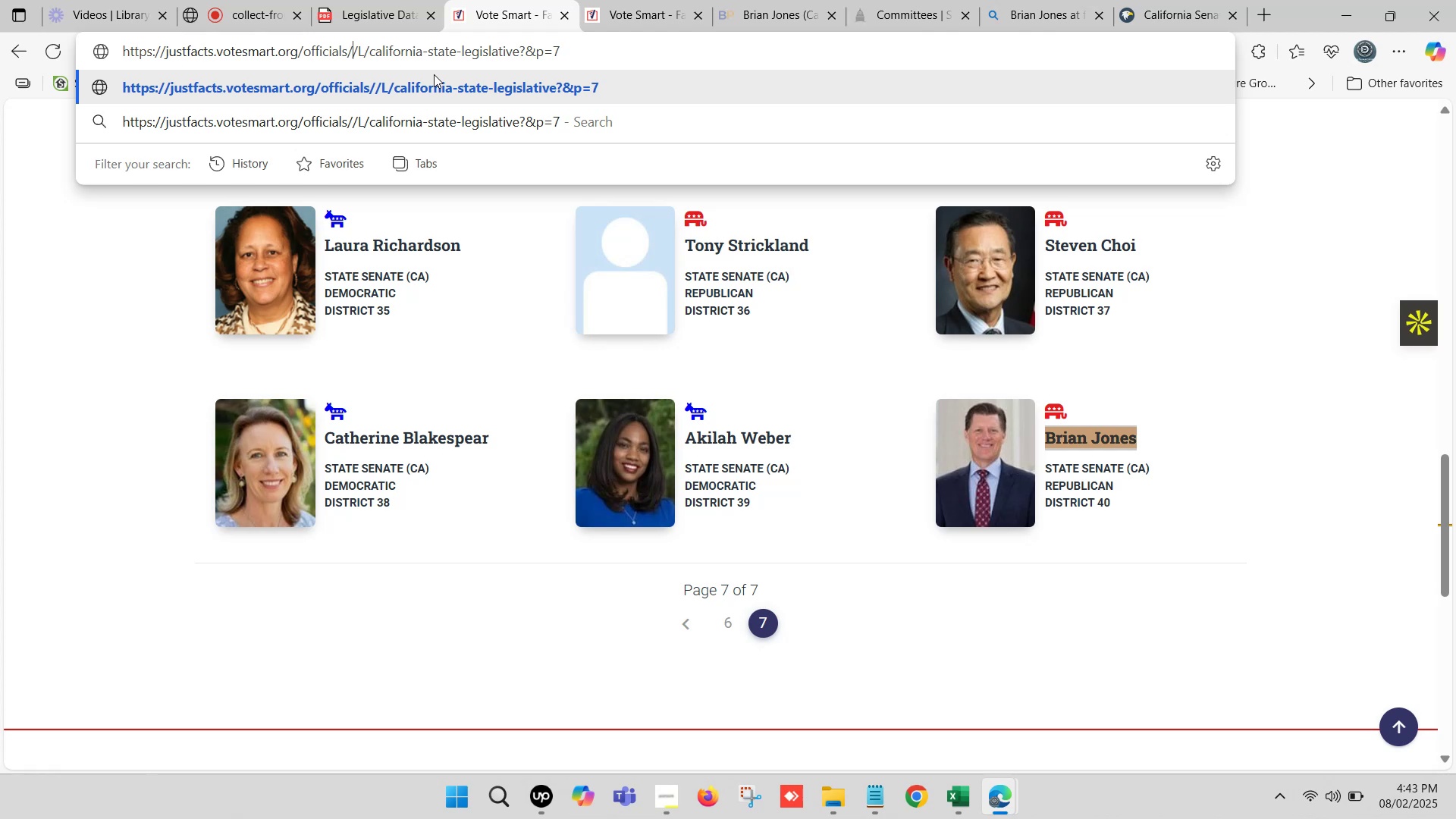 
type(ma)
 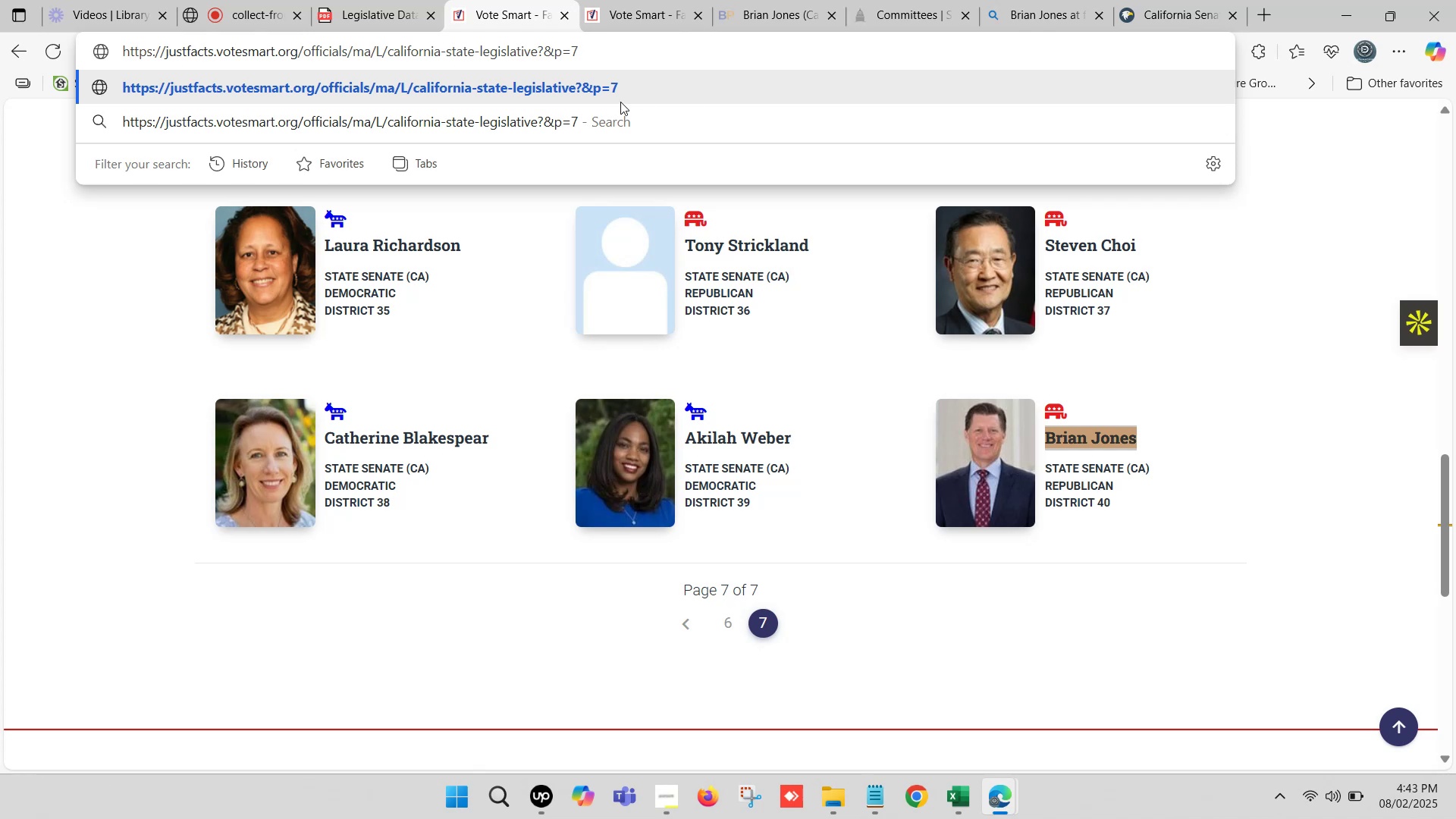 
wait(10.08)
 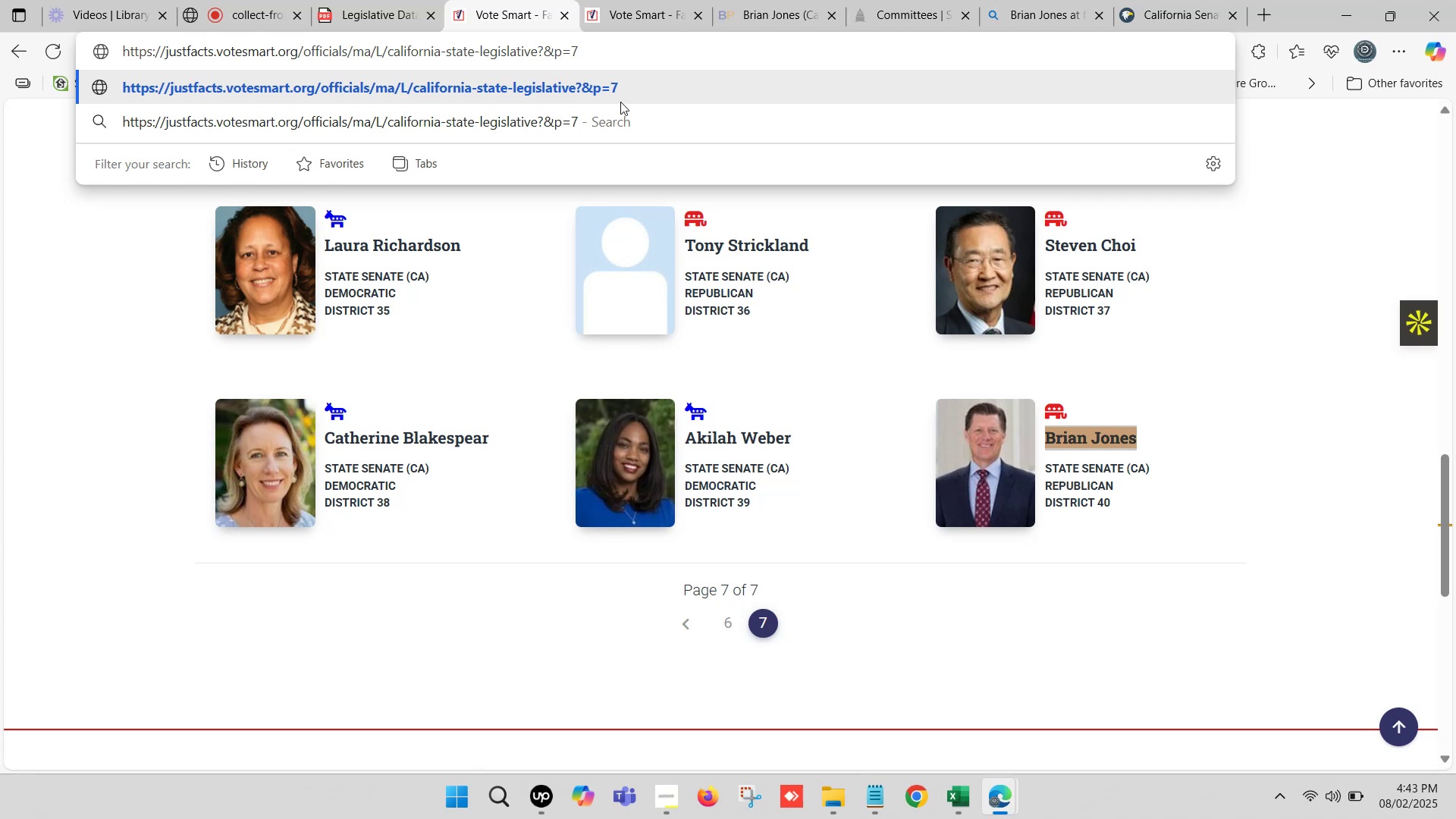 
double_click([610, 0])
 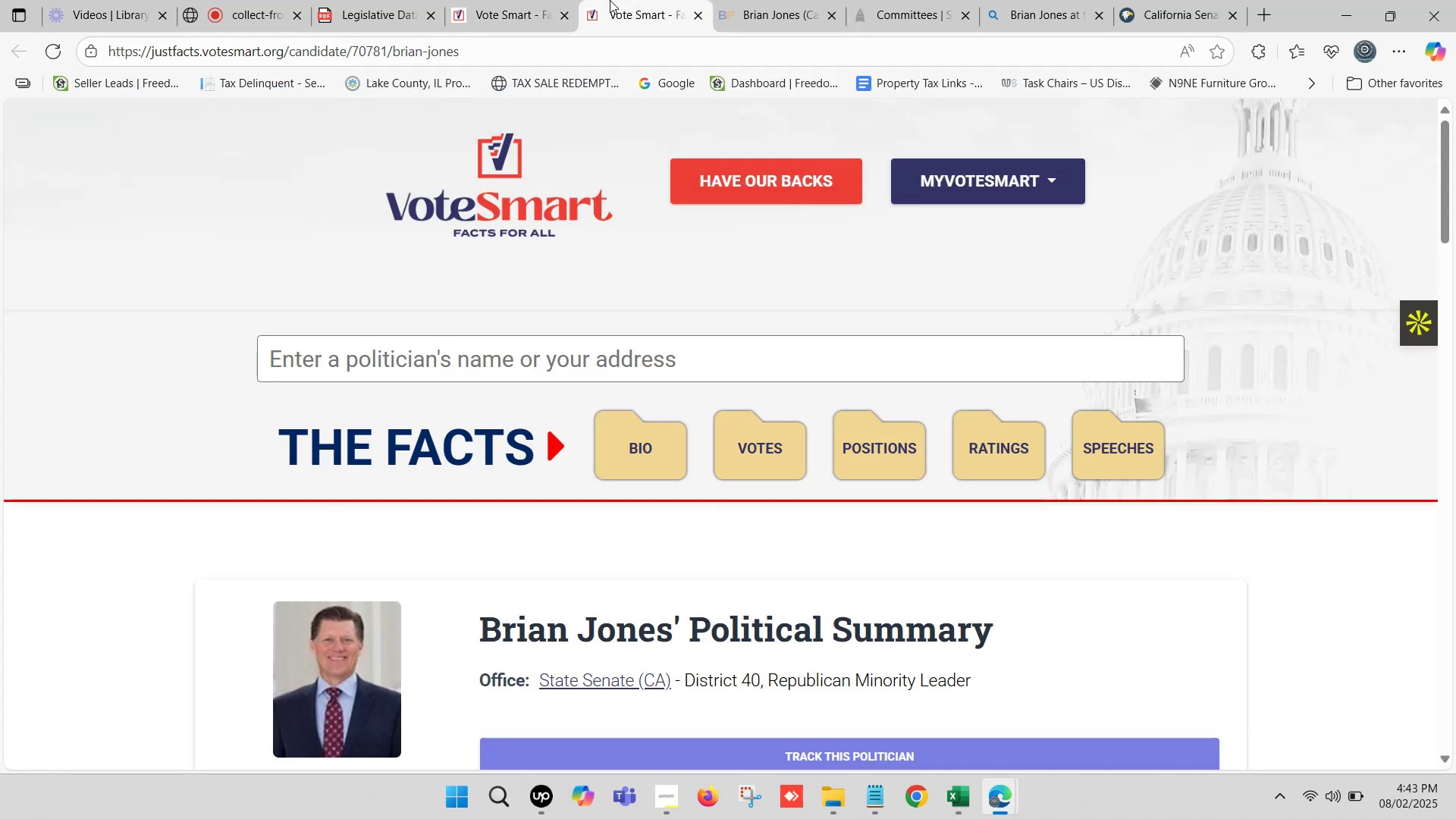 
triple_click([610, 0])
 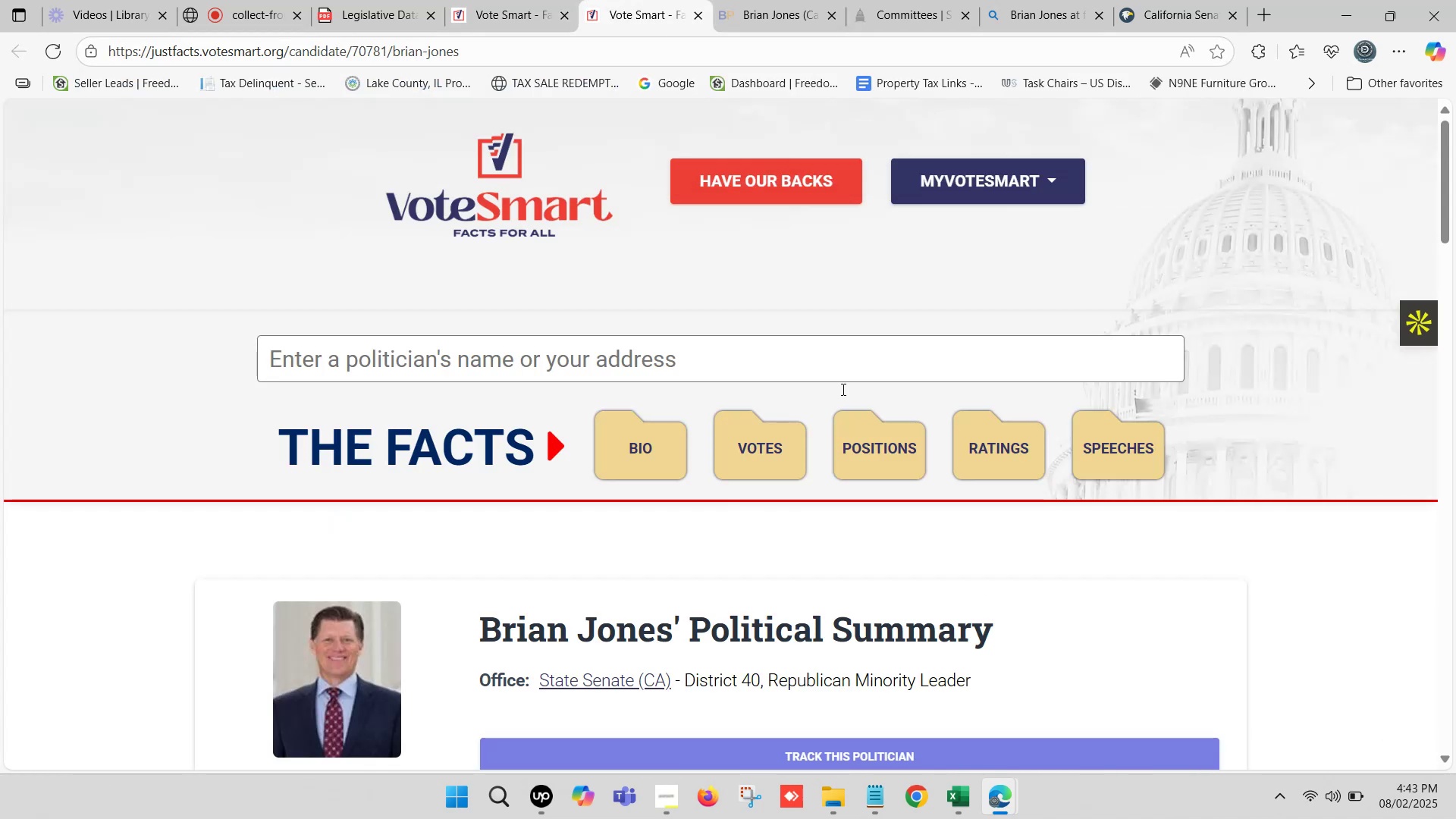 
scroll: coordinate [799, 602], scroll_direction: down, amount: 1.0
 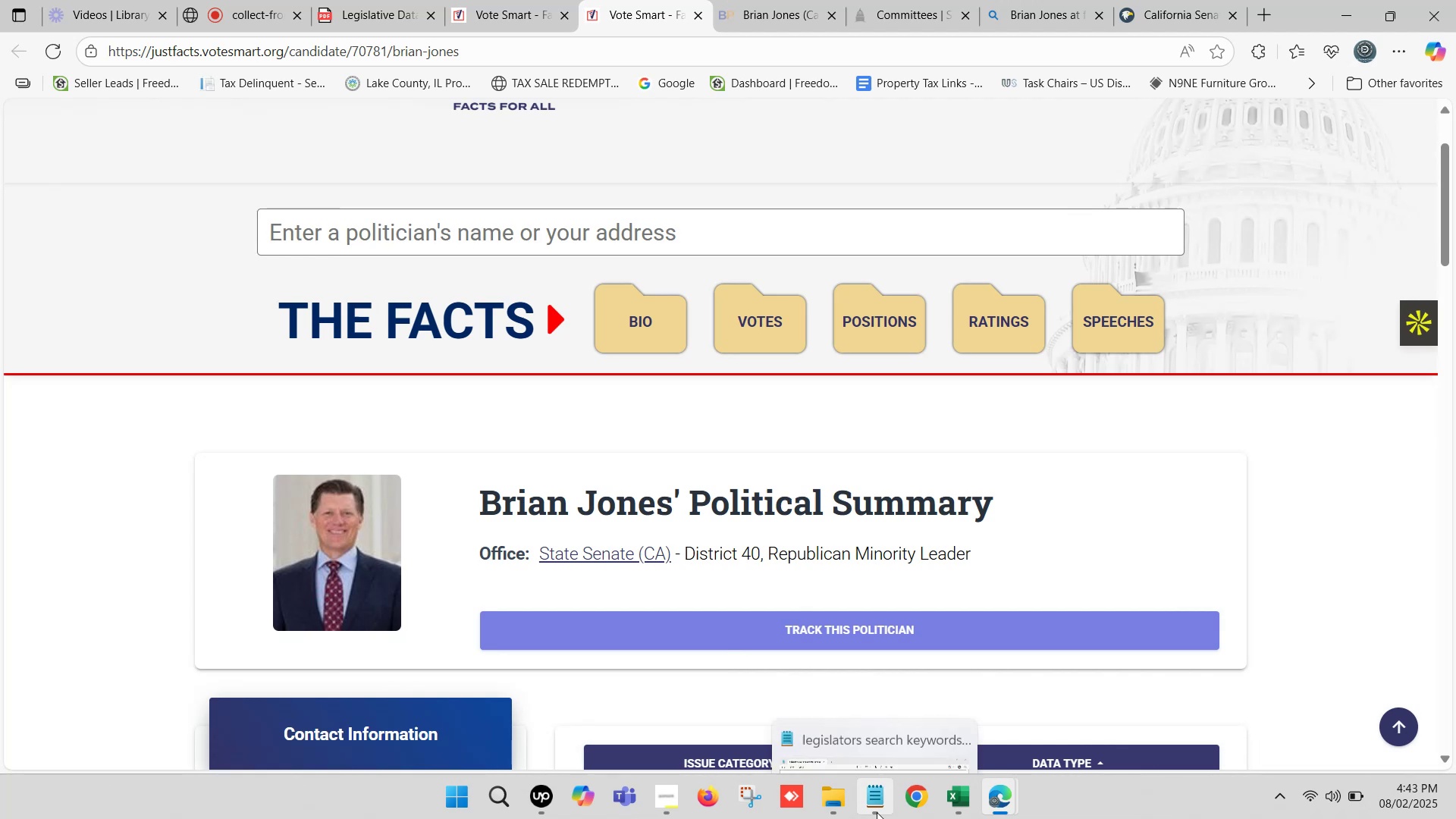 
wait(5.34)
 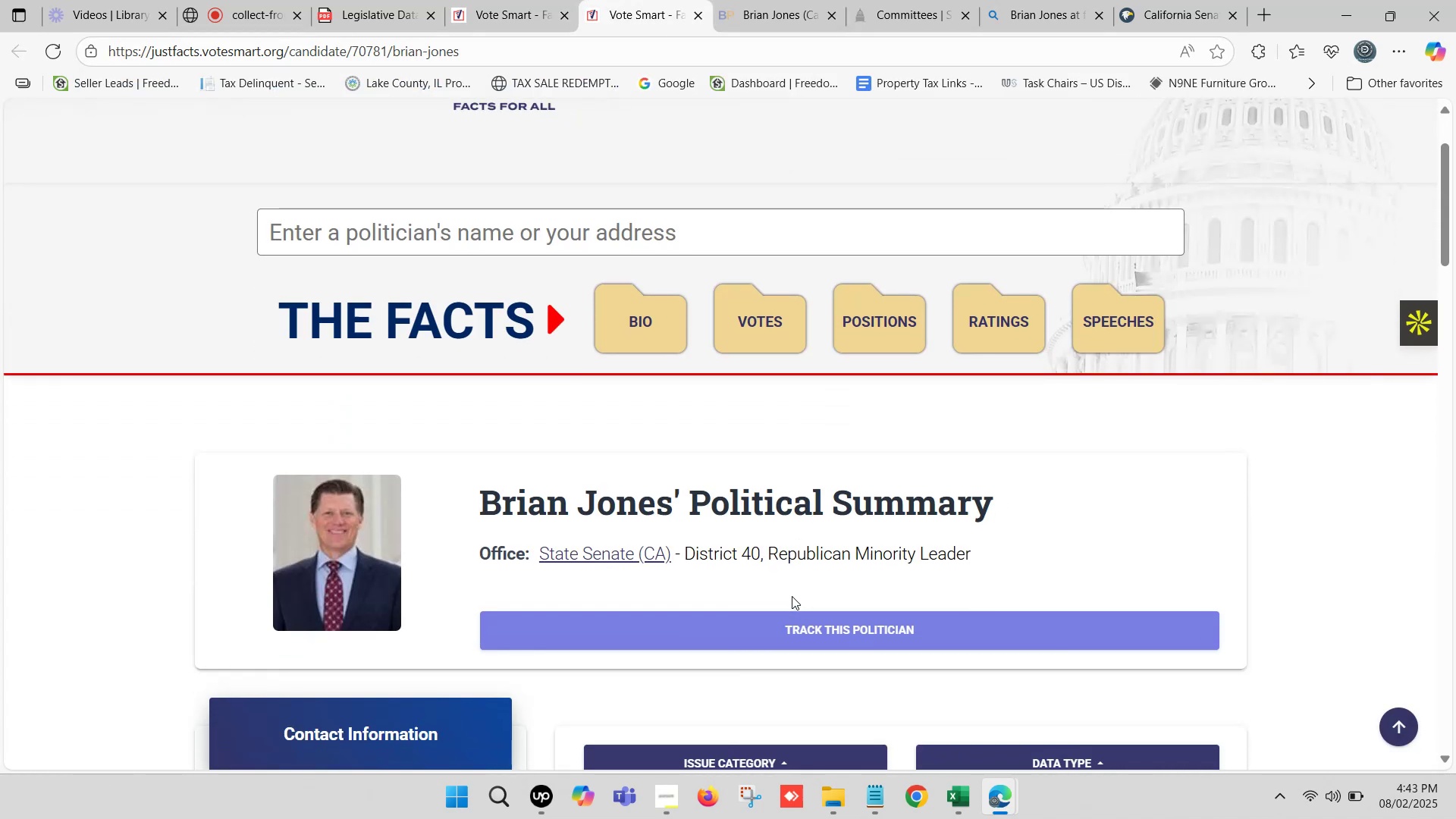 
left_click([879, 792])
 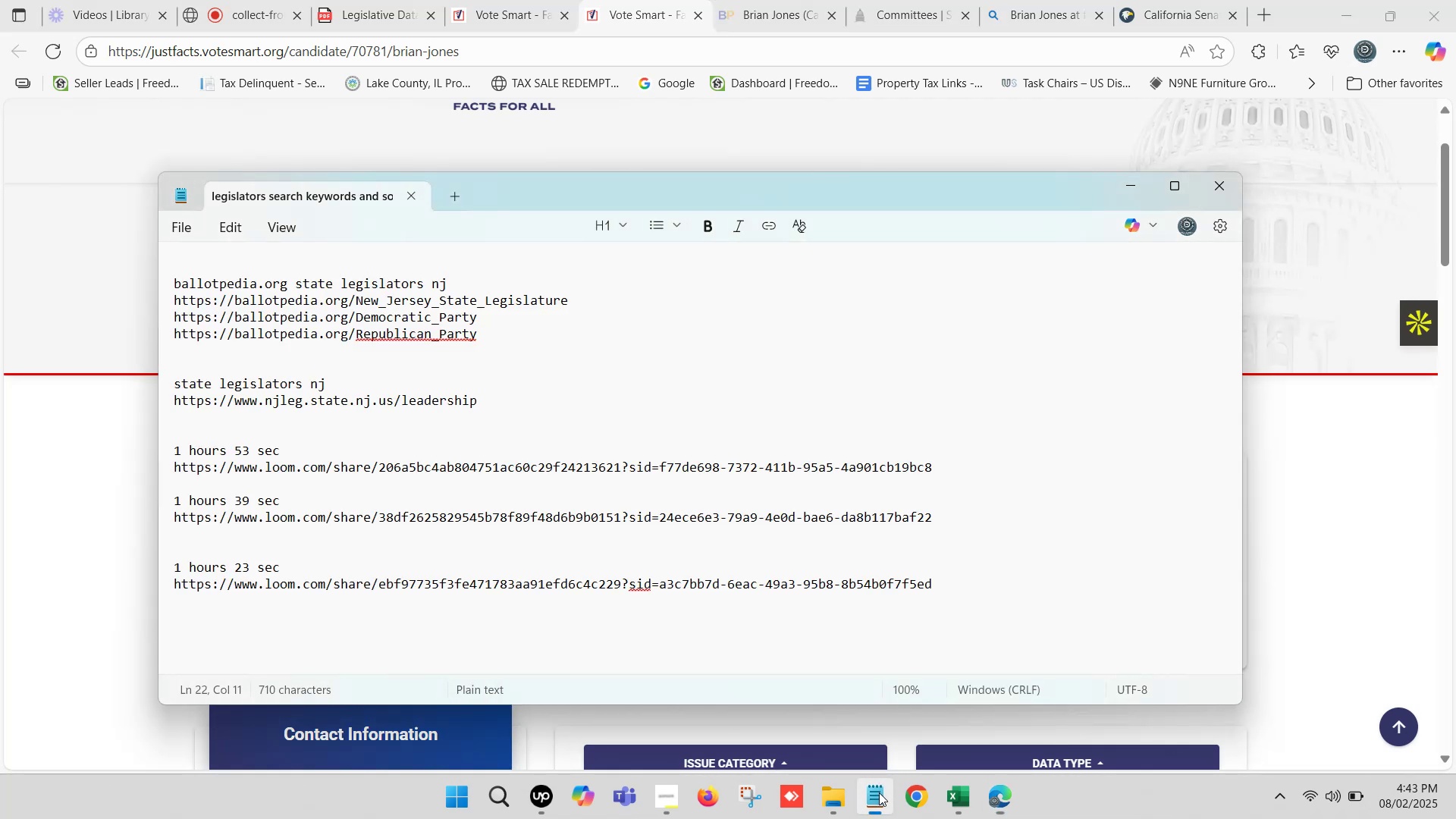 
left_click([879, 792])
 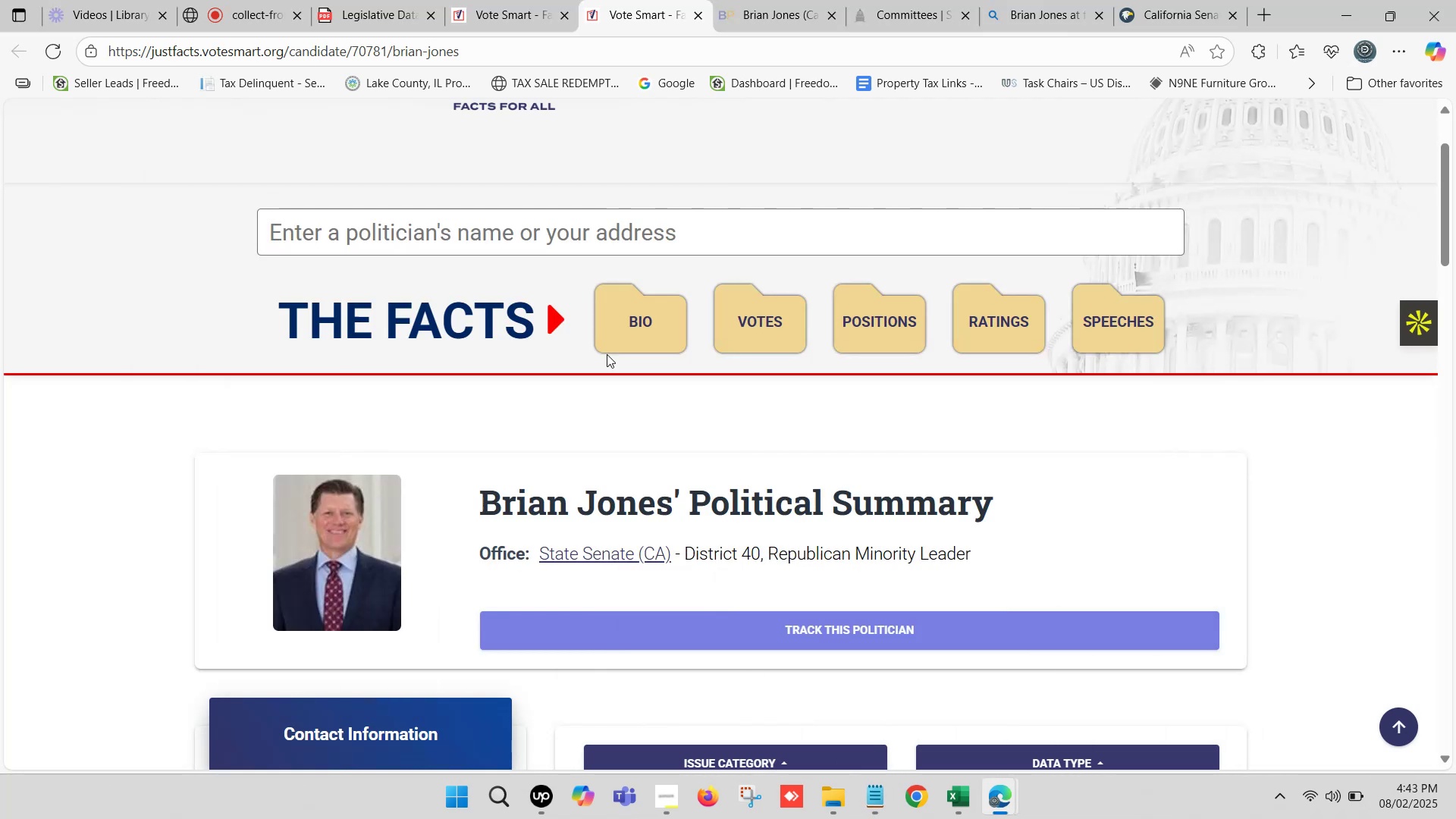 
left_click([525, 0])
 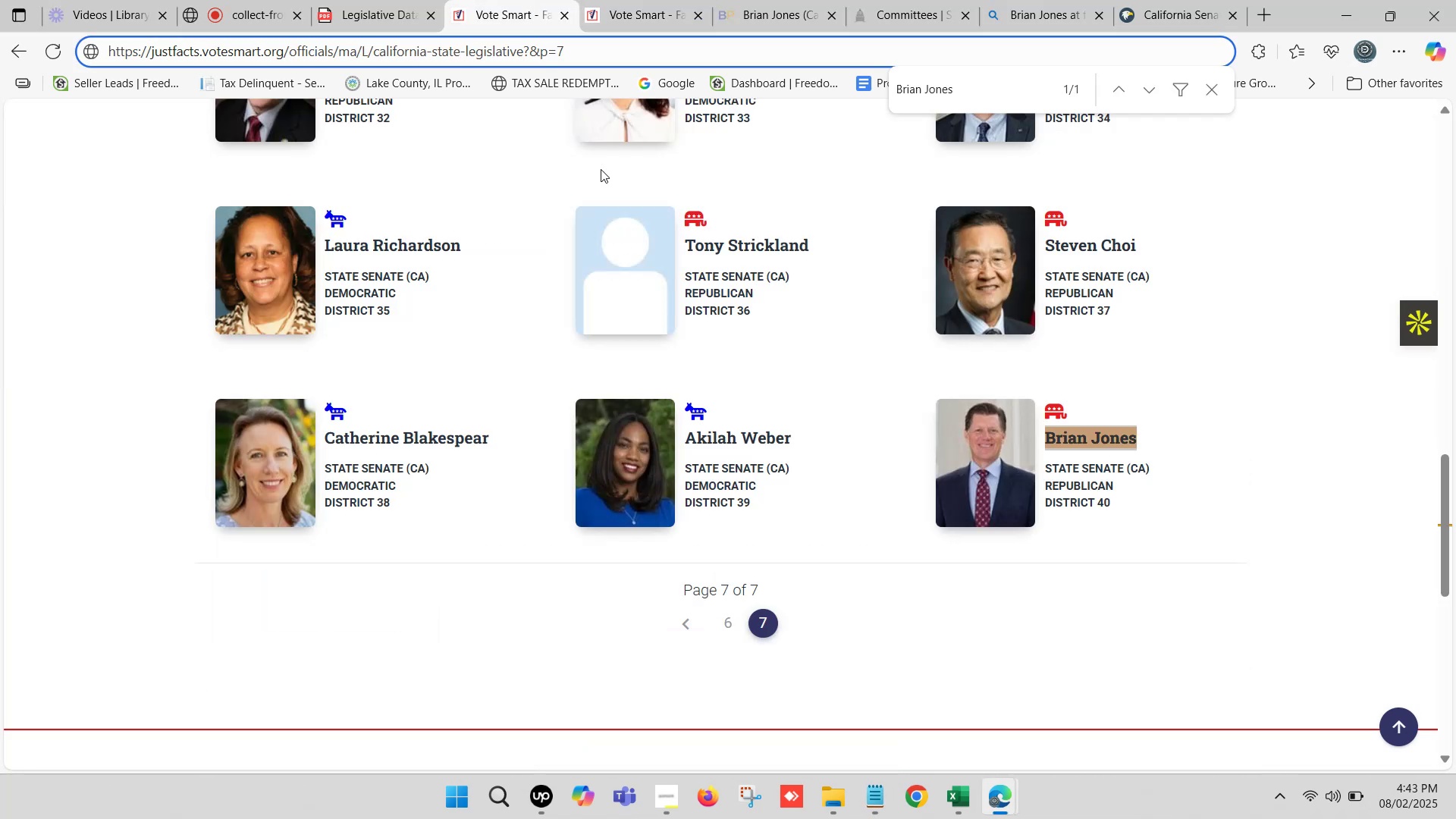 
double_click([617, 0])
 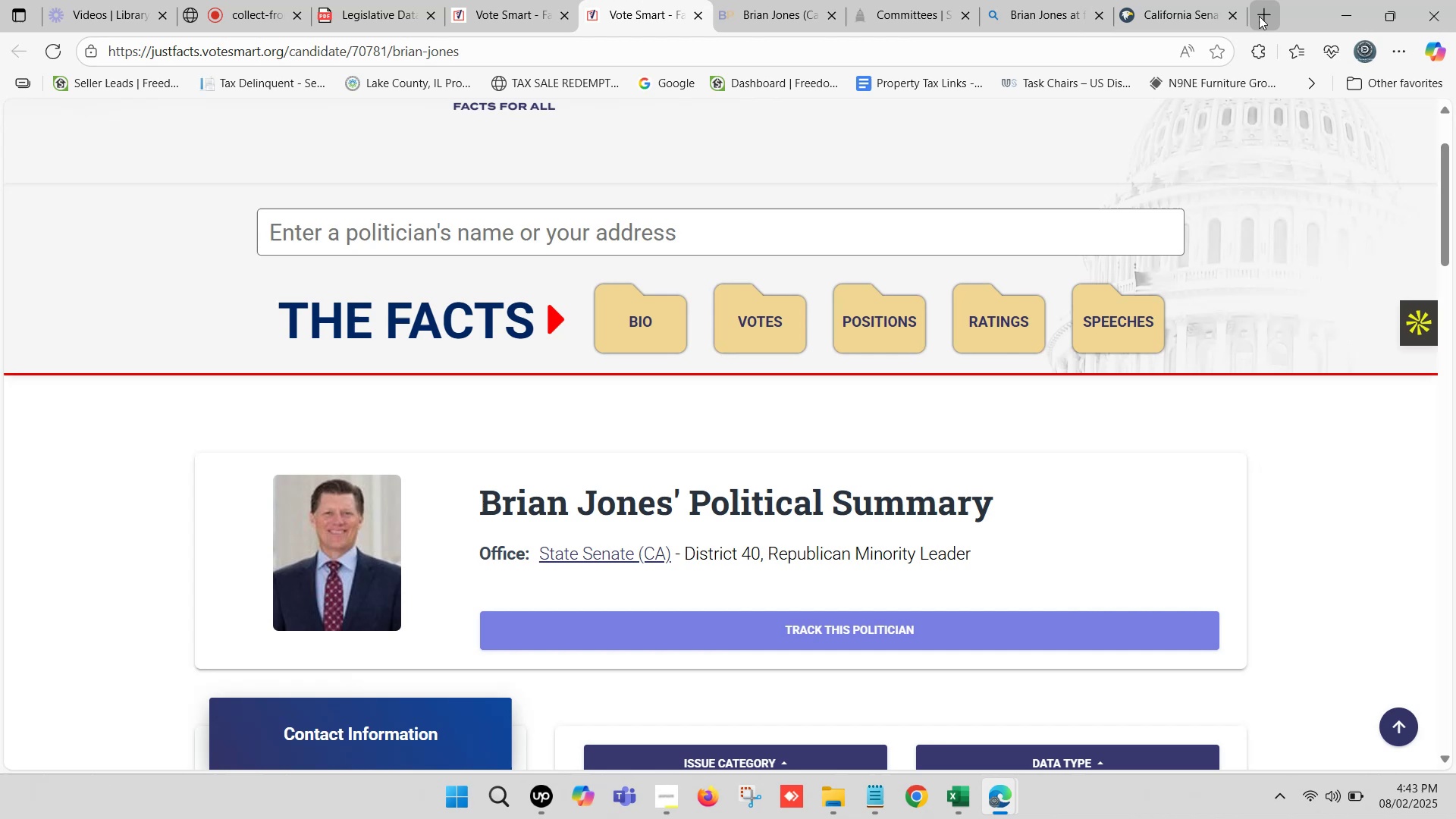 
wait(8.28)
 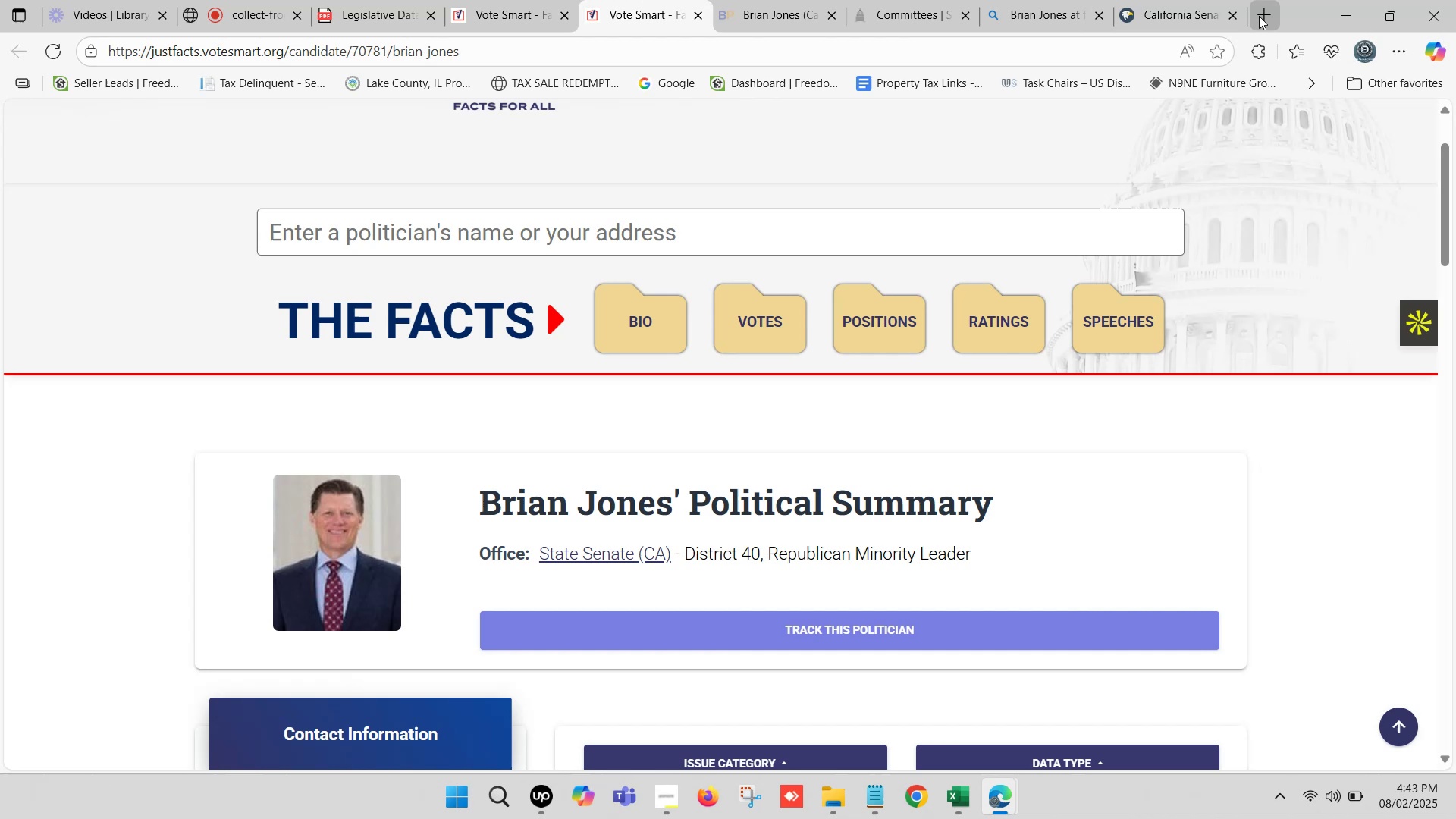 
type(us )
 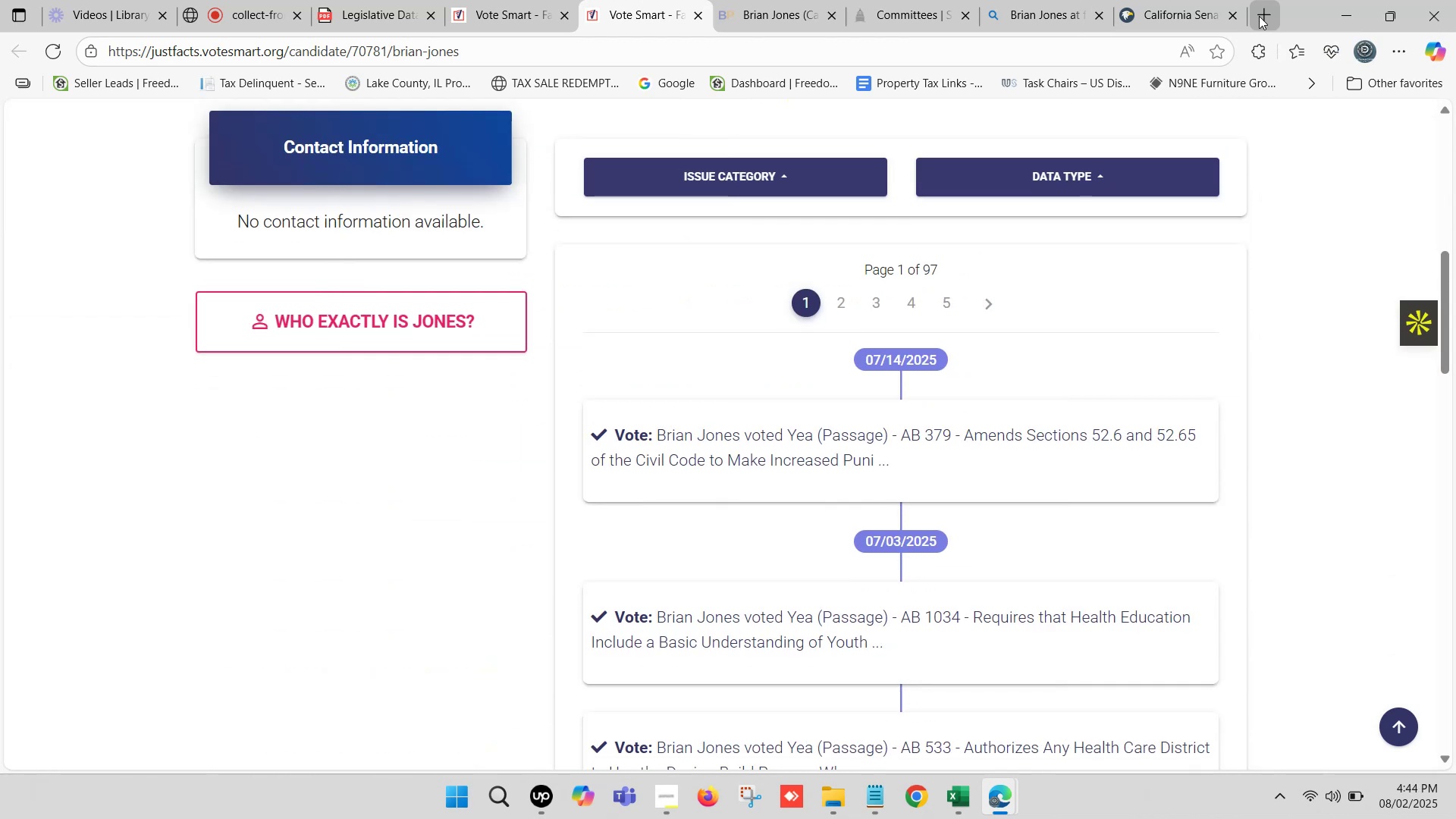 
left_click([1259, 16])
 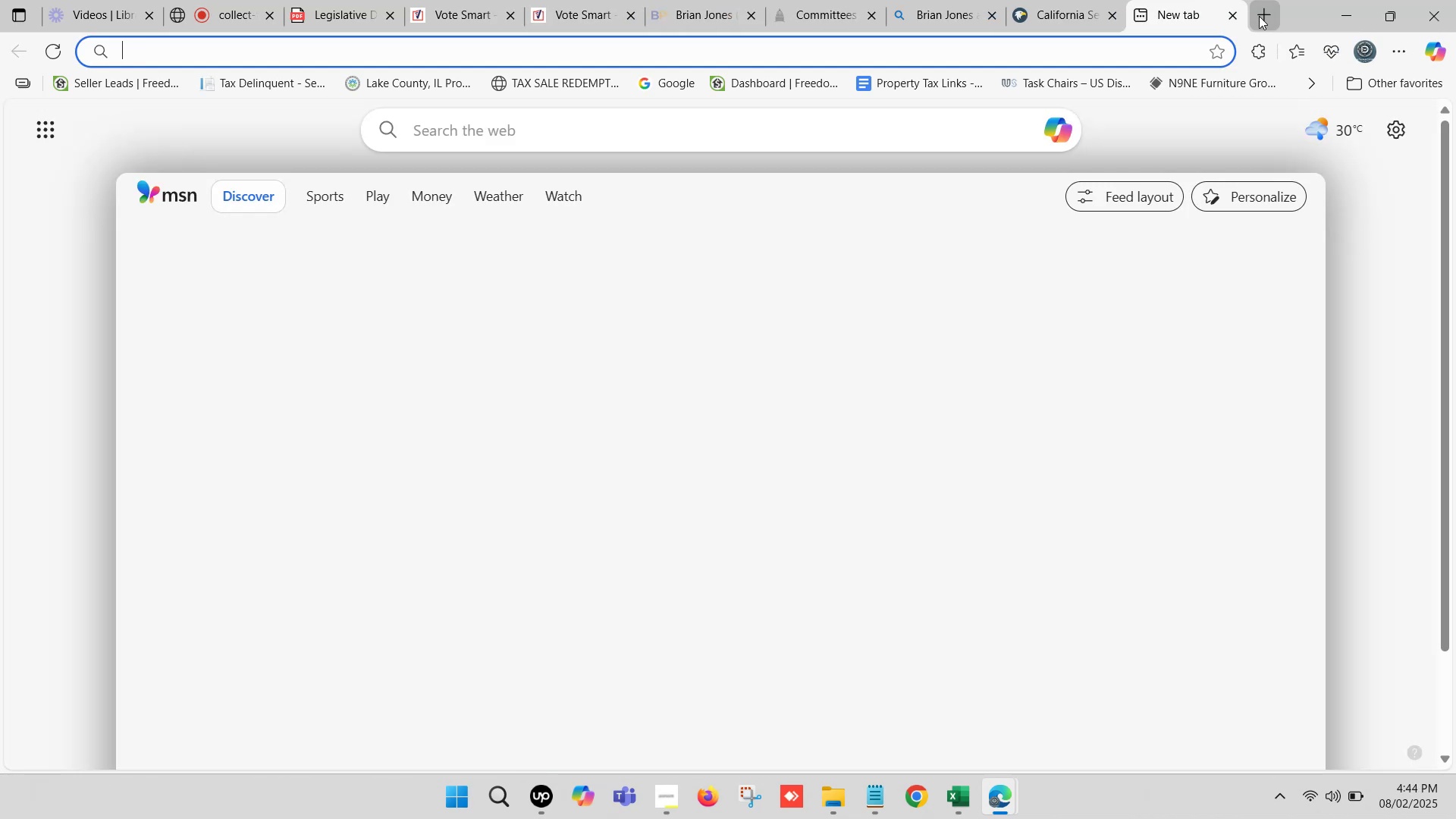 
key(U)
 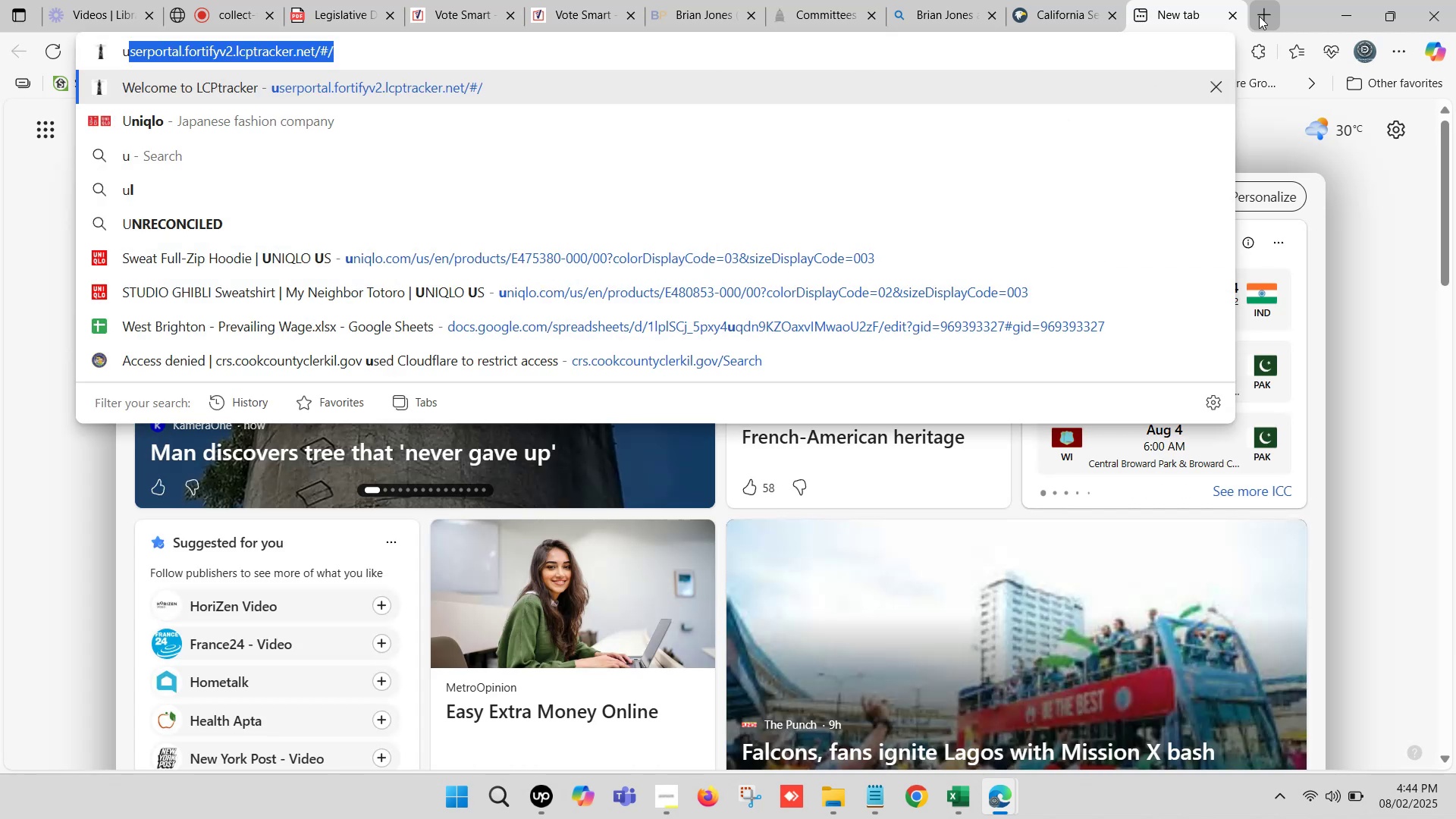 
type(sa mi state)
 